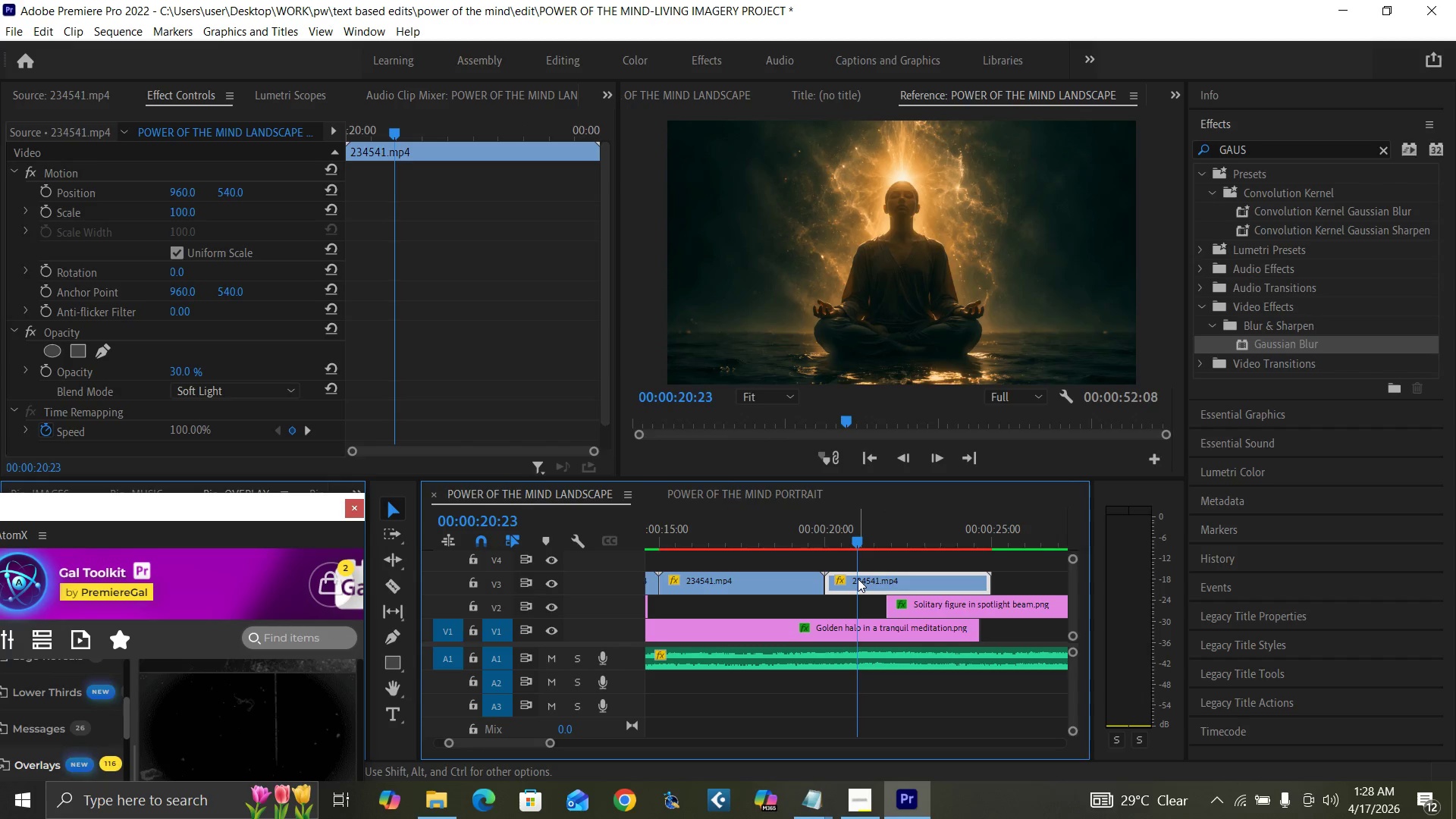 
key(Minus)
 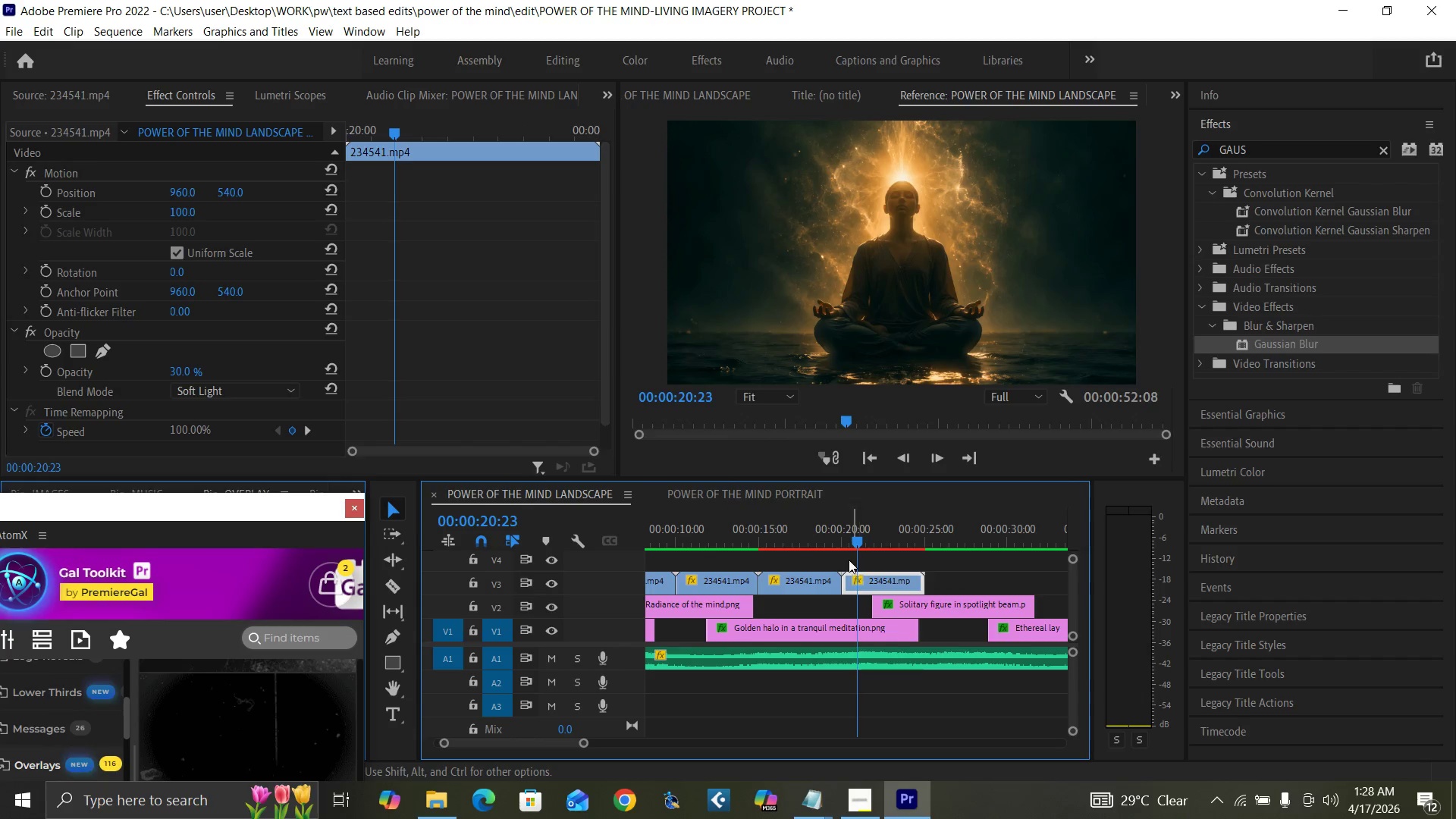 
key(Minus)
 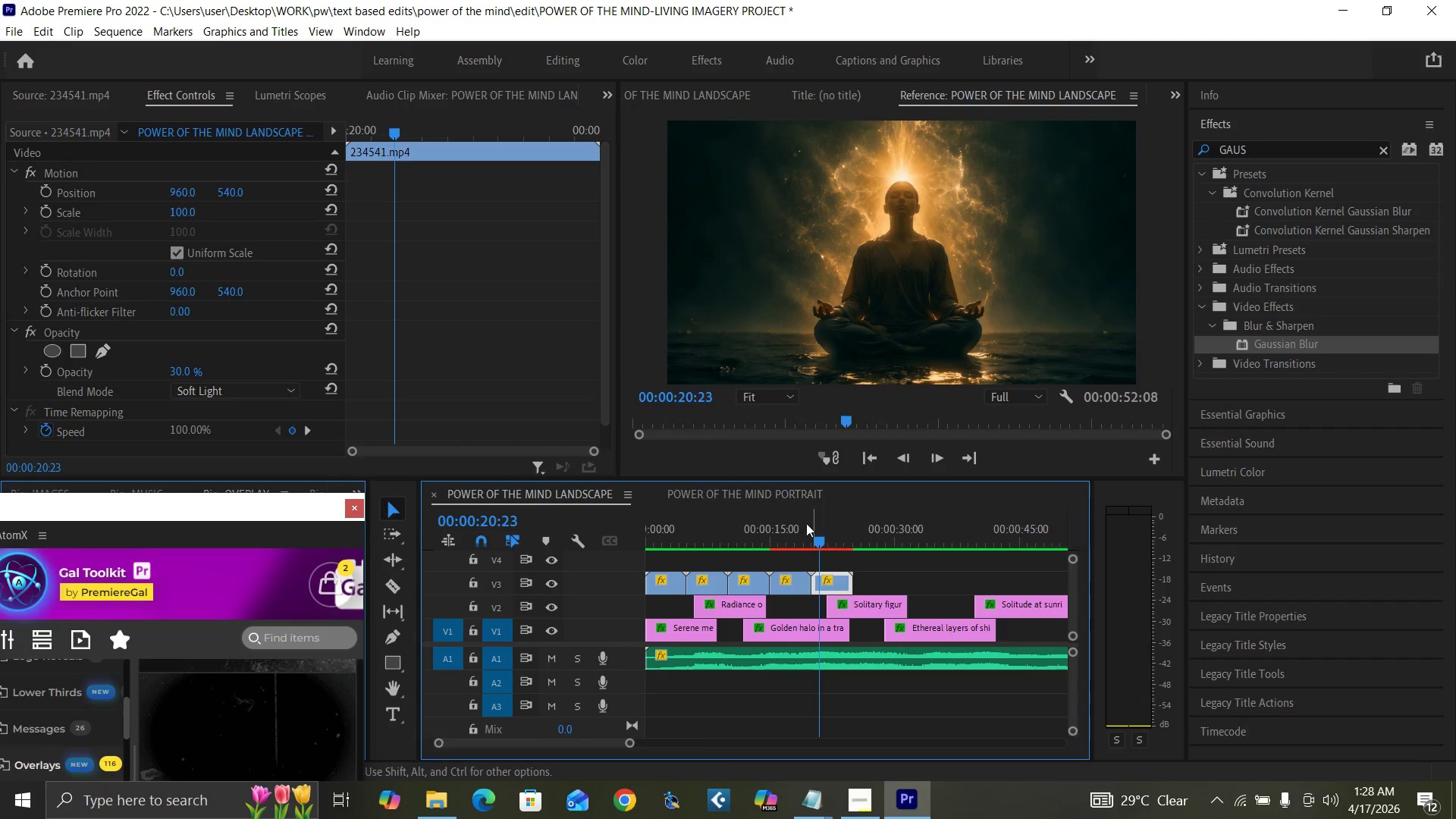 
key(Minus)
 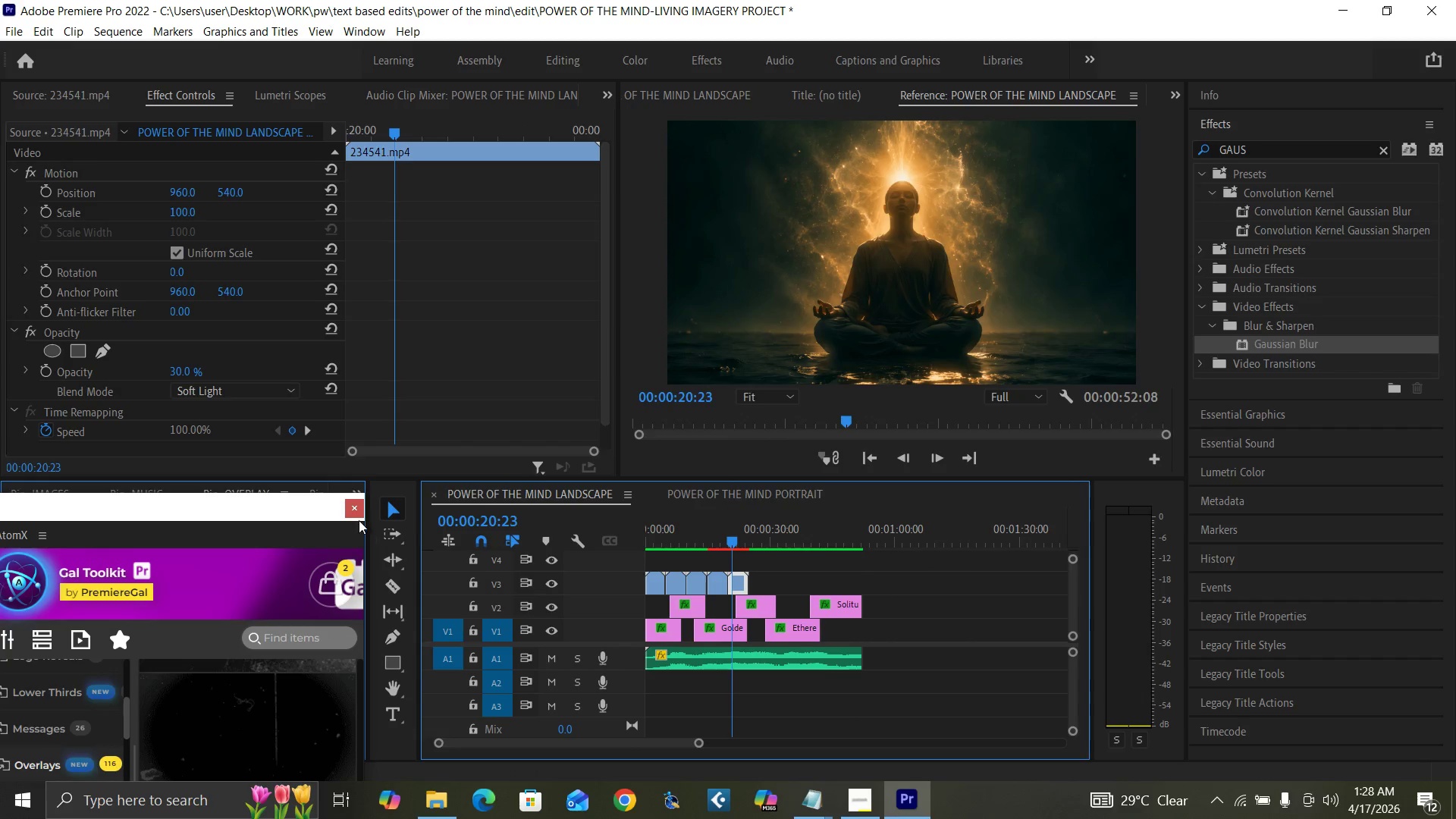 
left_click([351, 511])
 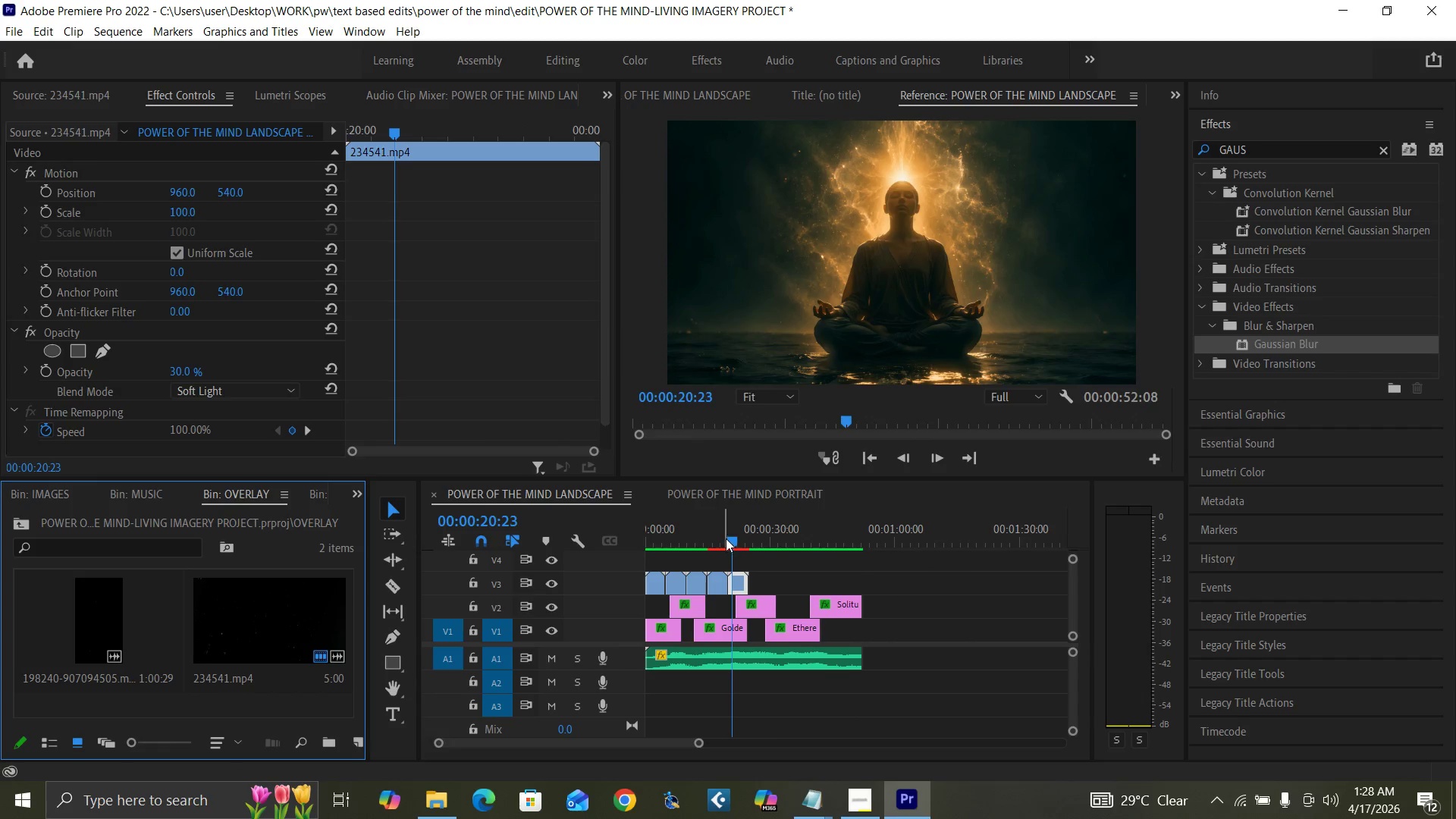 
left_click([722, 526])
 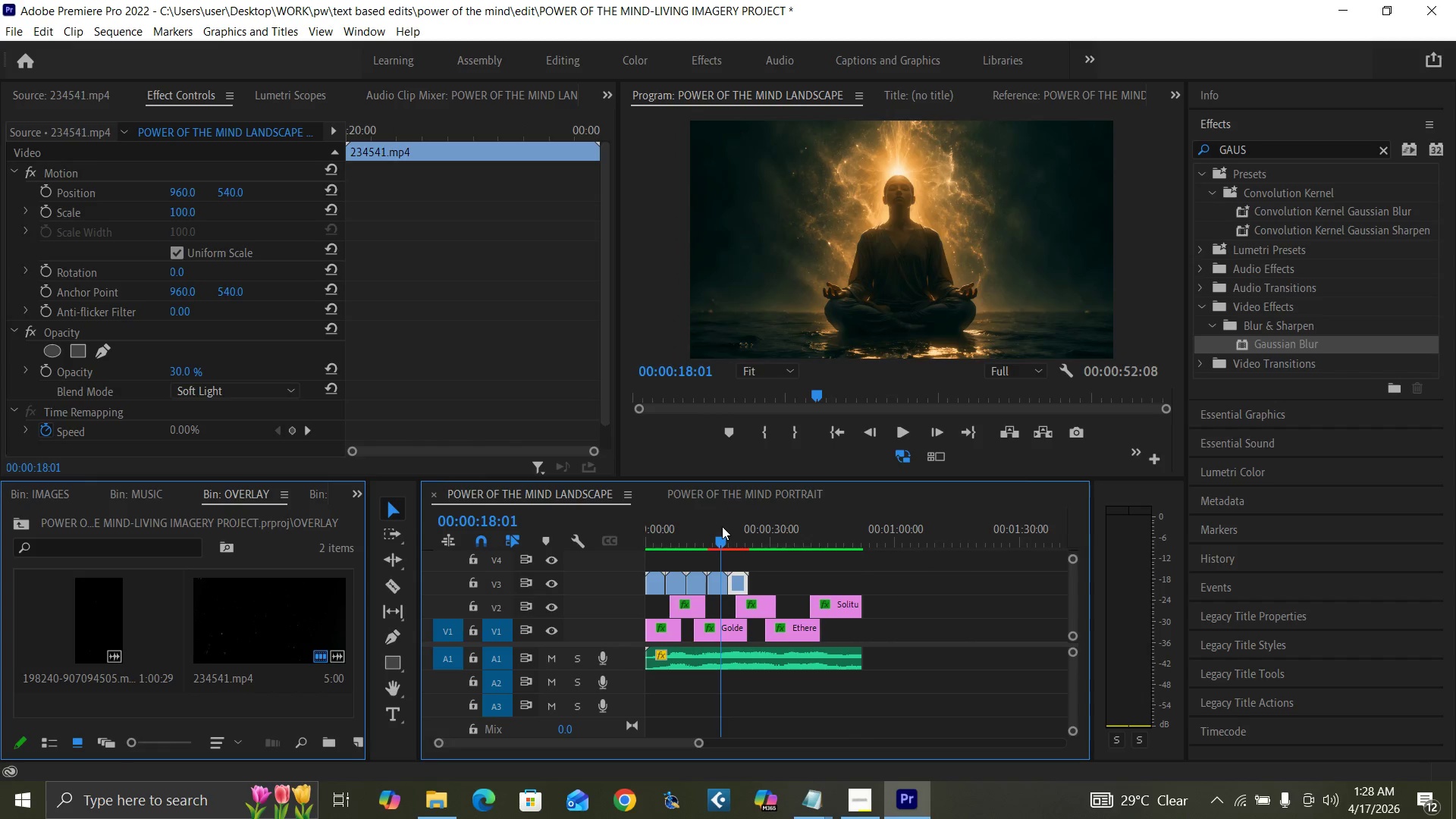 
key(Space)
 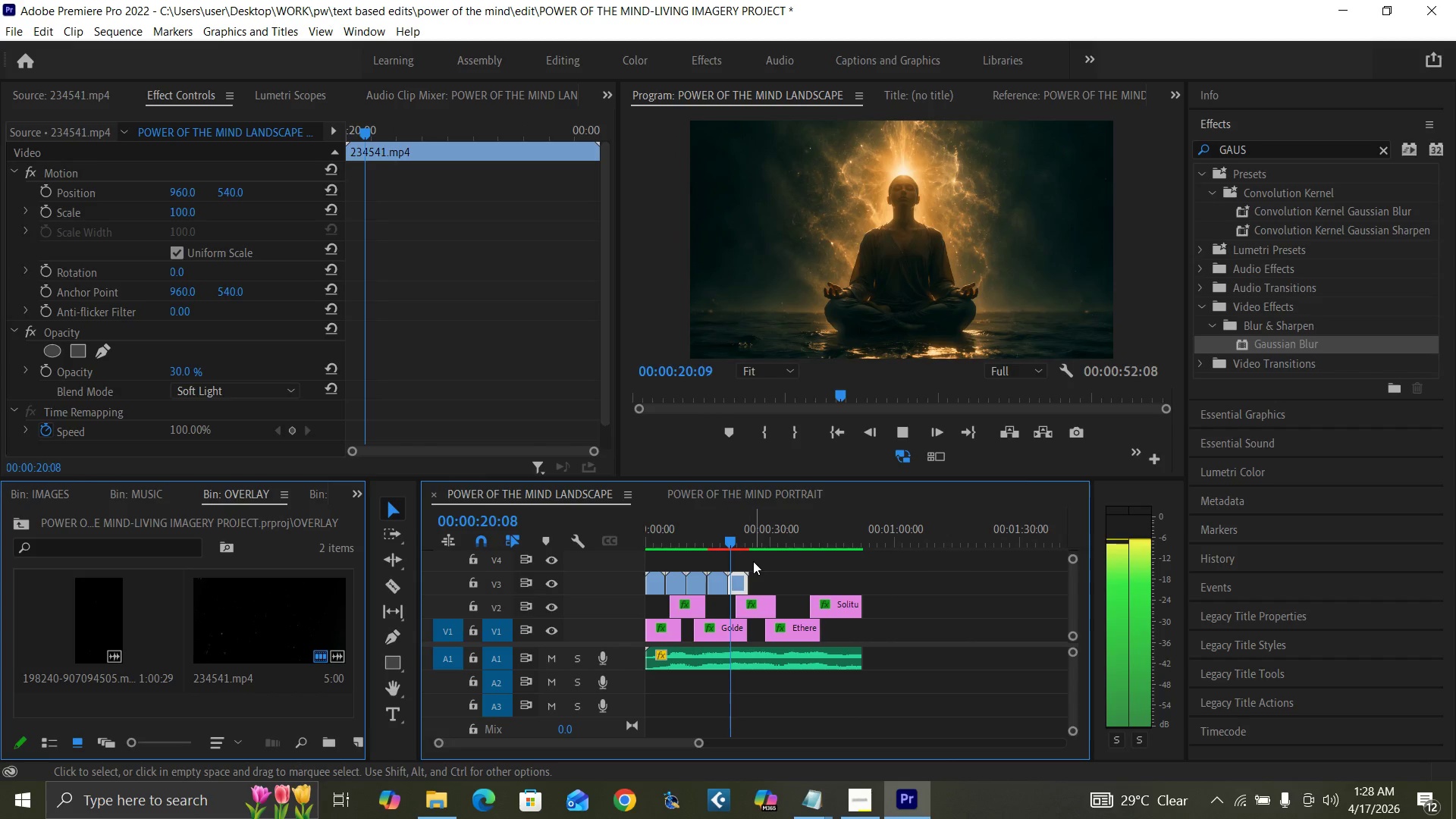 
wait(8.34)
 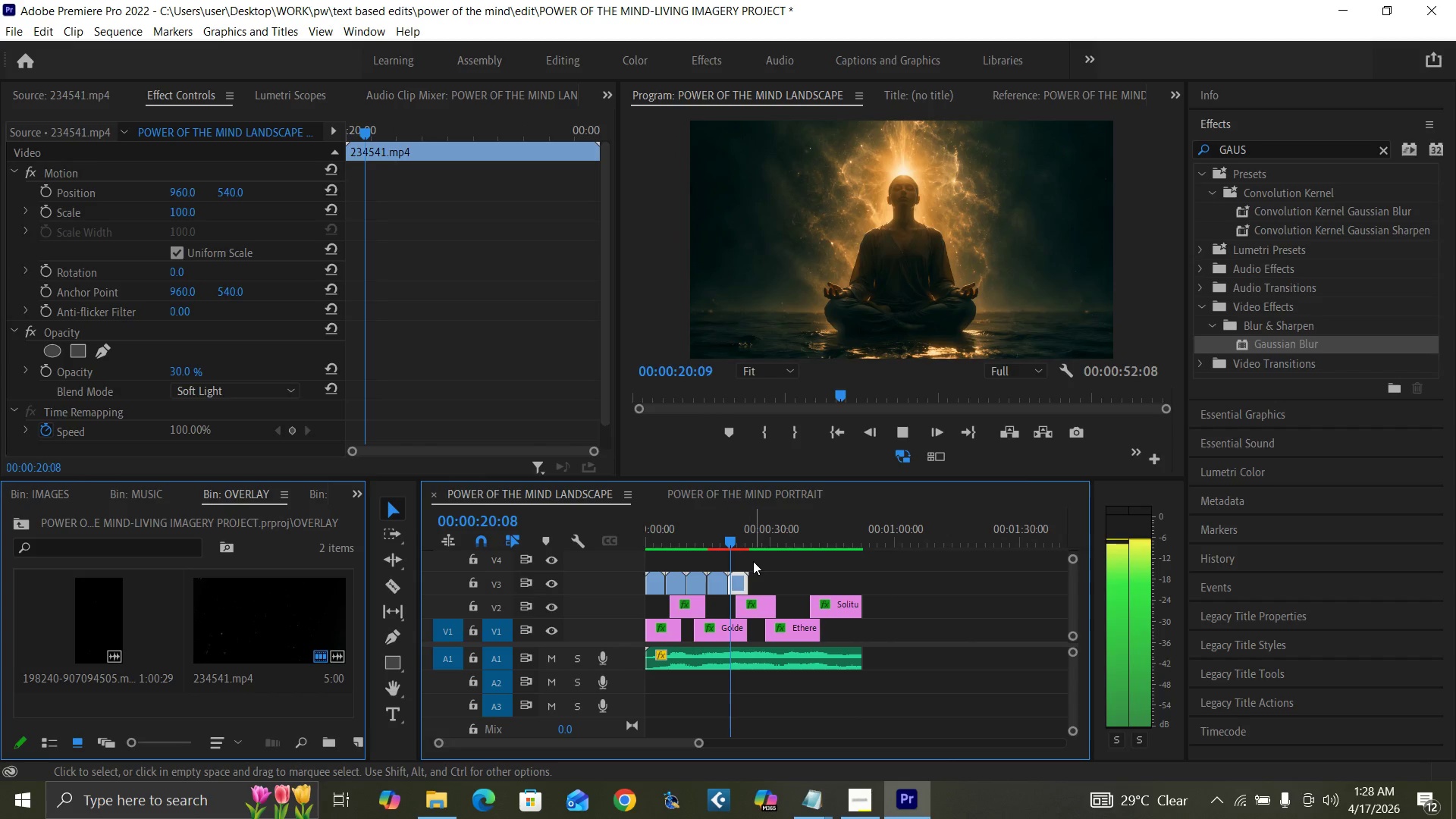 
key(Space)
 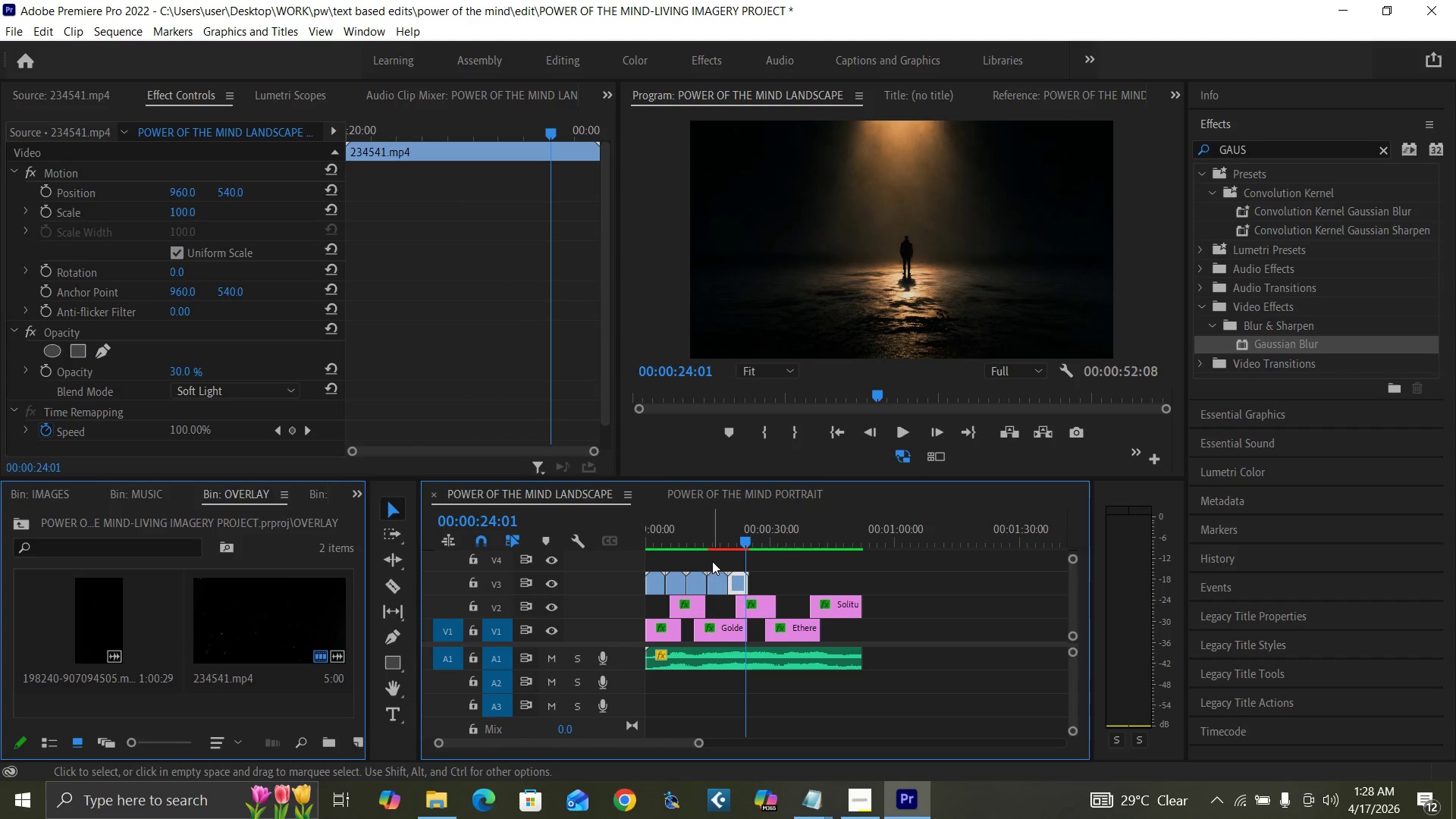 
key(Equal)
 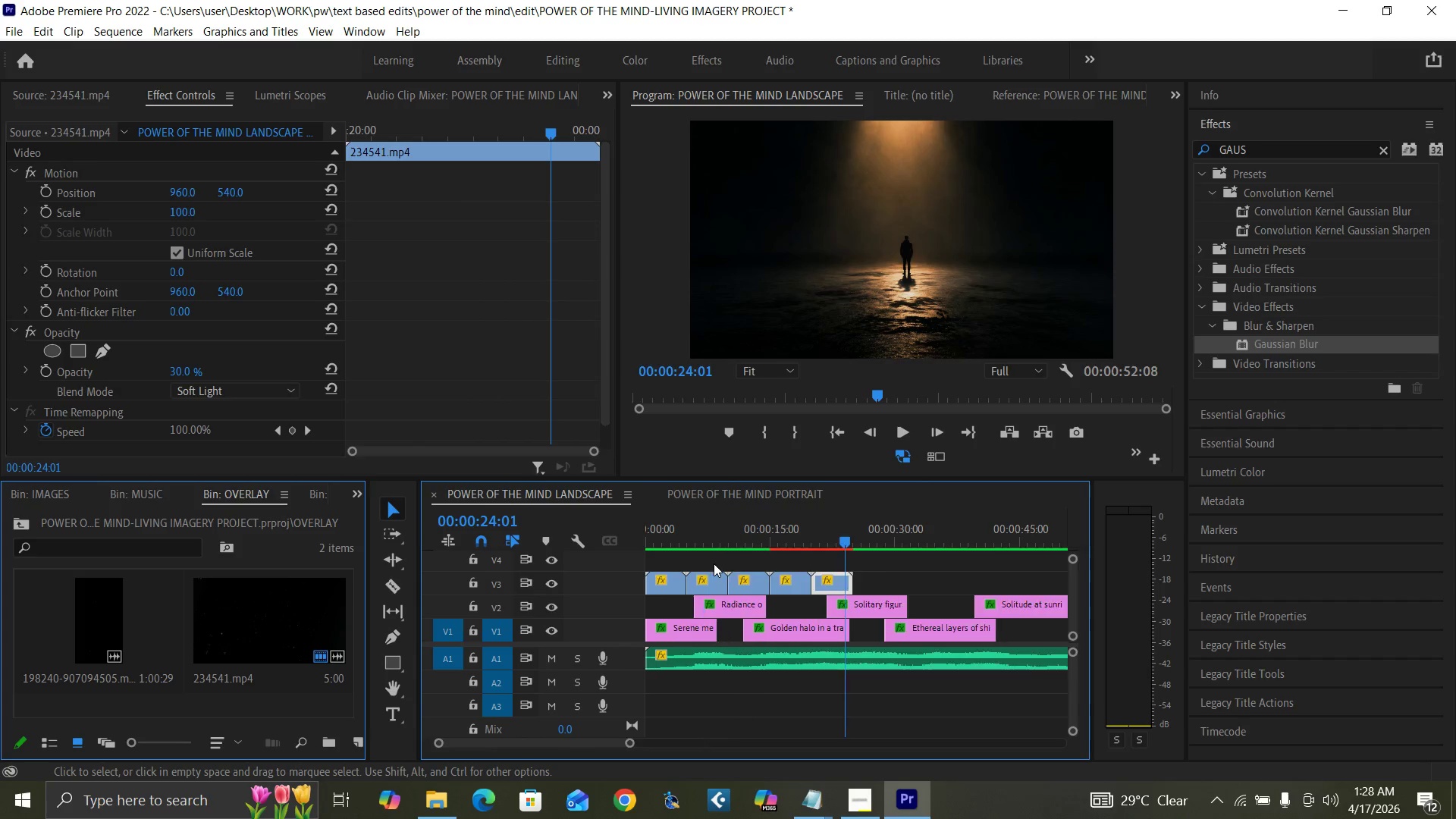 
key(Equal)
 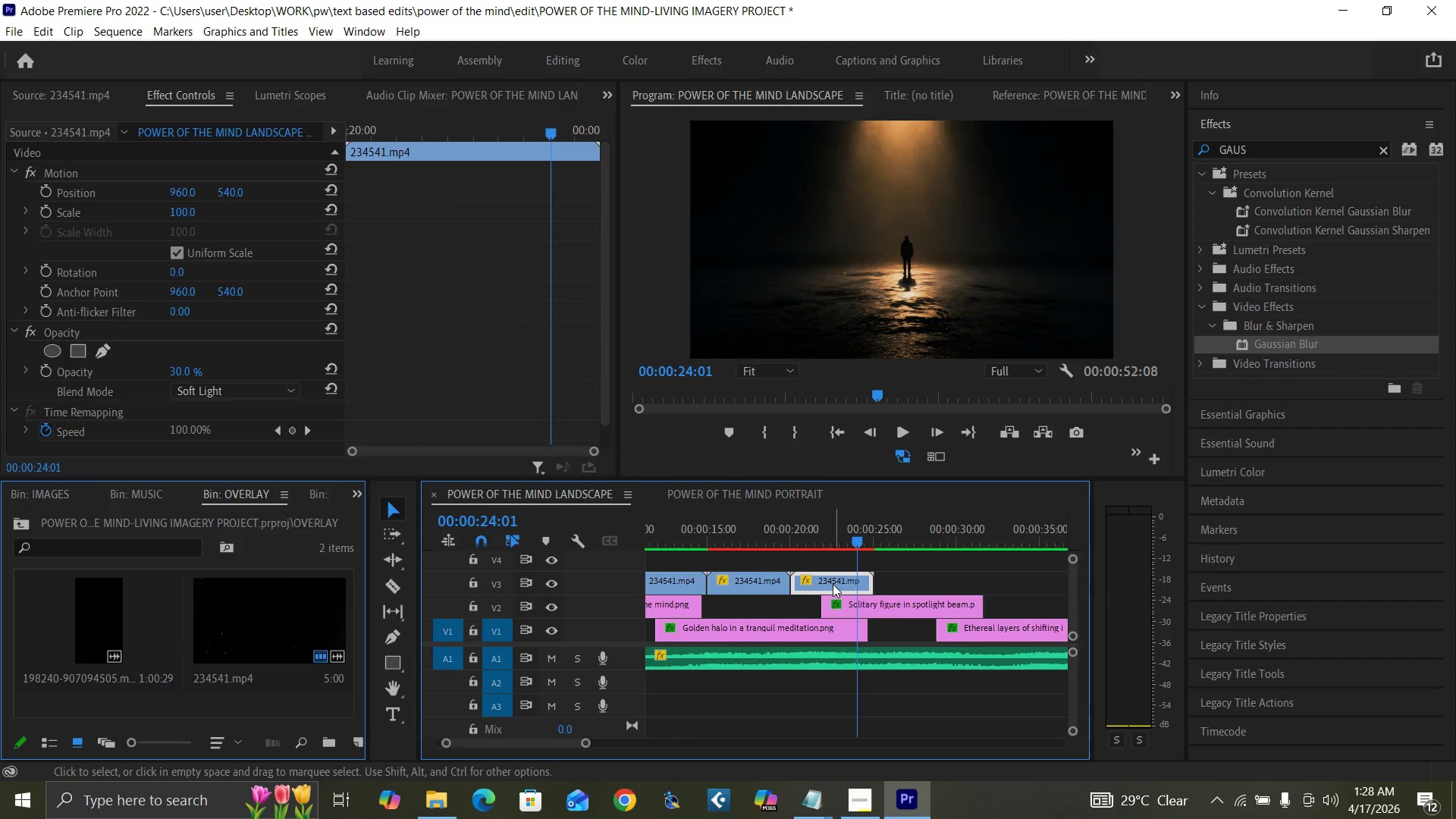 
hold_key(key=AltLeft, duration=1.52)
left_click_drag(start_coordinate=[833, 584], to_coordinate=[925, 585])
 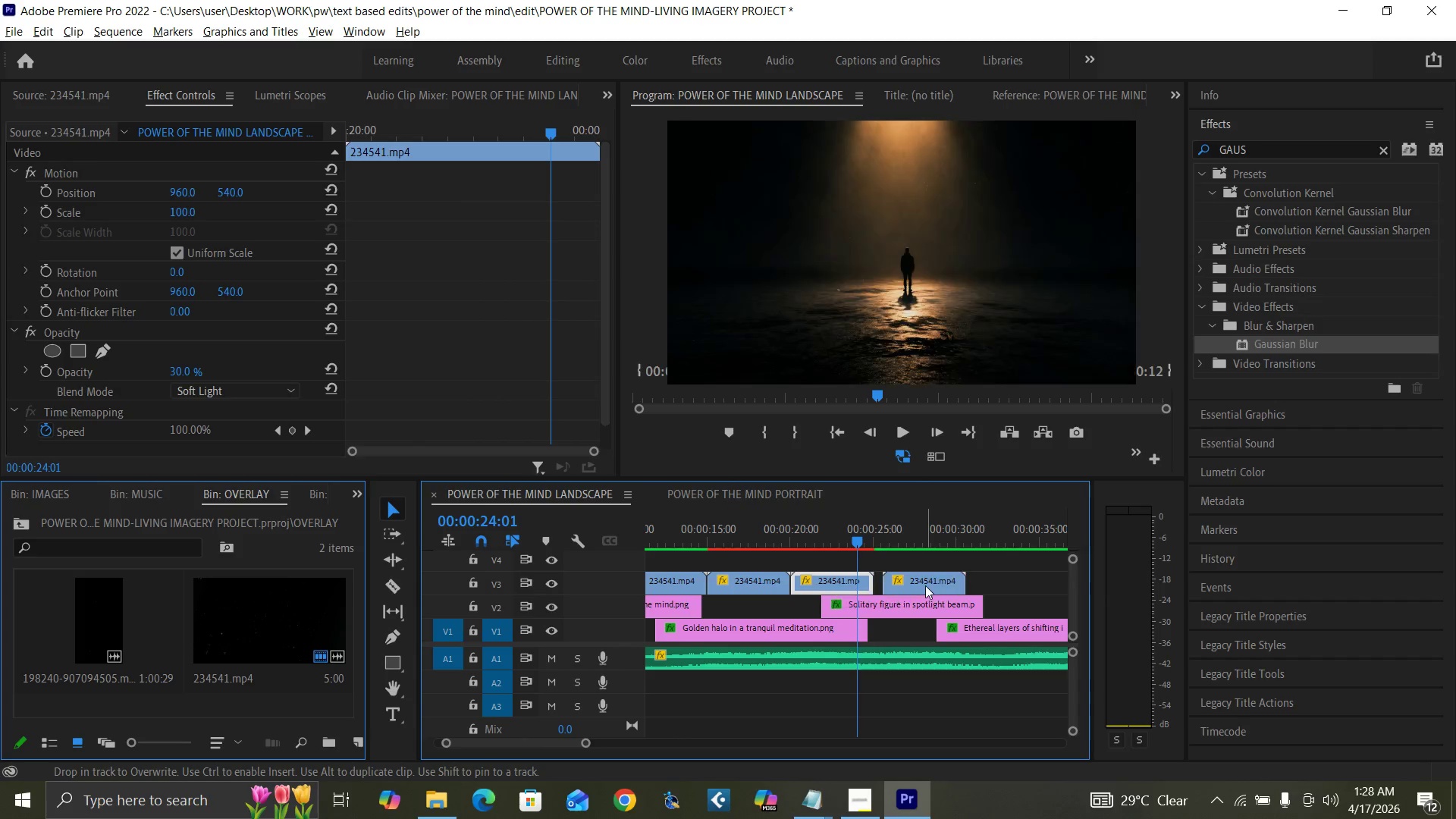 
left_click_drag(start_coordinate=[927, 586], to_coordinate=[921, 585])
 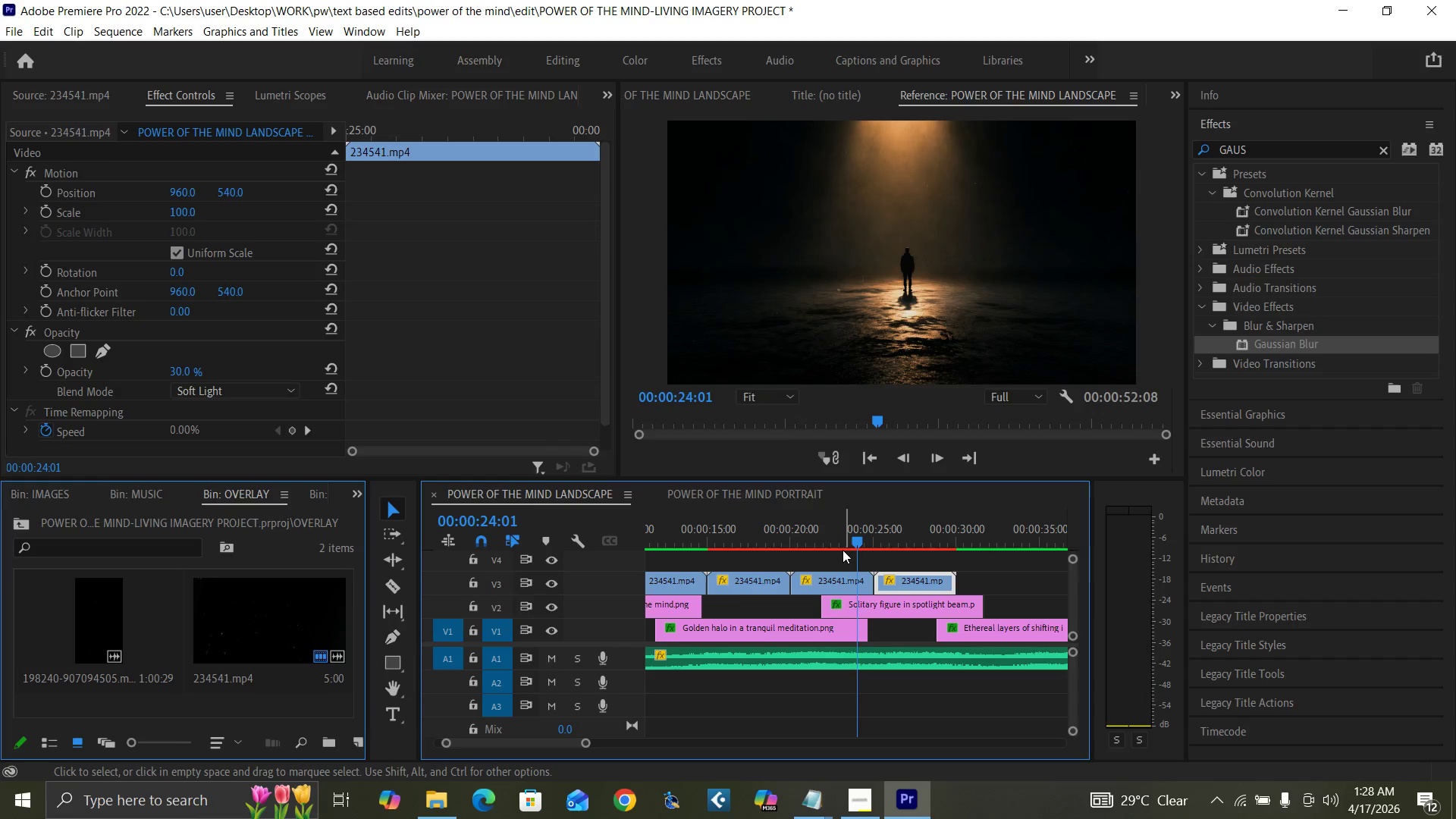 
key(Control+Backquote)
 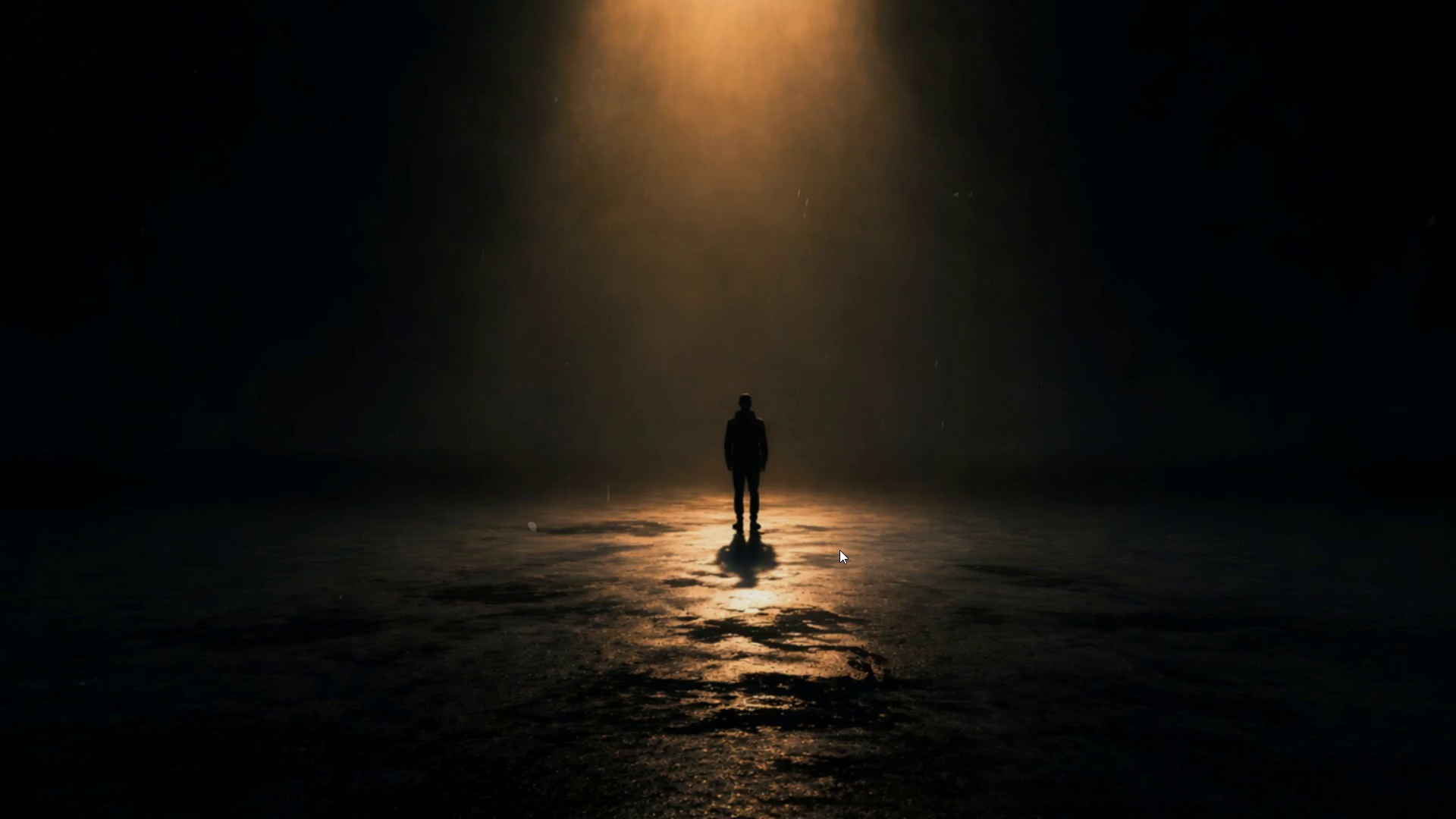 
key(Space)
 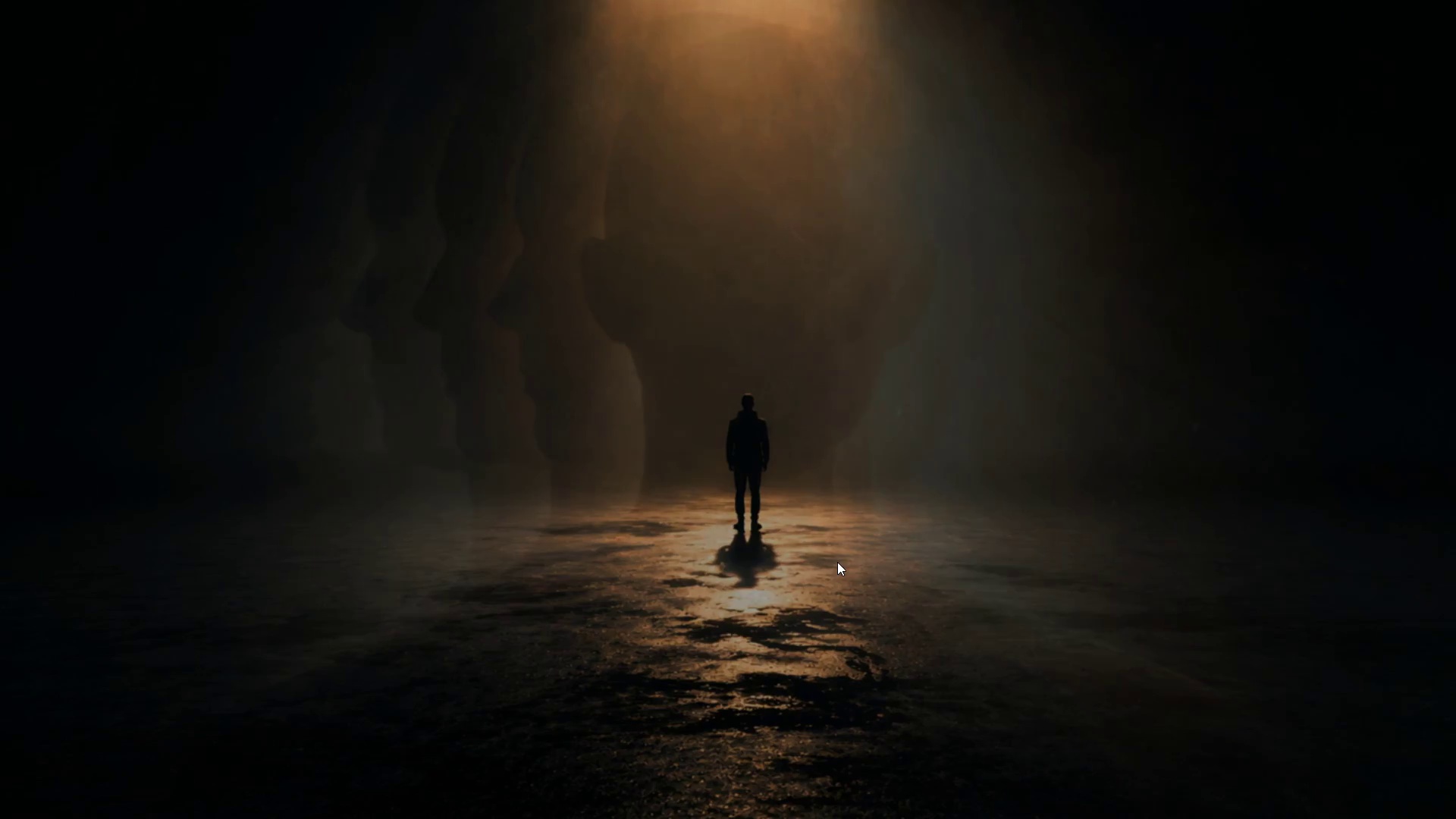 
wait(7.77)
 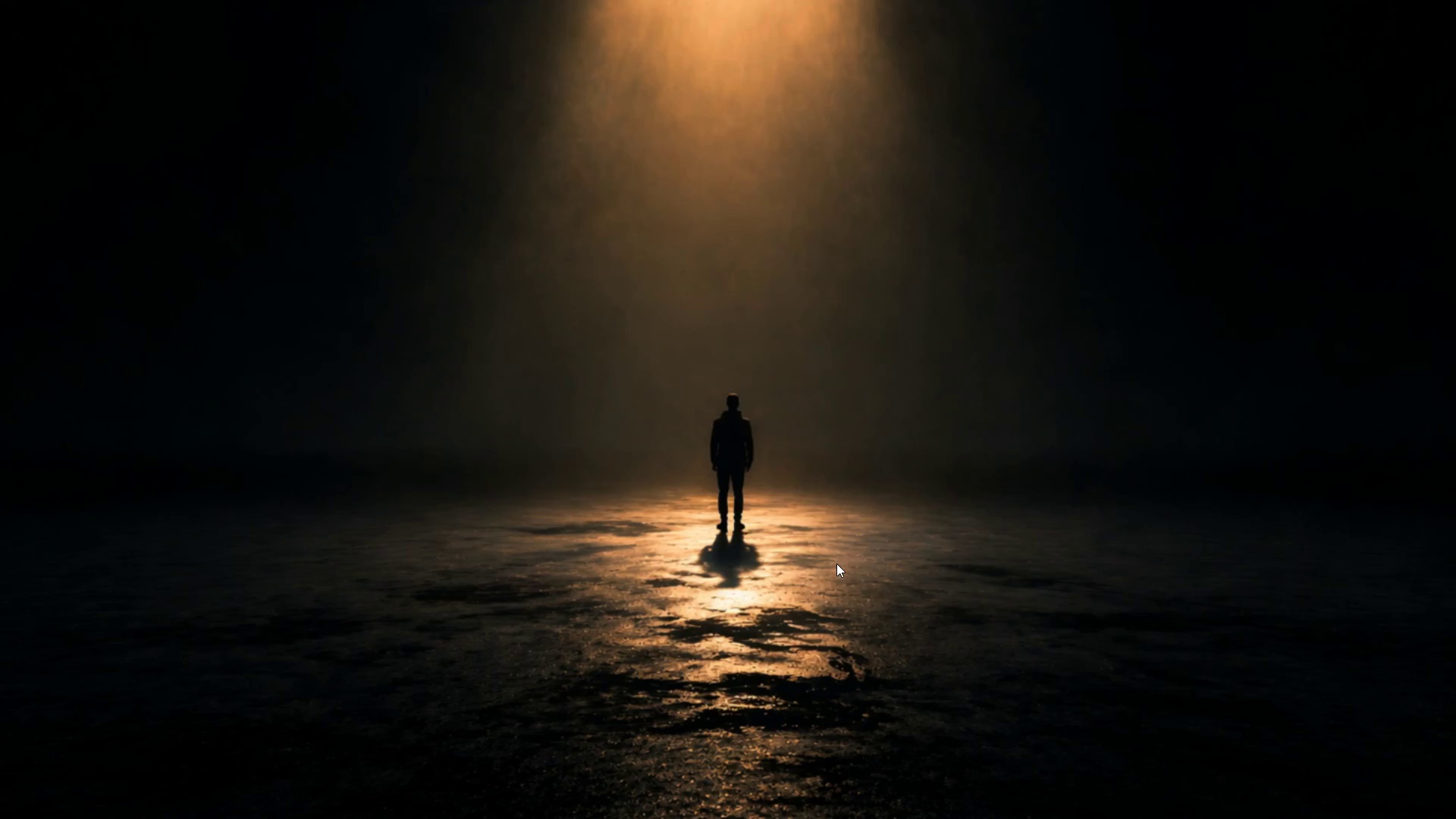 
key(Space)
 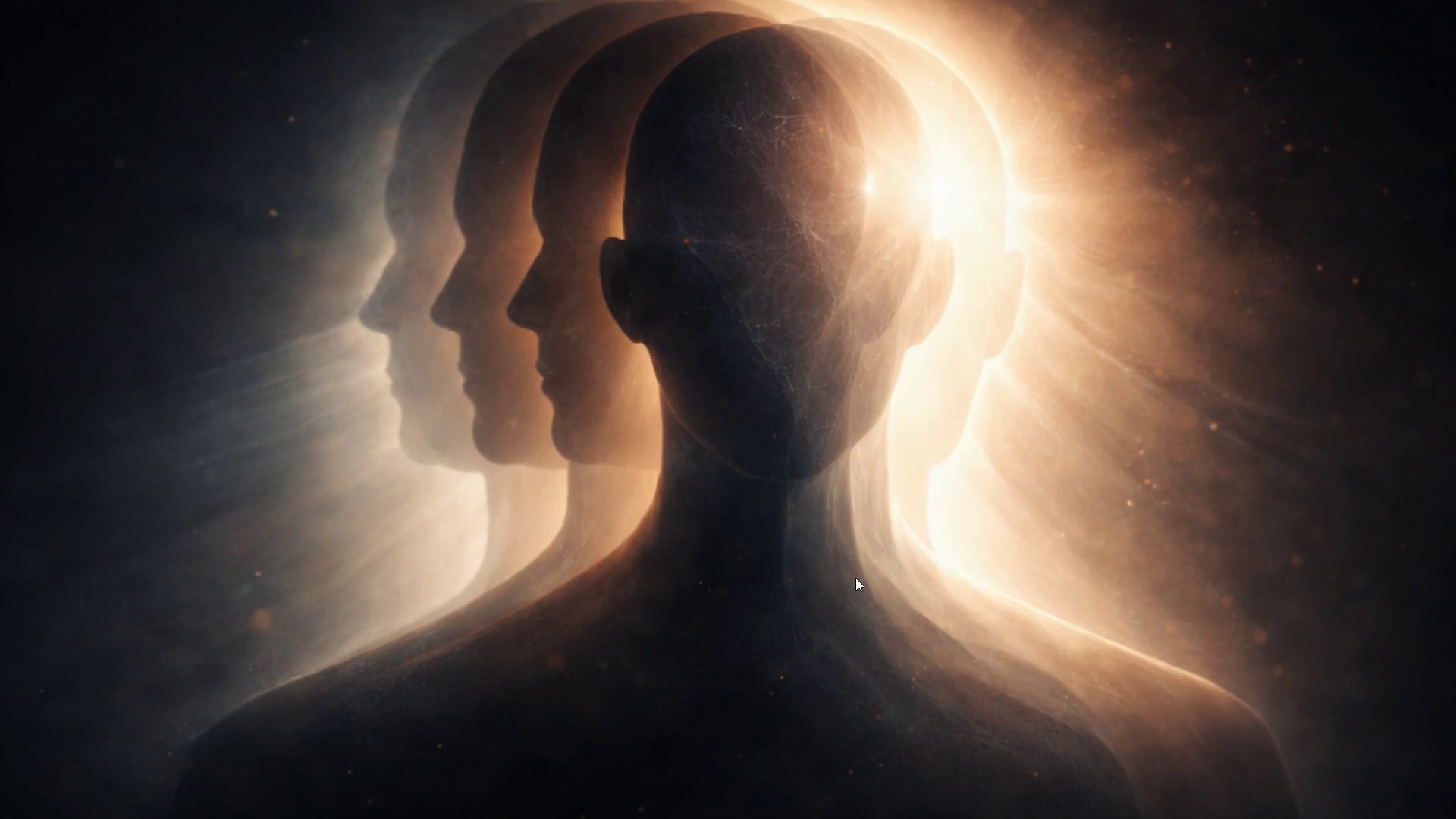 
key(Control+Backquote)
 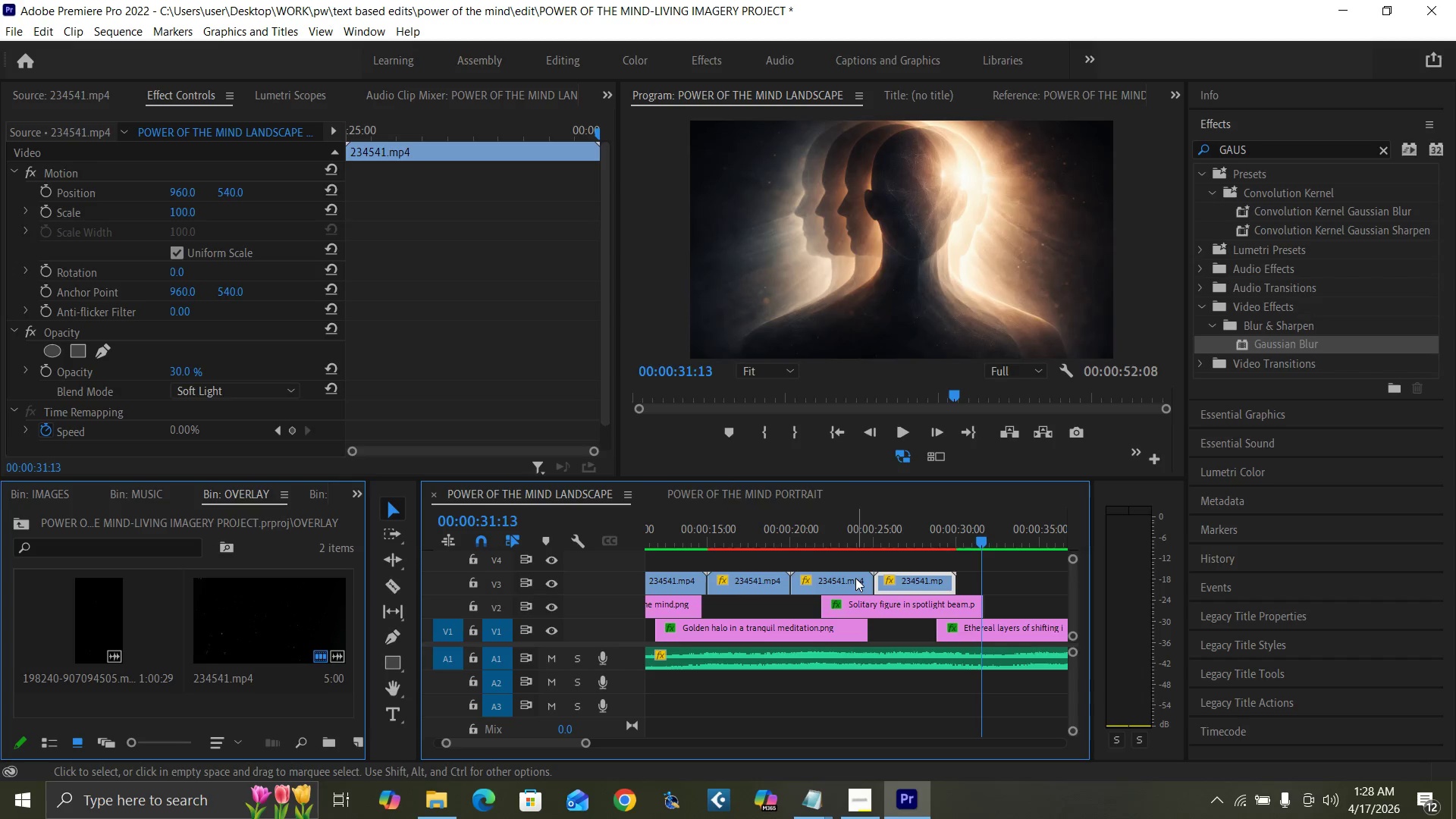 
key(Control+S)
 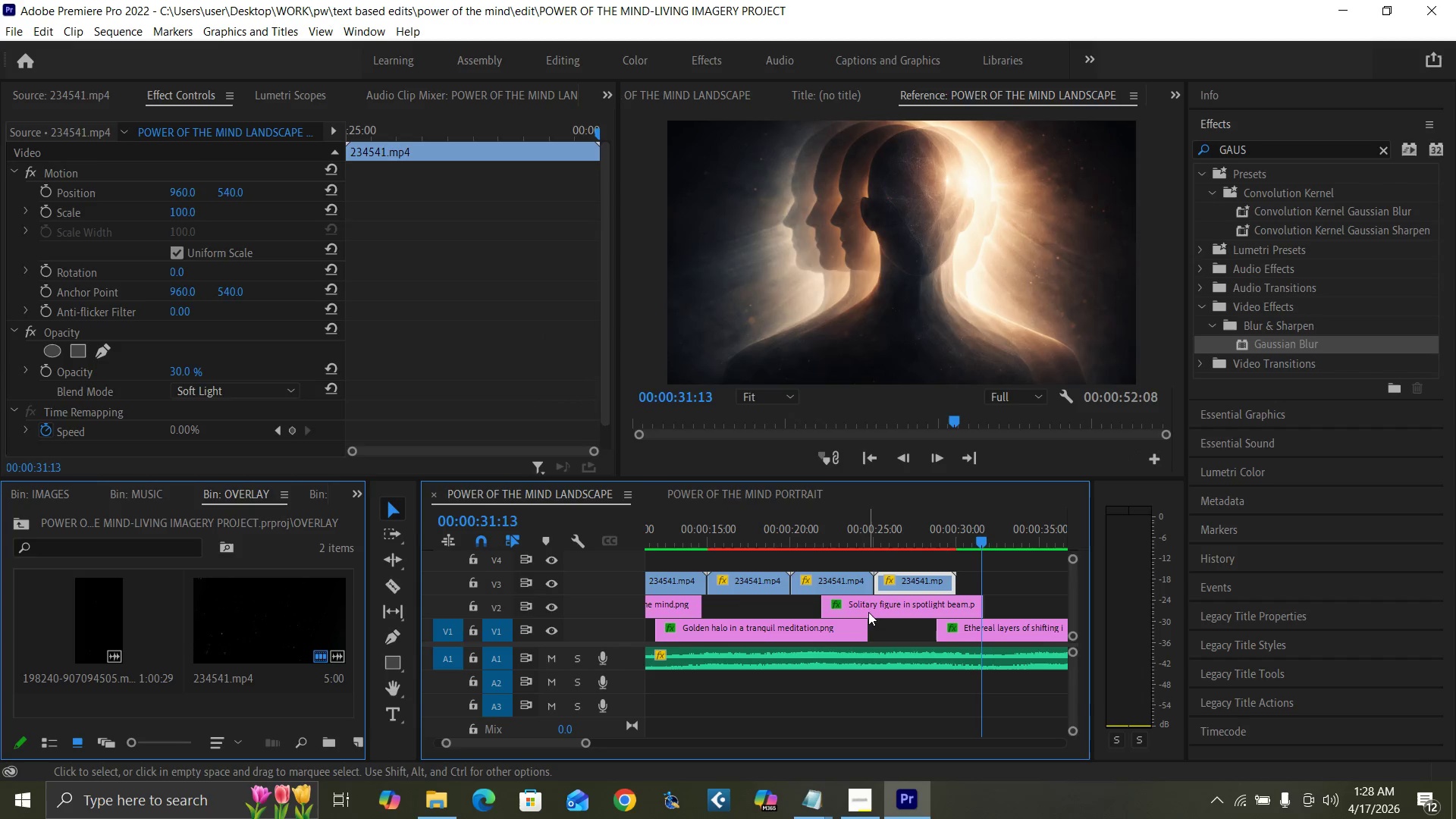 
key(Enter)
 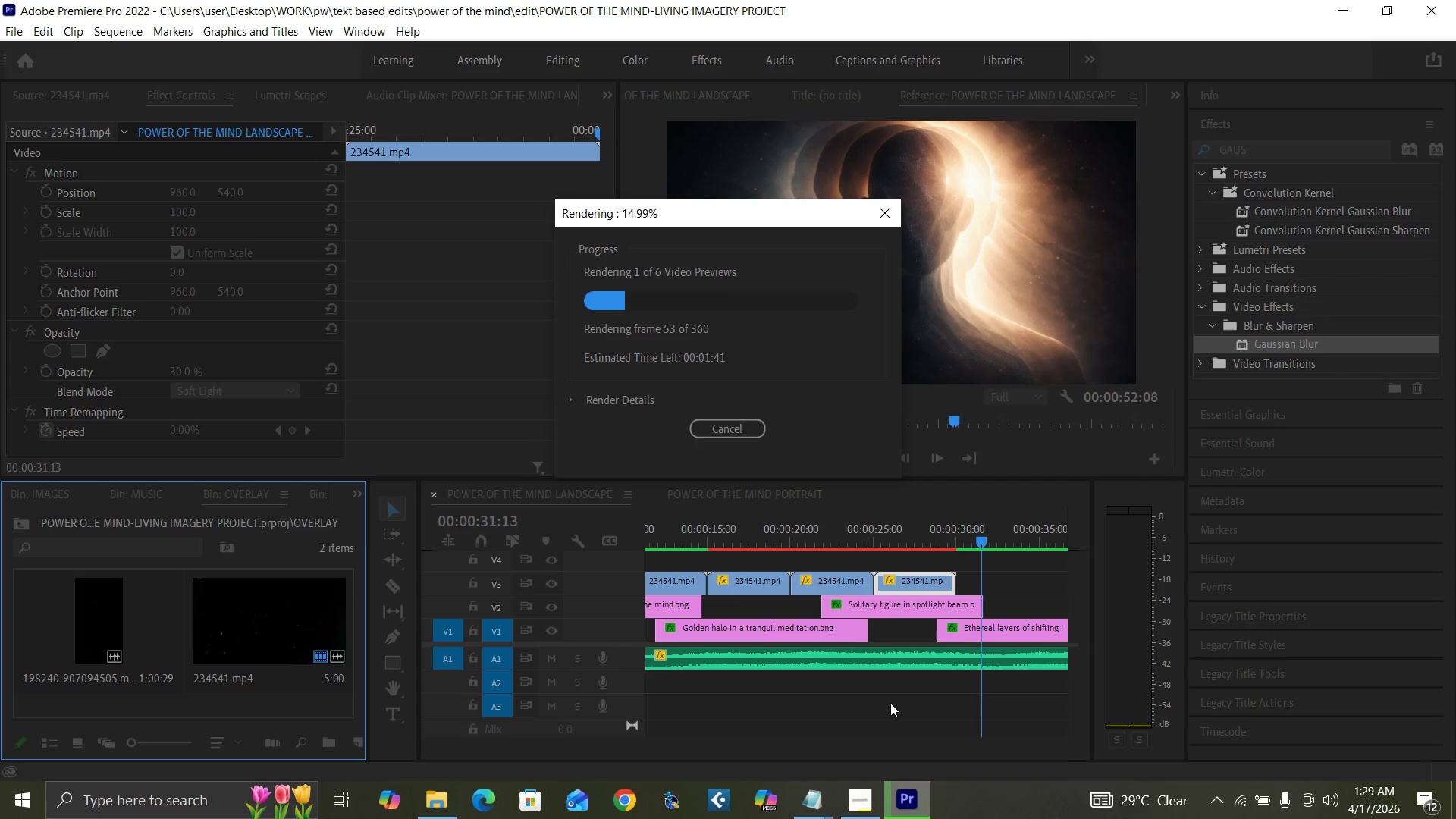 
wait(24.8)
 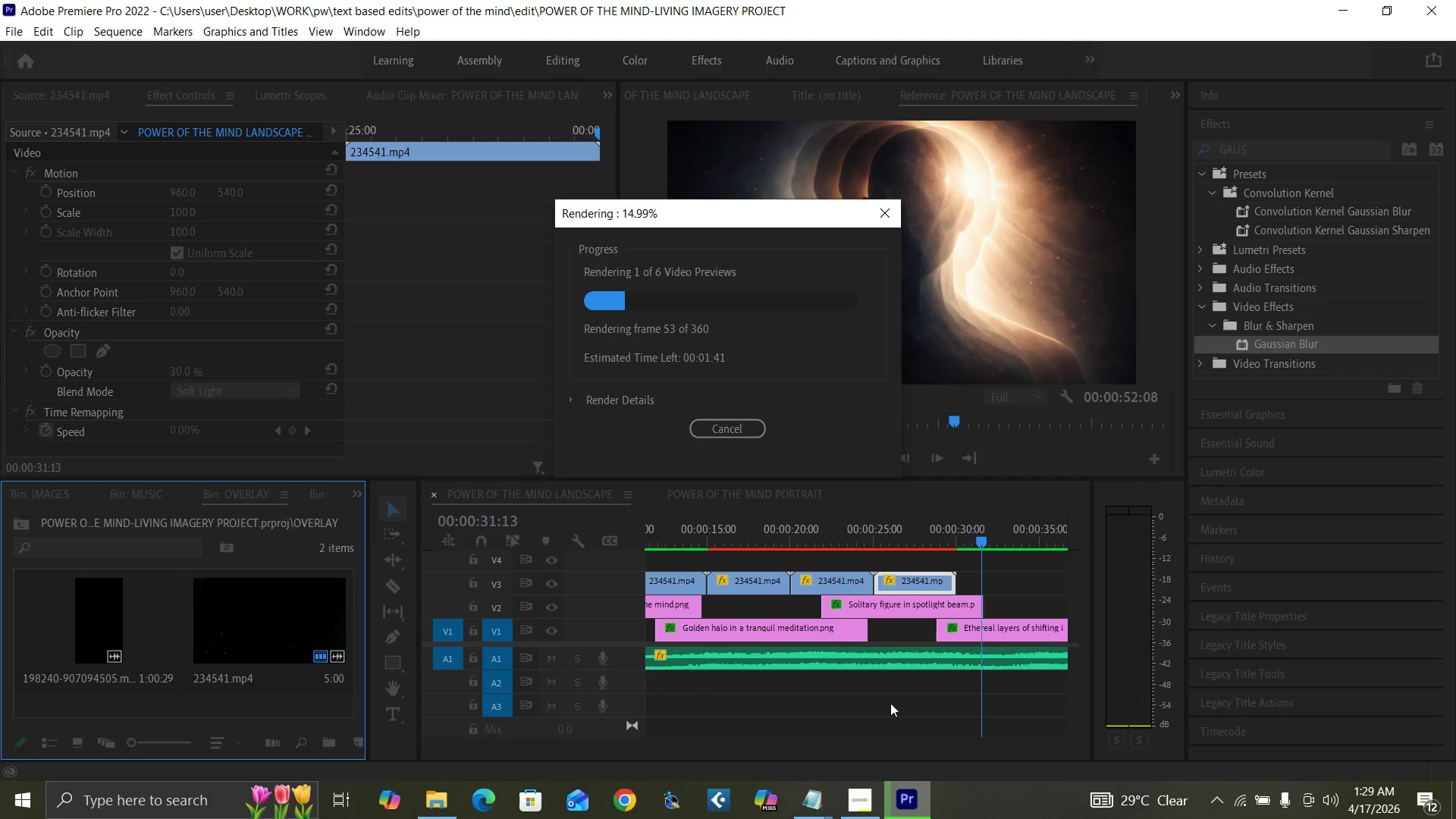 
left_click([843, 500])
 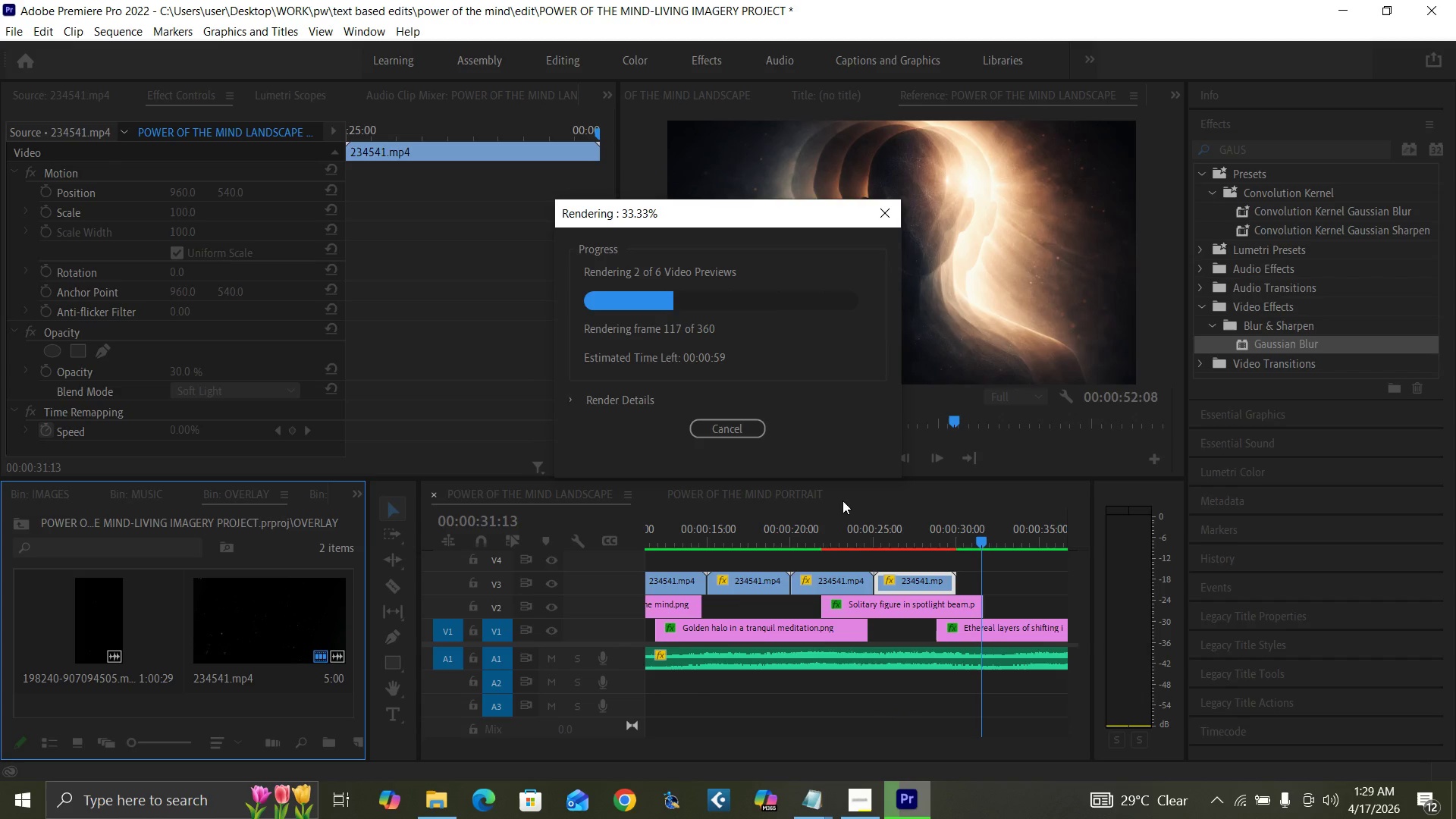 
wait(10.84)
 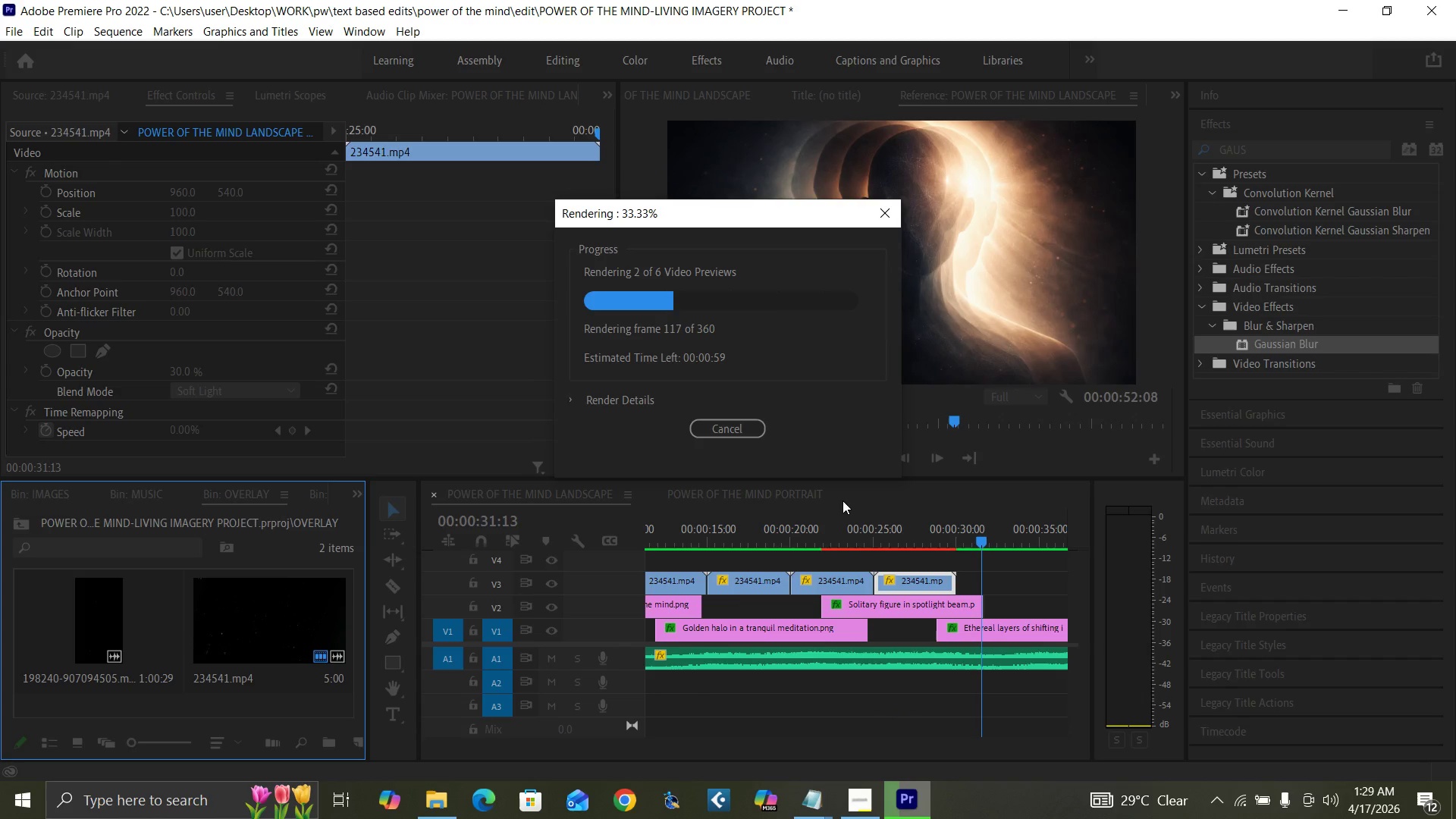 
left_click([843, 500])
 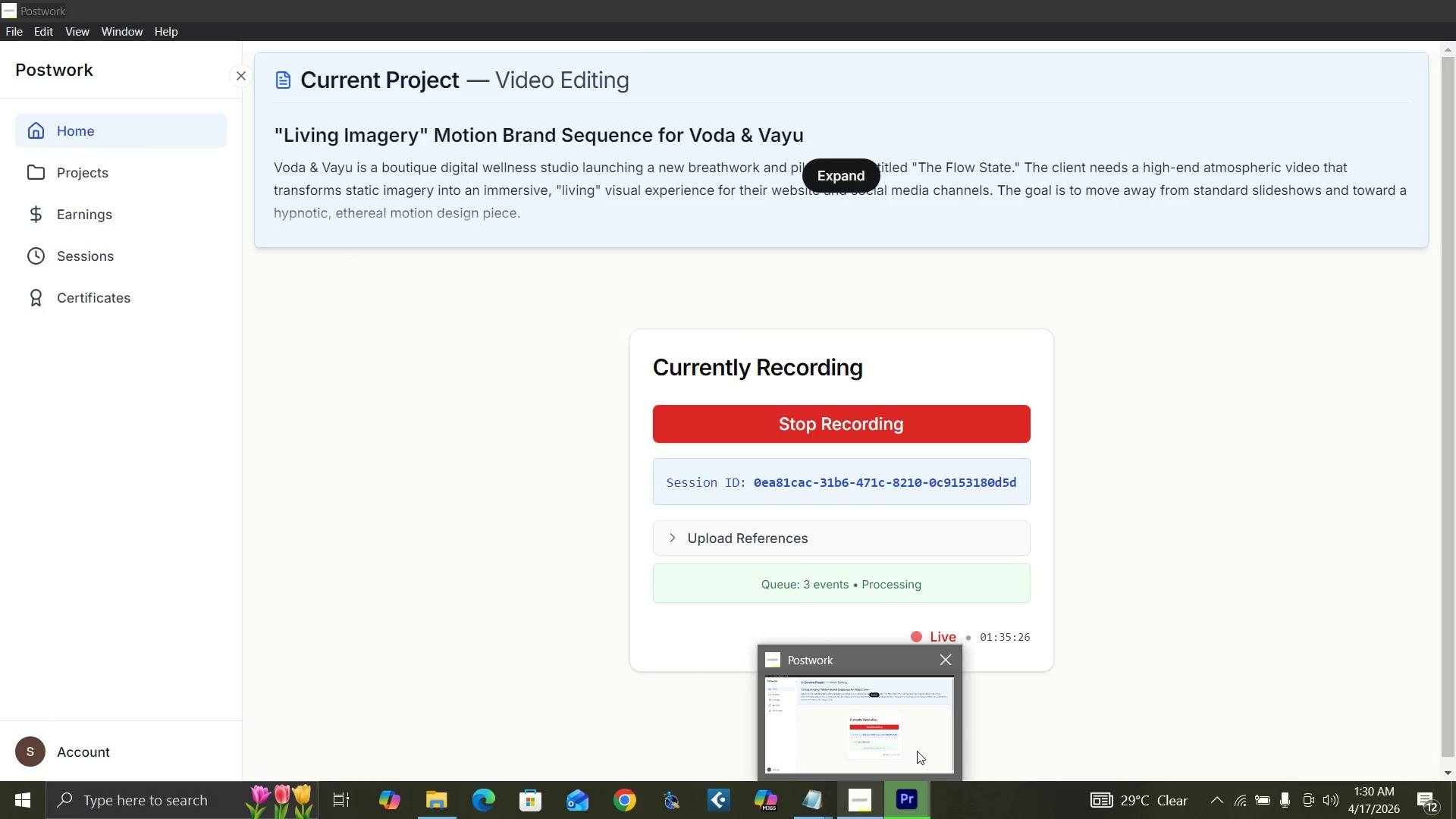 
wait(48.11)
 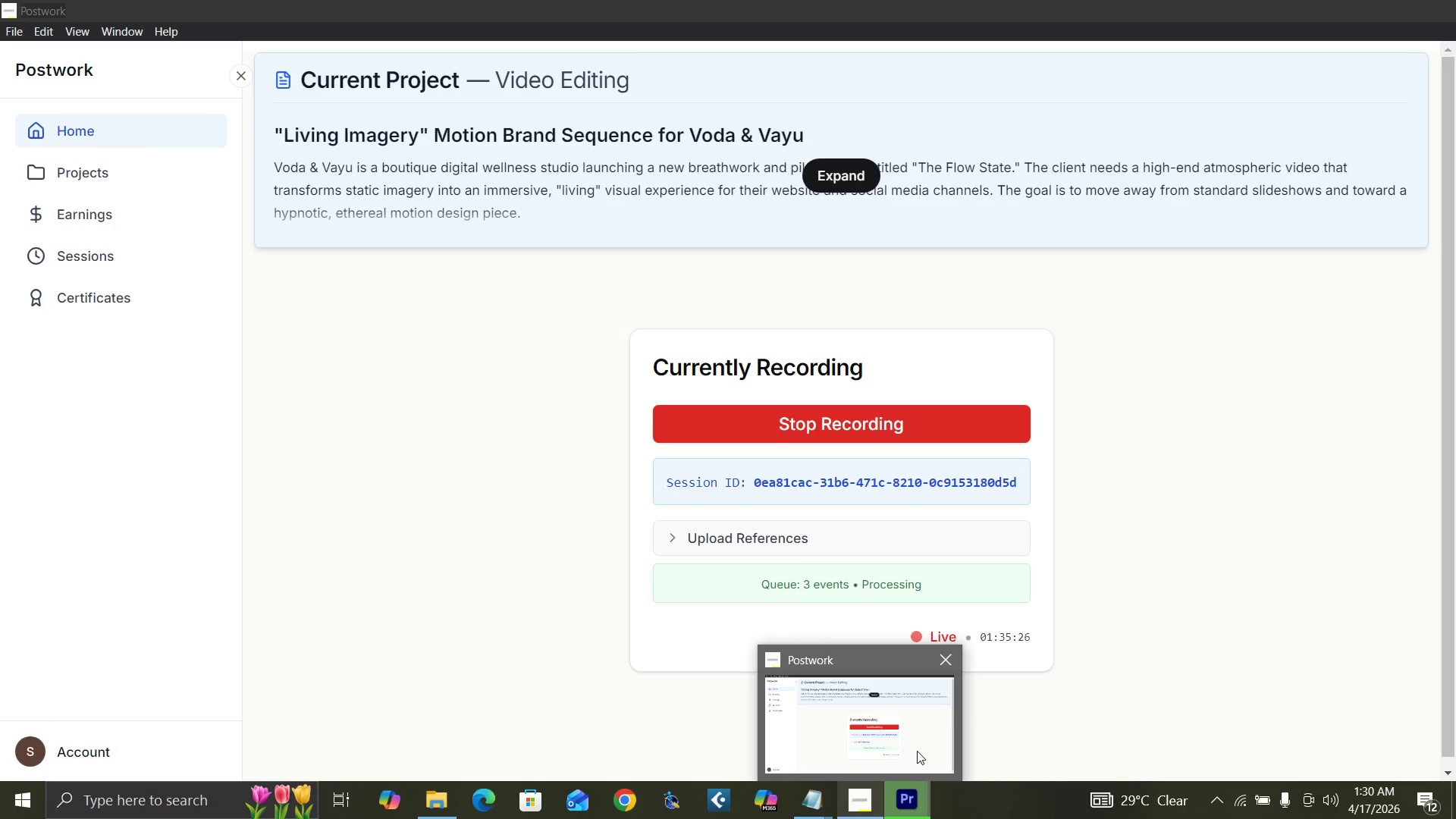 
mouse_move([872, 767])
 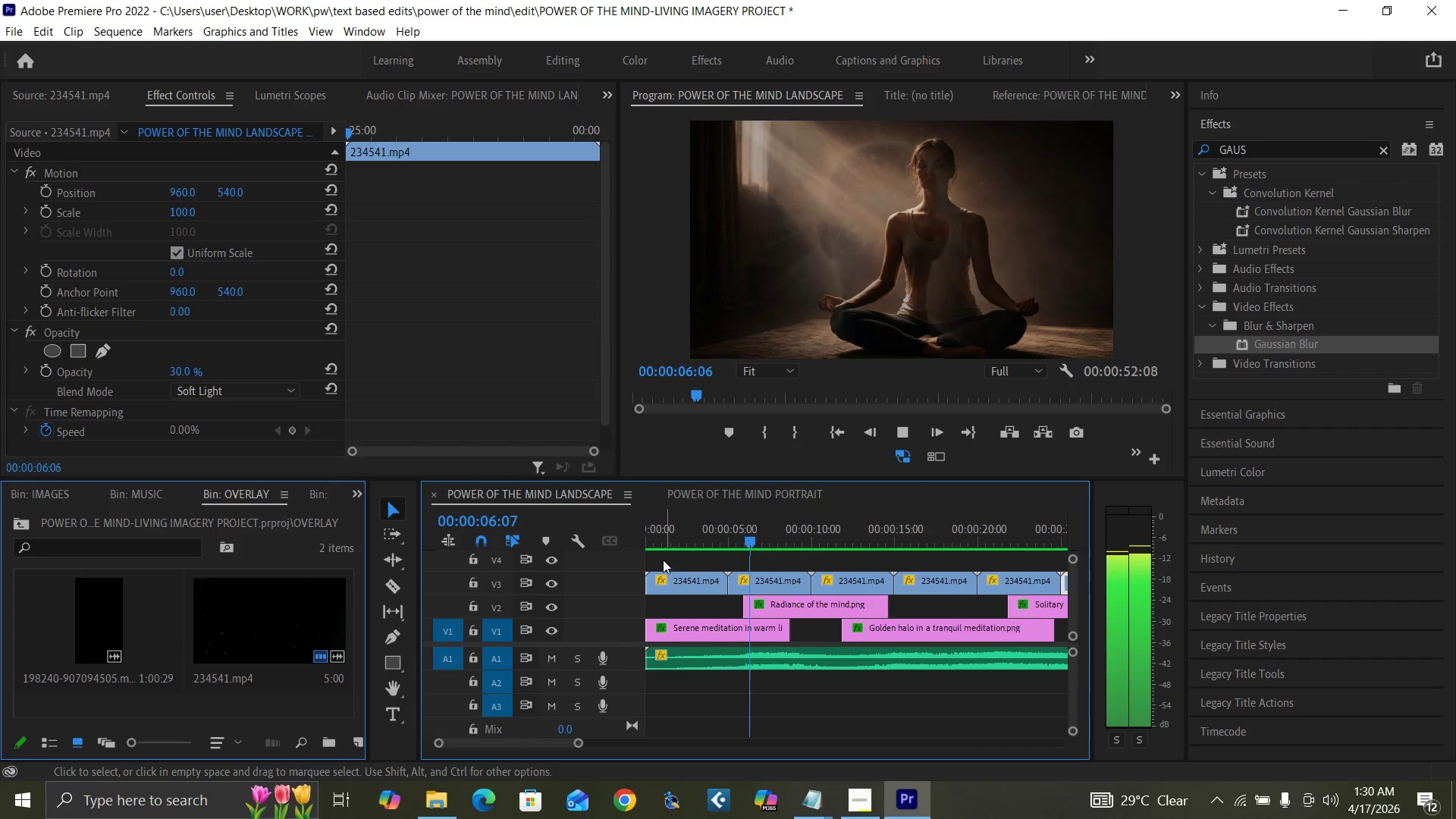 
left_click_drag(start_coordinate=[653, 543], to_coordinate=[606, 582])
 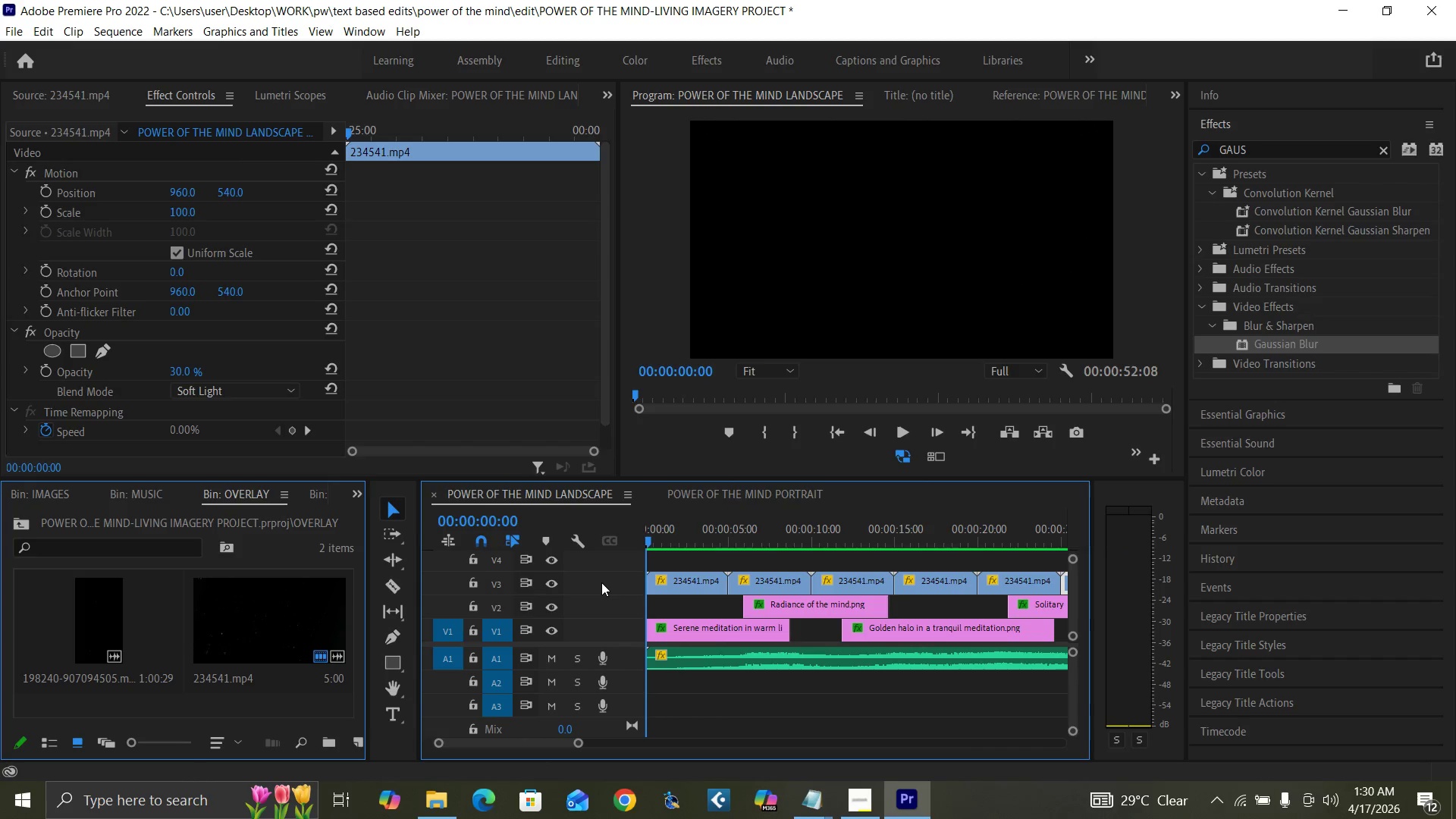 
key(Control+S)
 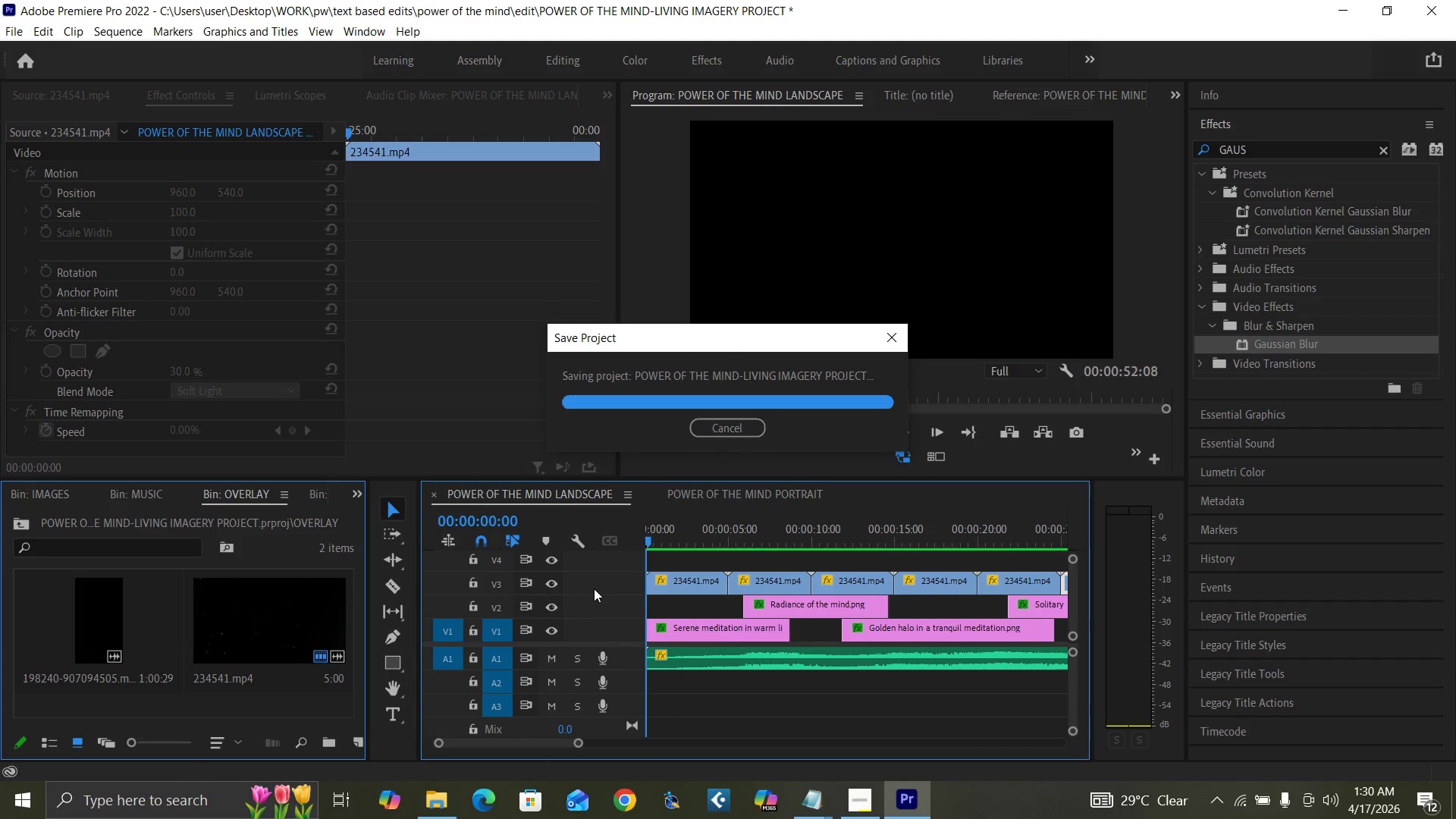 
key(Control+Backquote)
 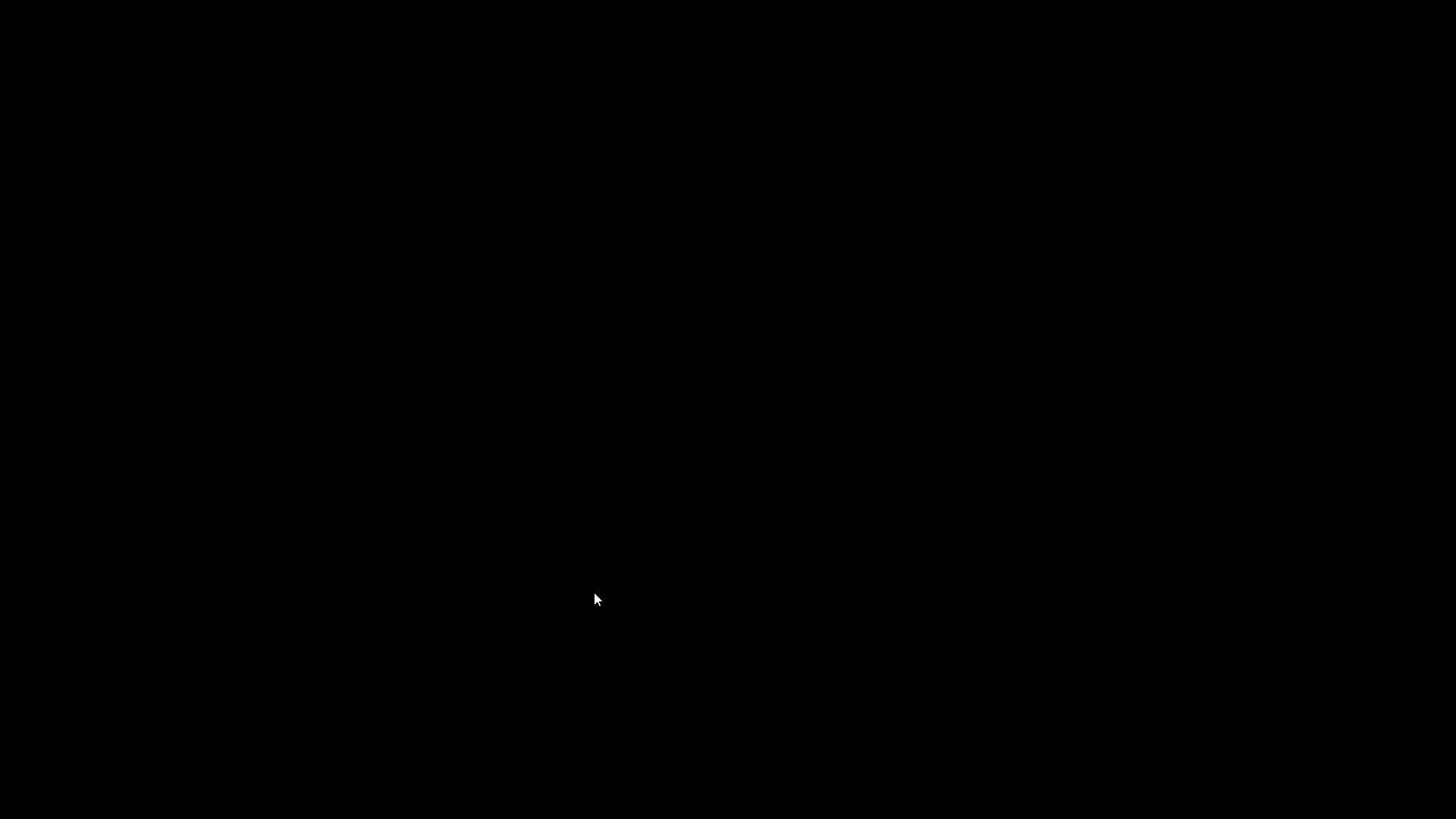 
key(Space)
 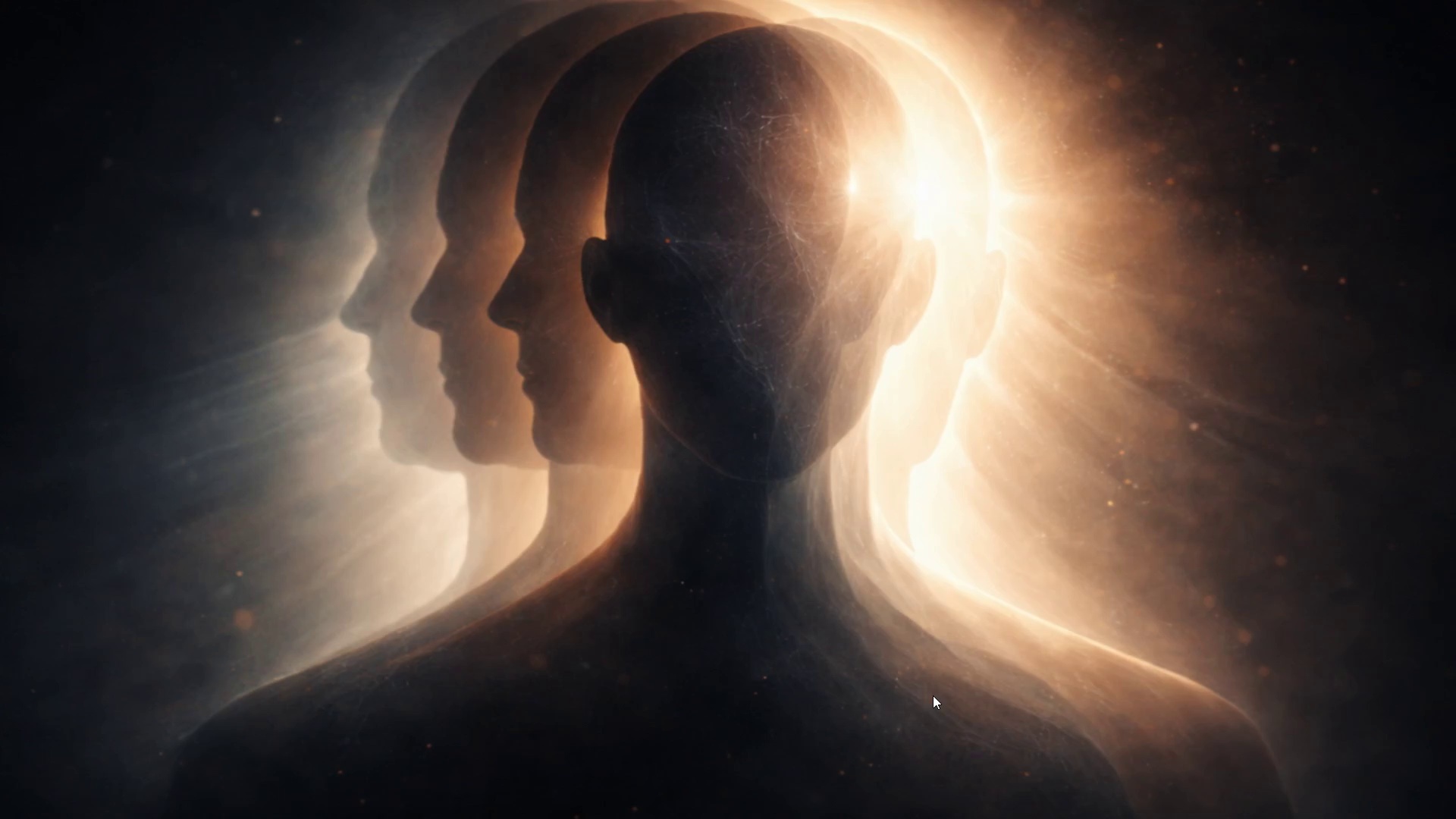 
wait(44.64)
 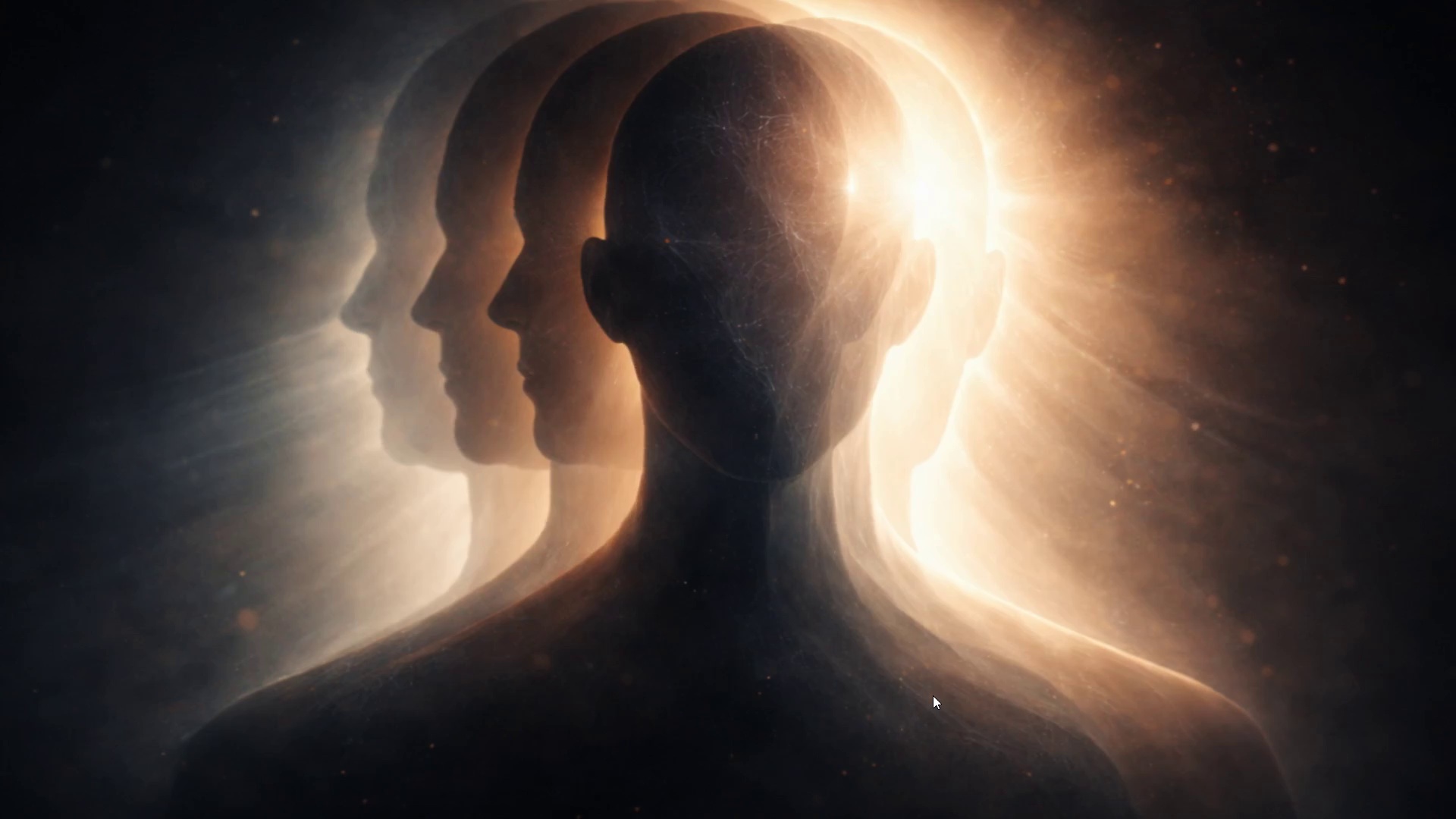 
key(Control+Backquote)
 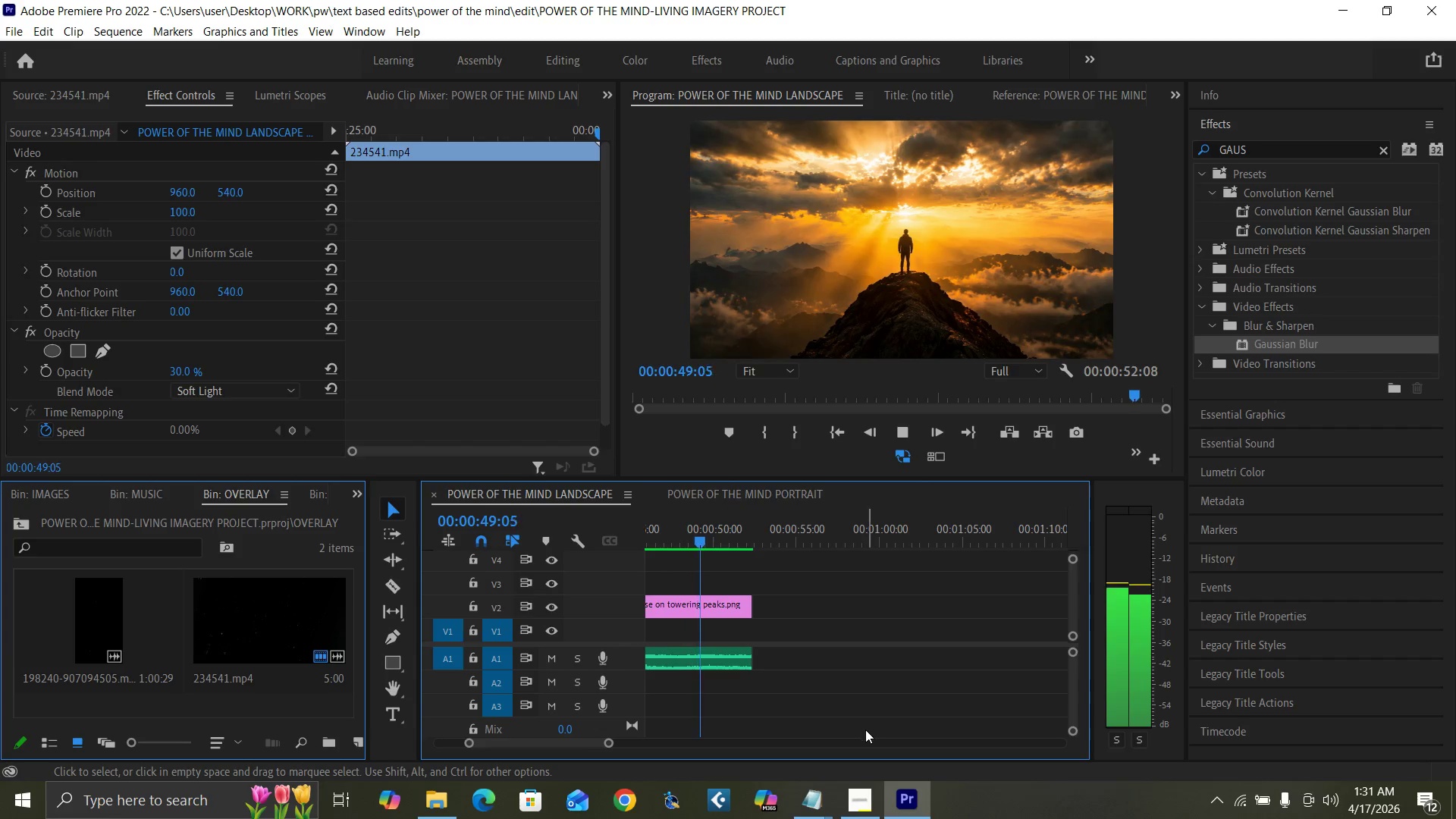 
wait(9.66)
 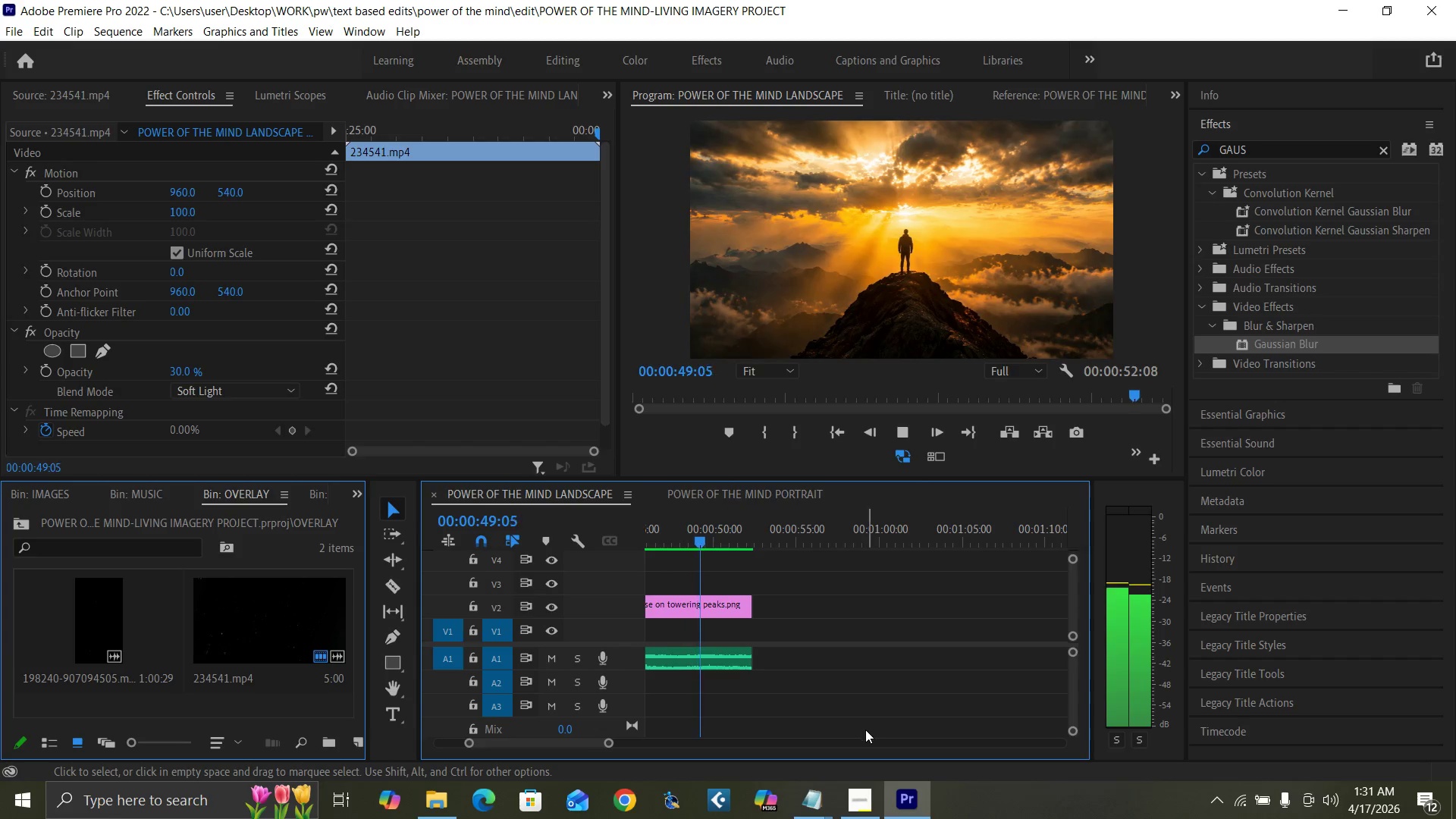 
left_click_drag(start_coordinate=[607, 741], to_coordinate=[697, 764])
 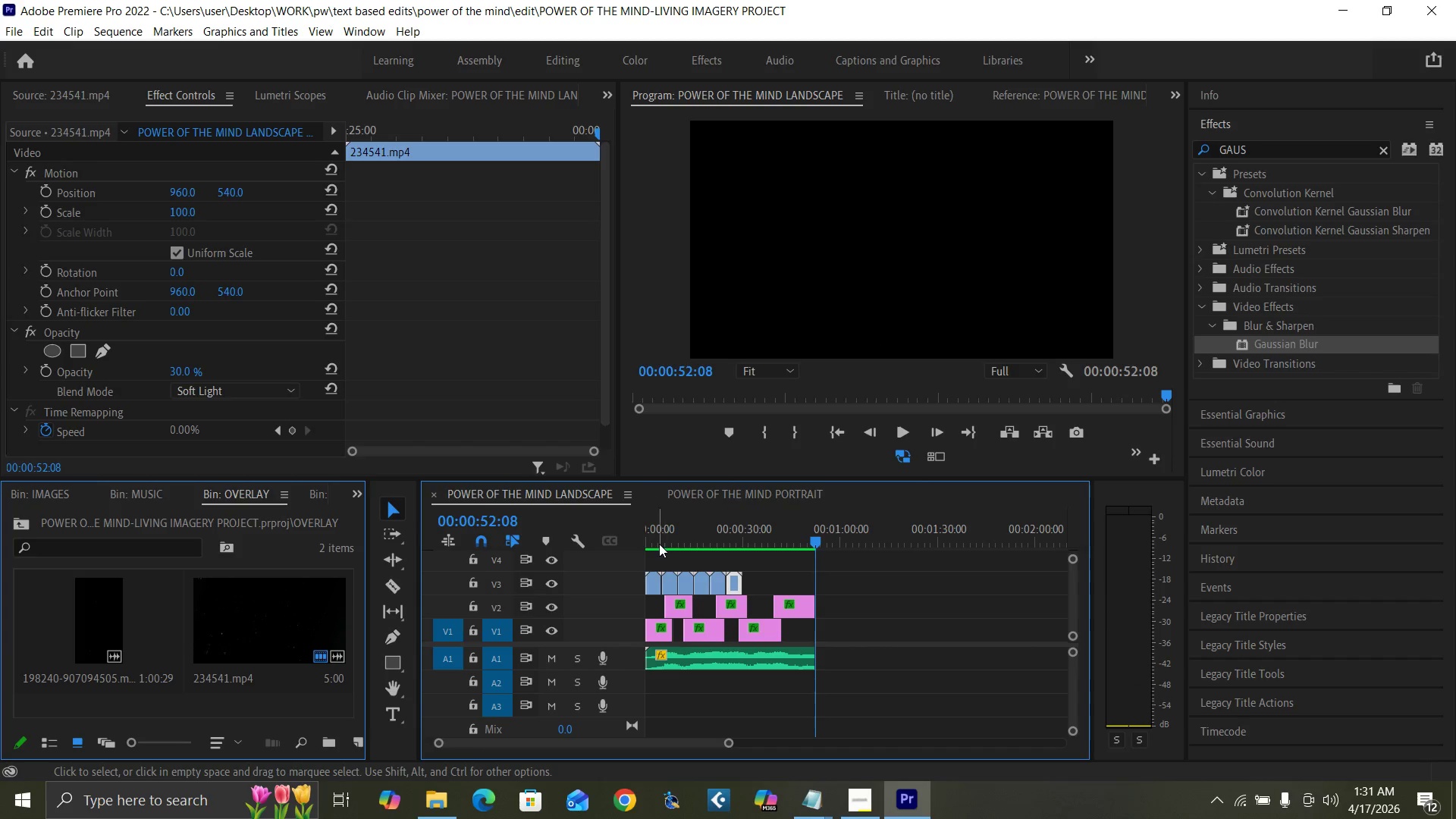 
left_click_drag(start_coordinate=[659, 541], to_coordinate=[648, 555])
 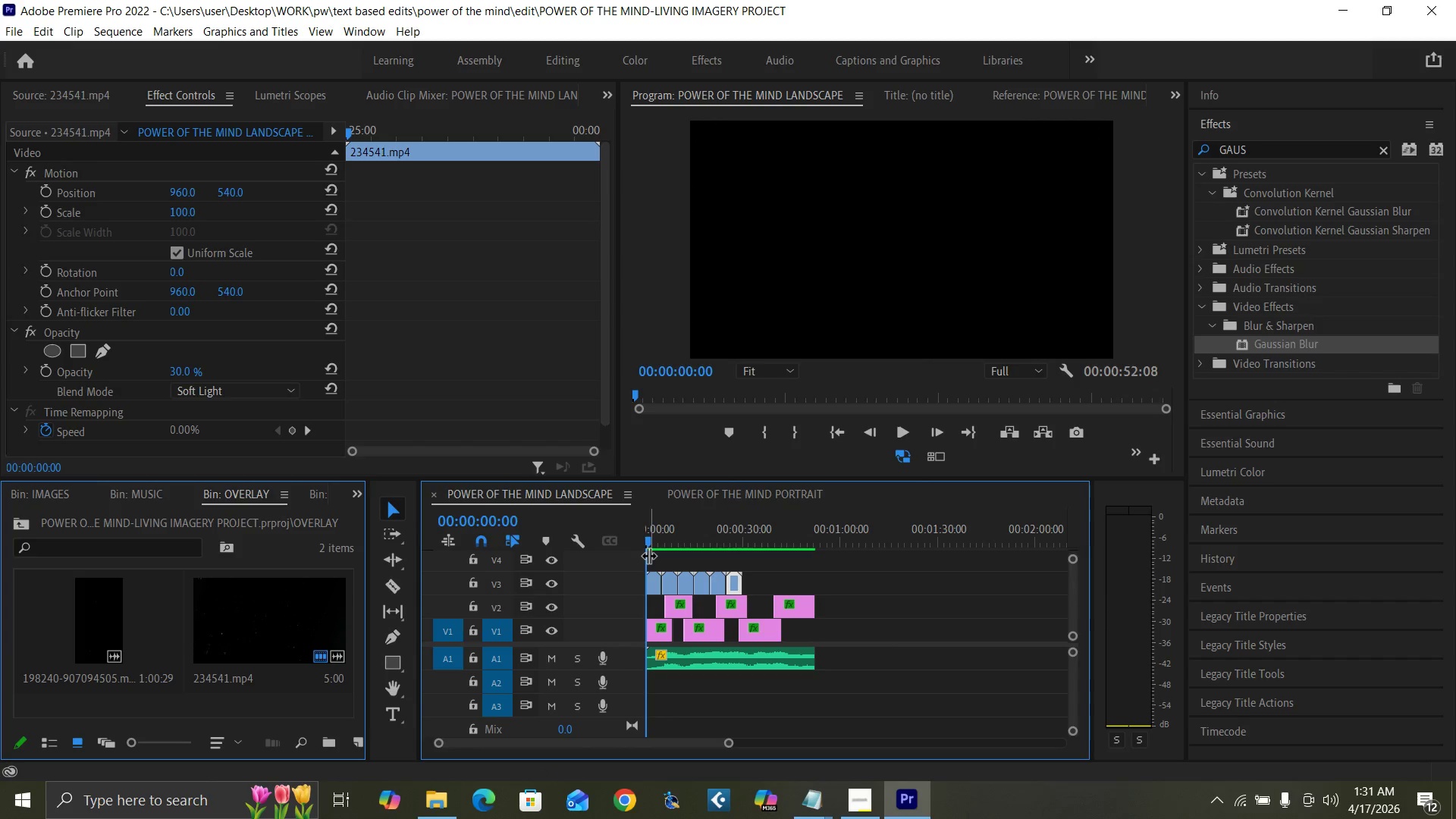 
key(Control+S)
 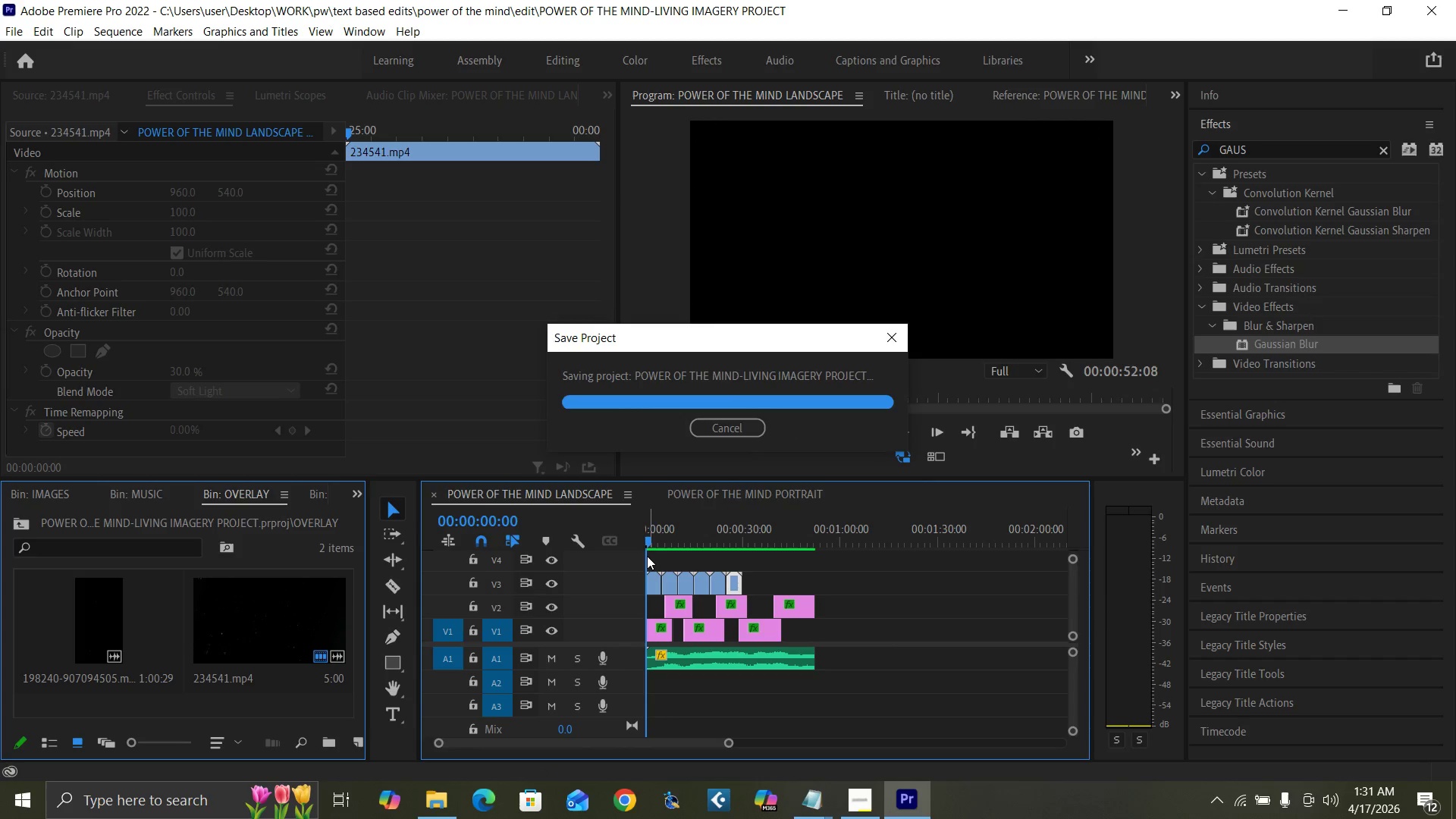 
key(Space)
 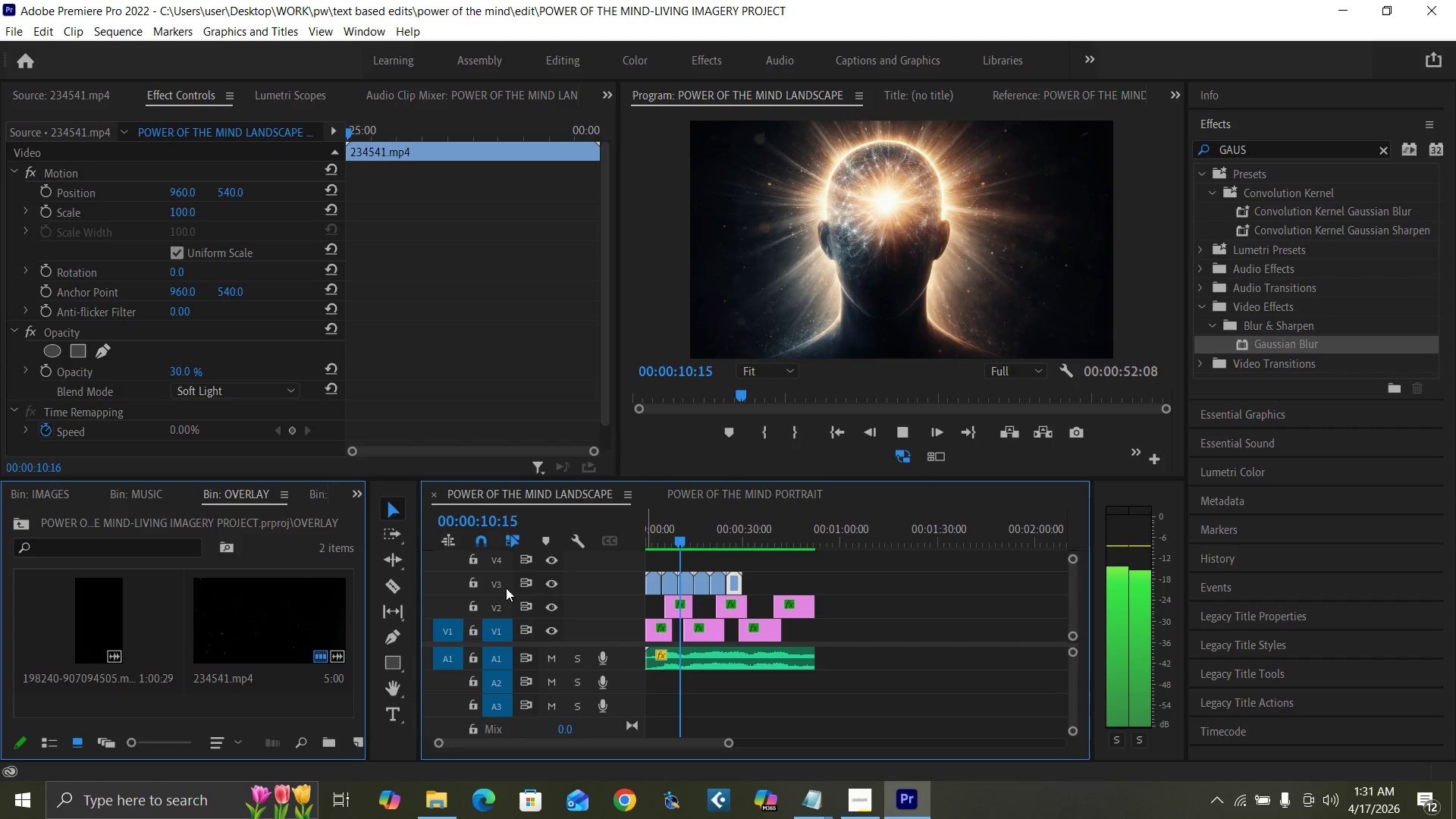 
wait(16.28)
 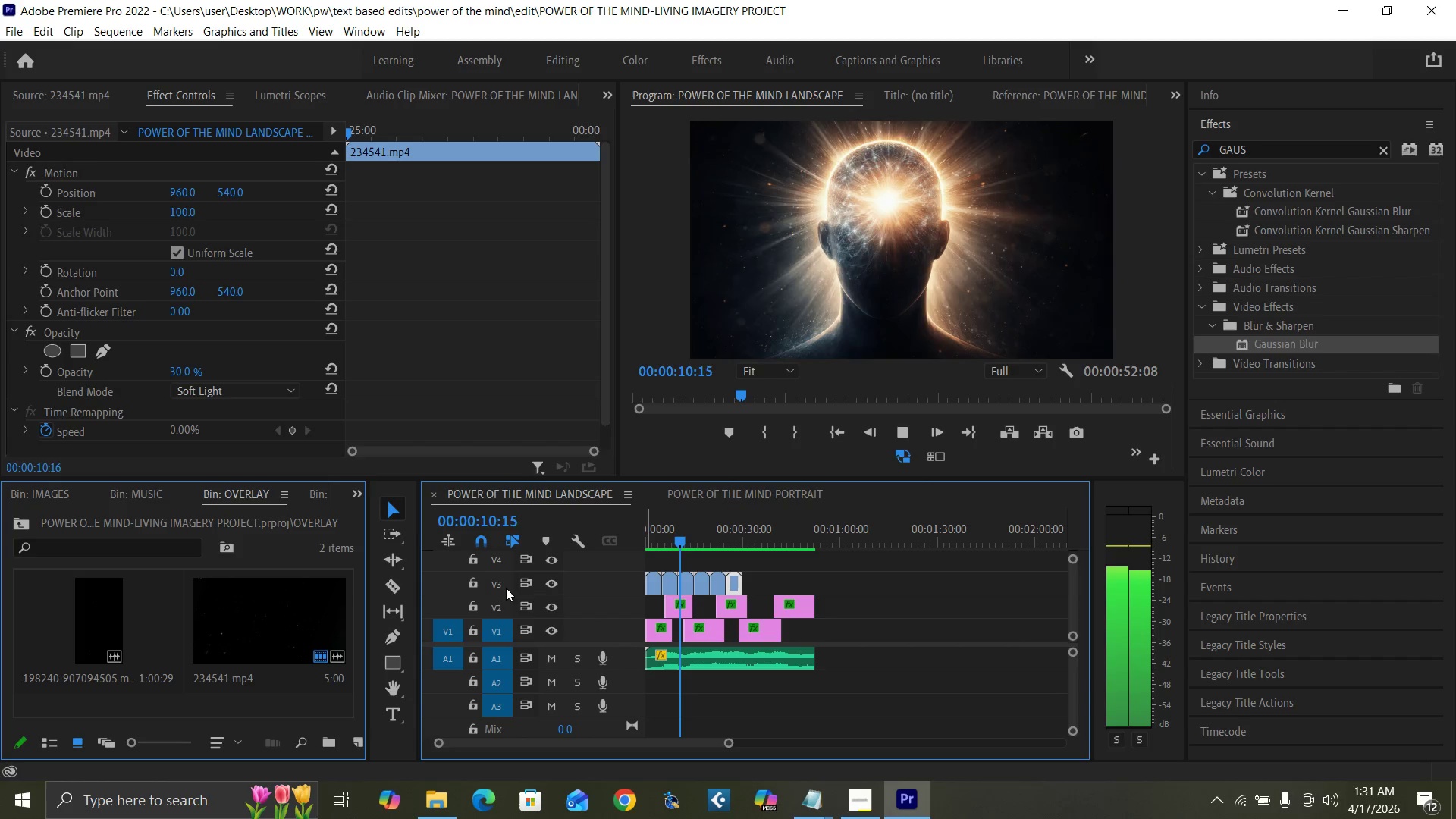 
mouse_move([558, 654])
 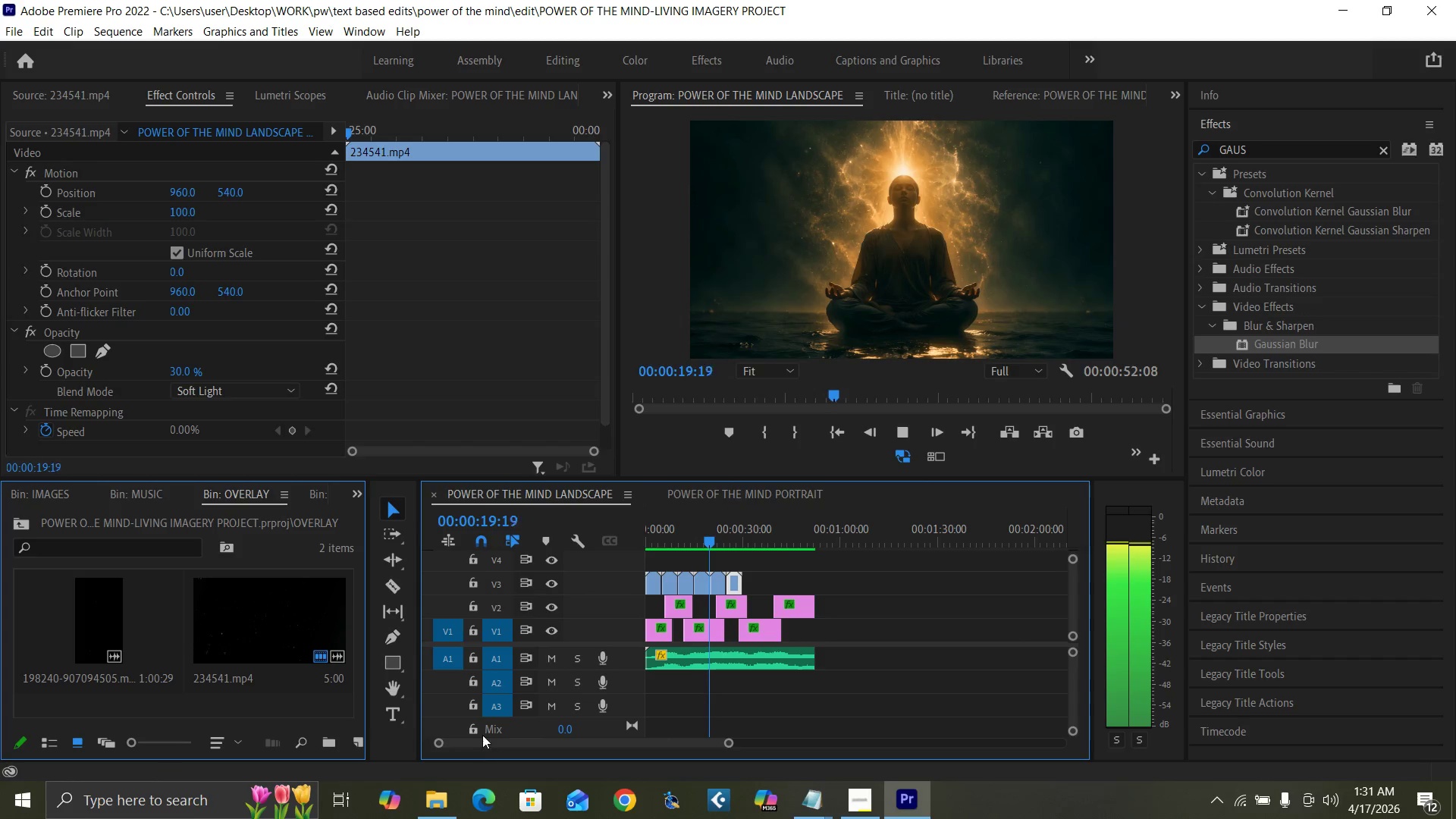 
key(Space)
 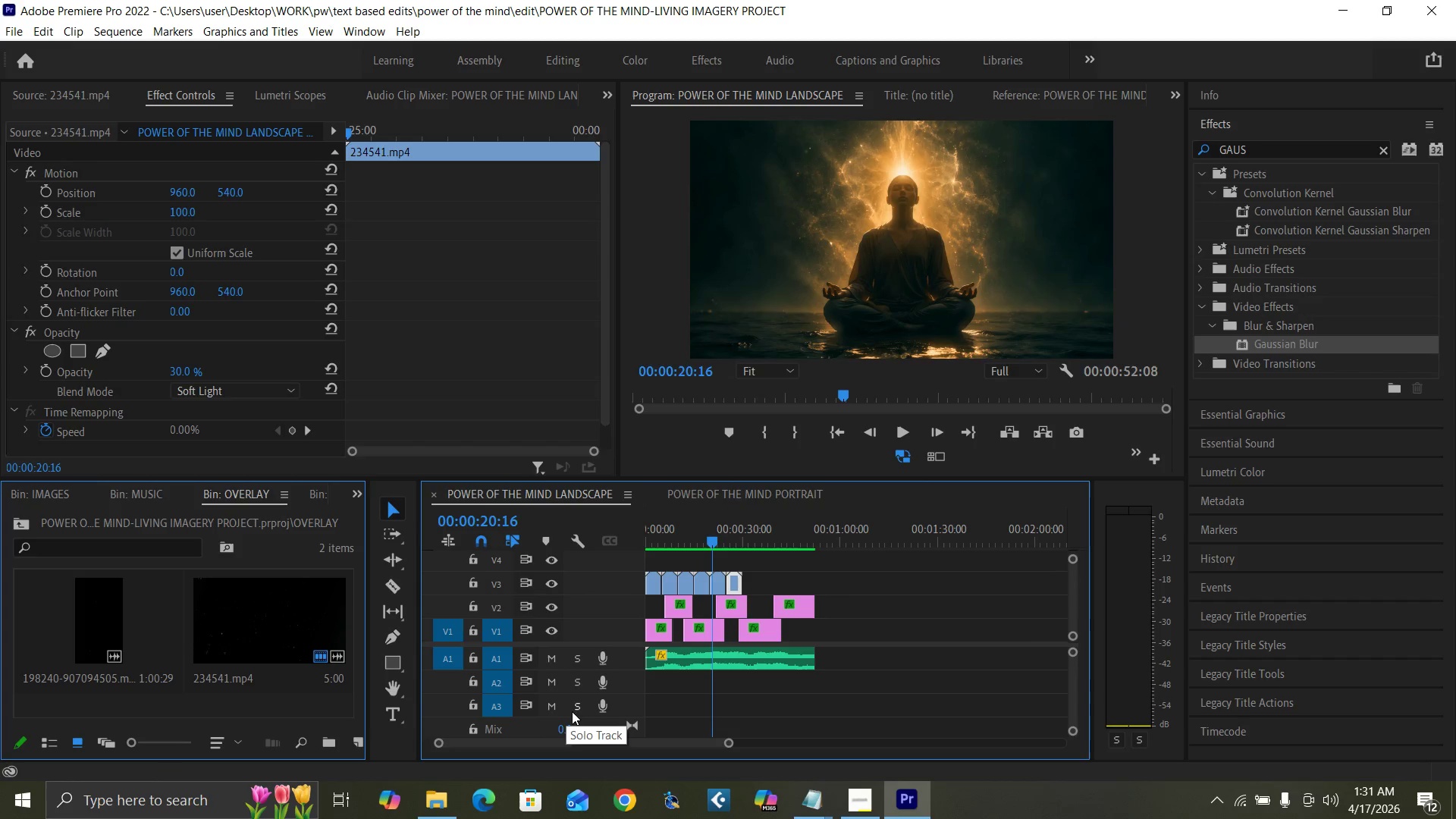 
key(Equal)
 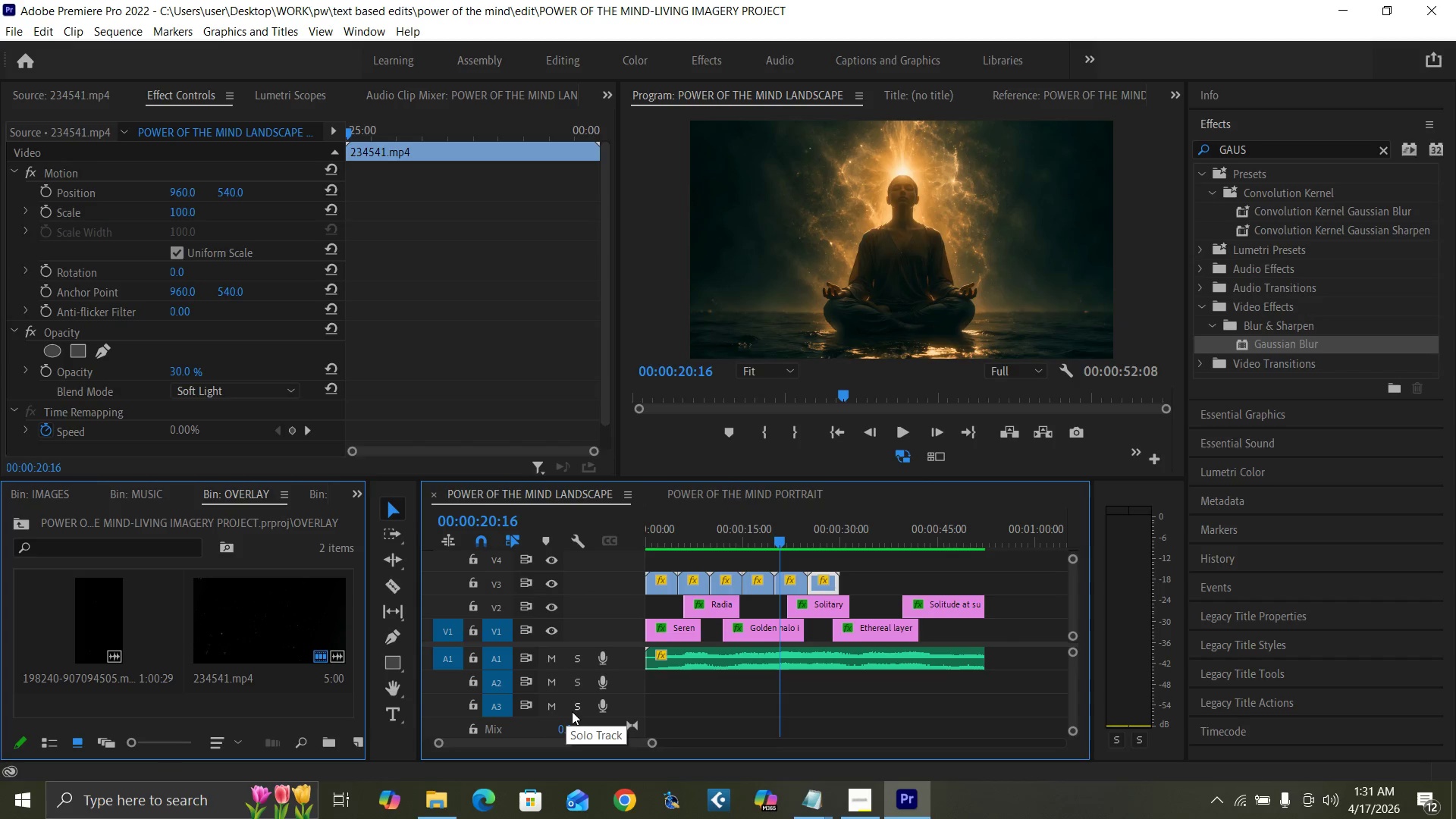 
key(Equal)
 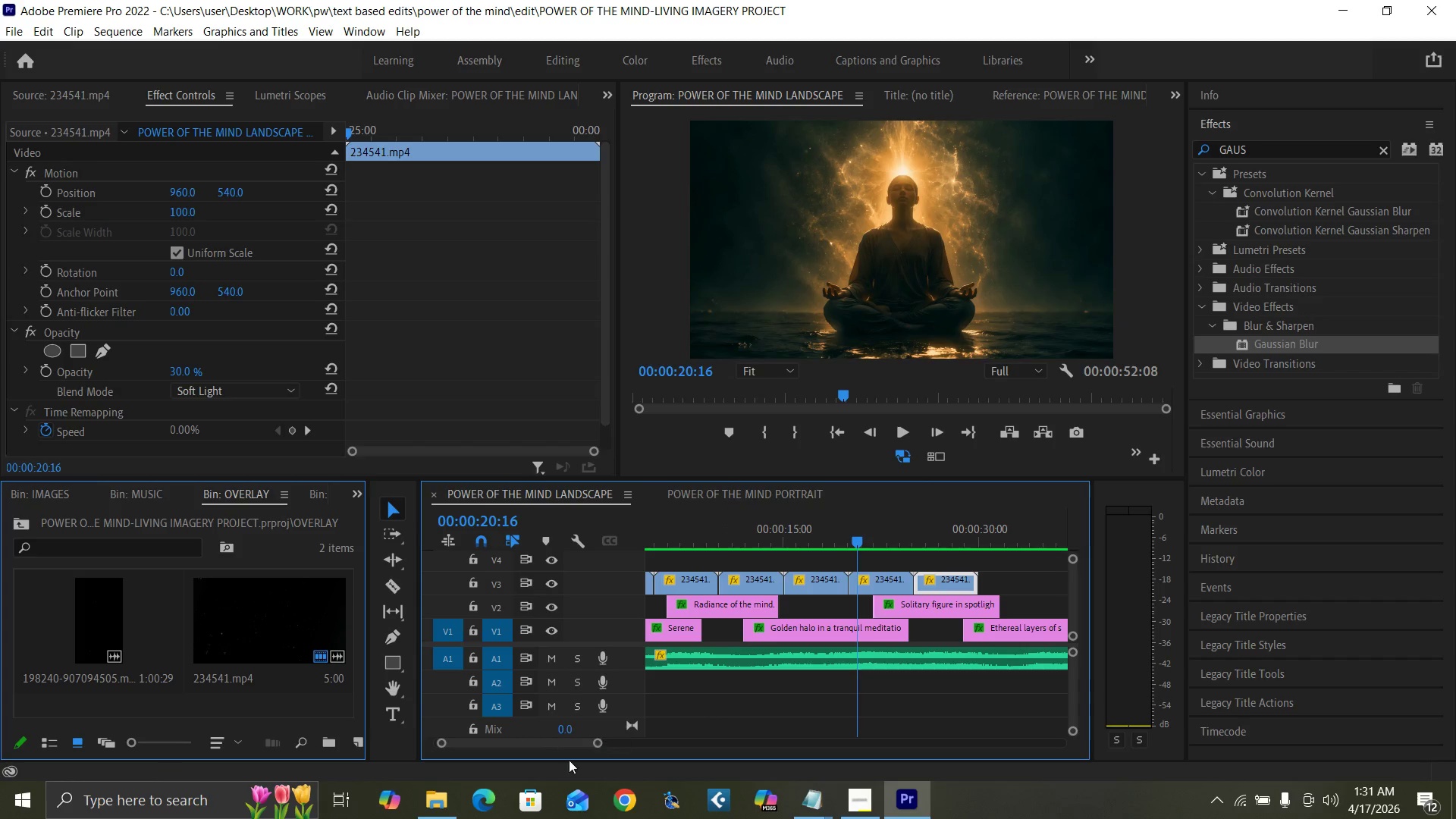 
key(Equal)
 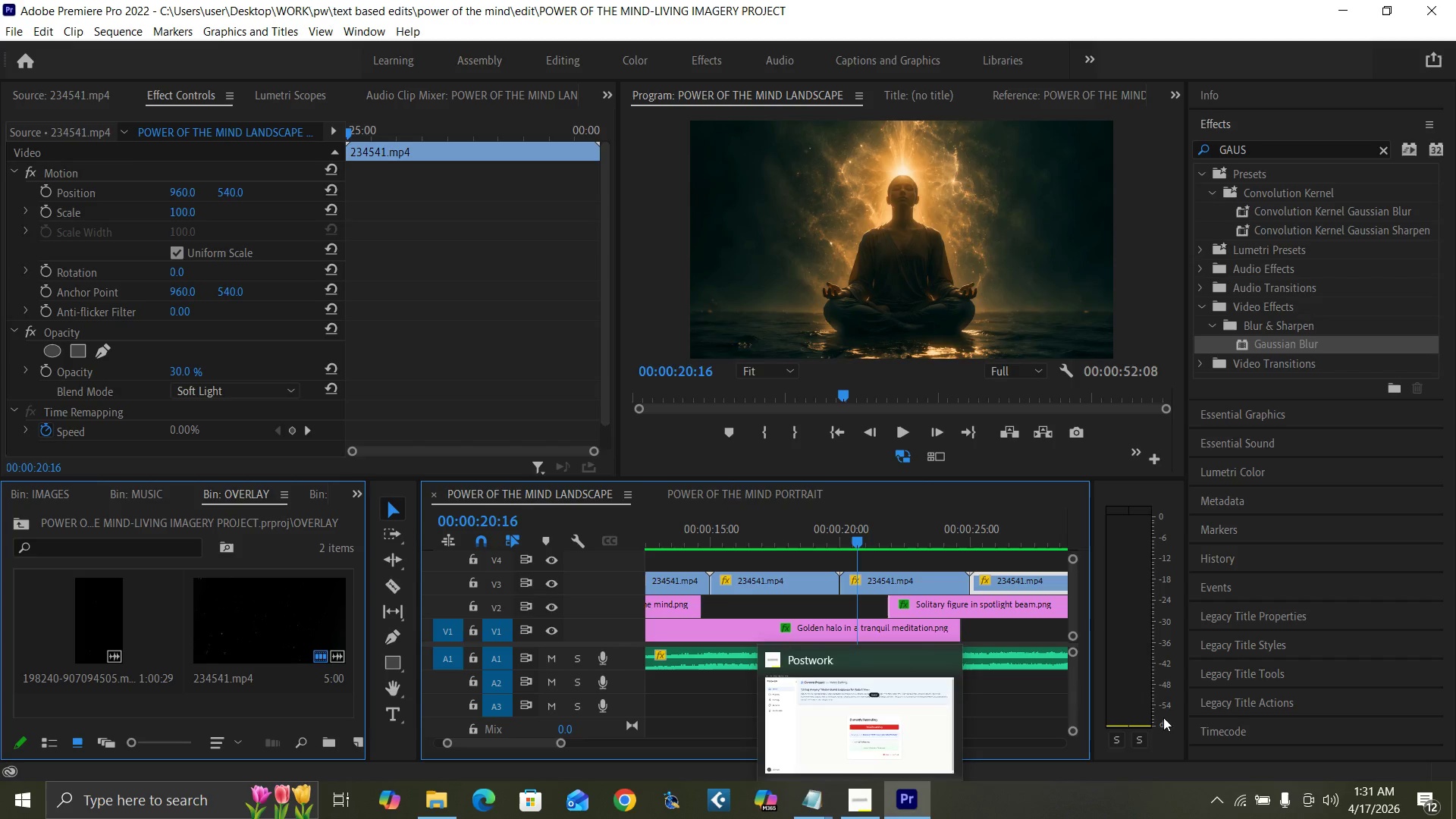 
wait(5.62)
 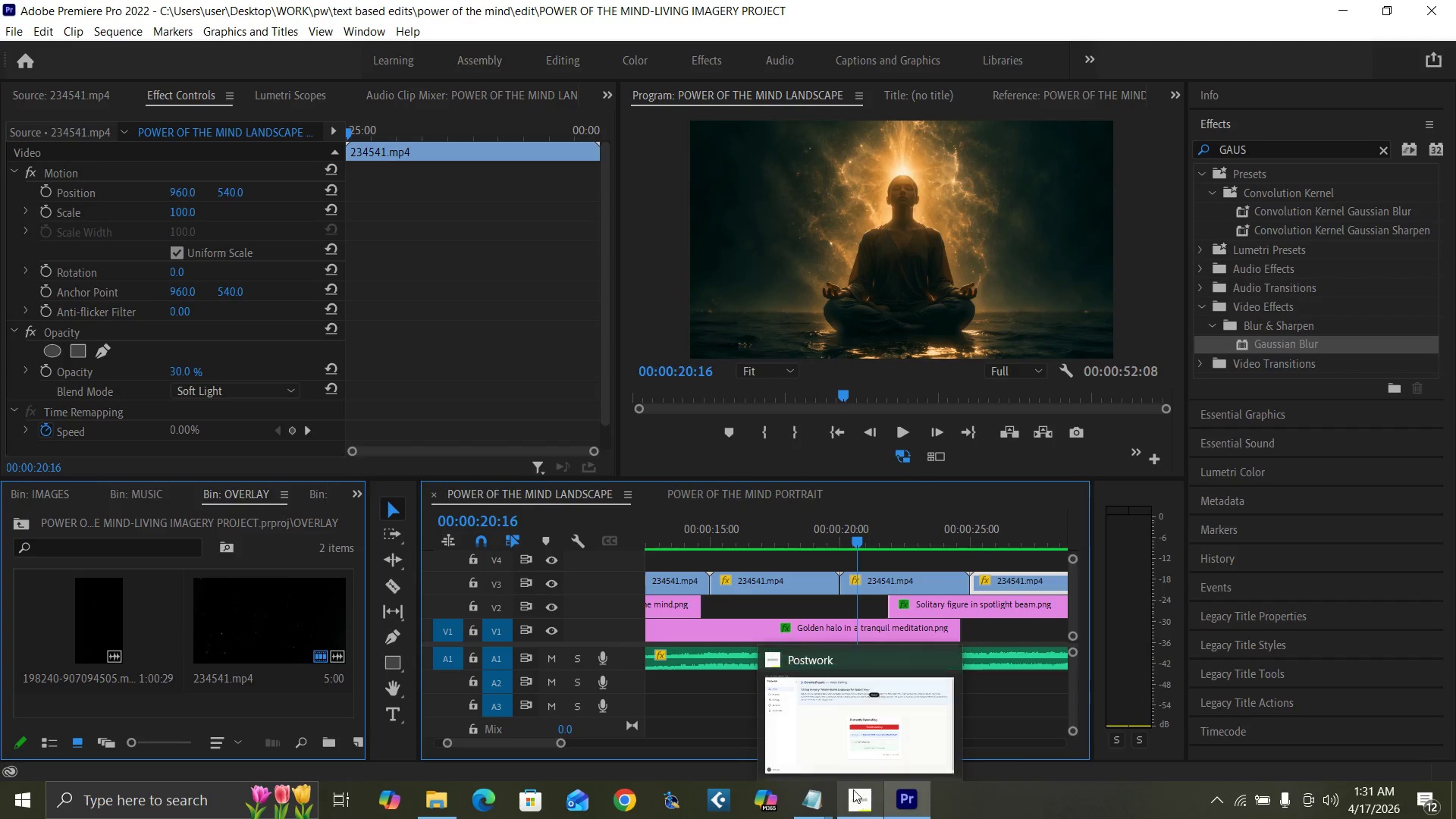 
left_click_drag(start_coordinate=[930, 535], to_coordinate=[1035, 558])
 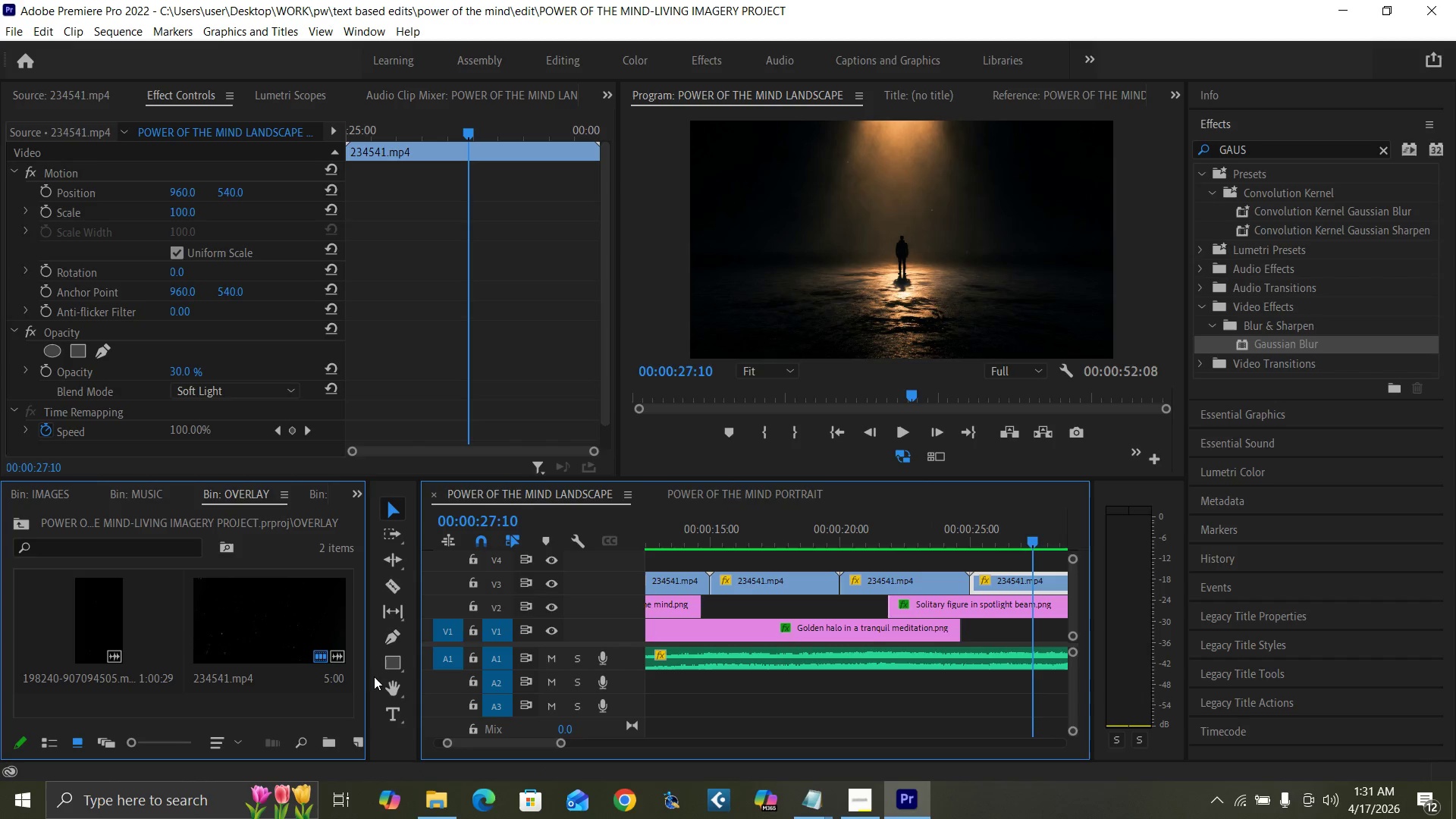 
left_click([387, 689])
 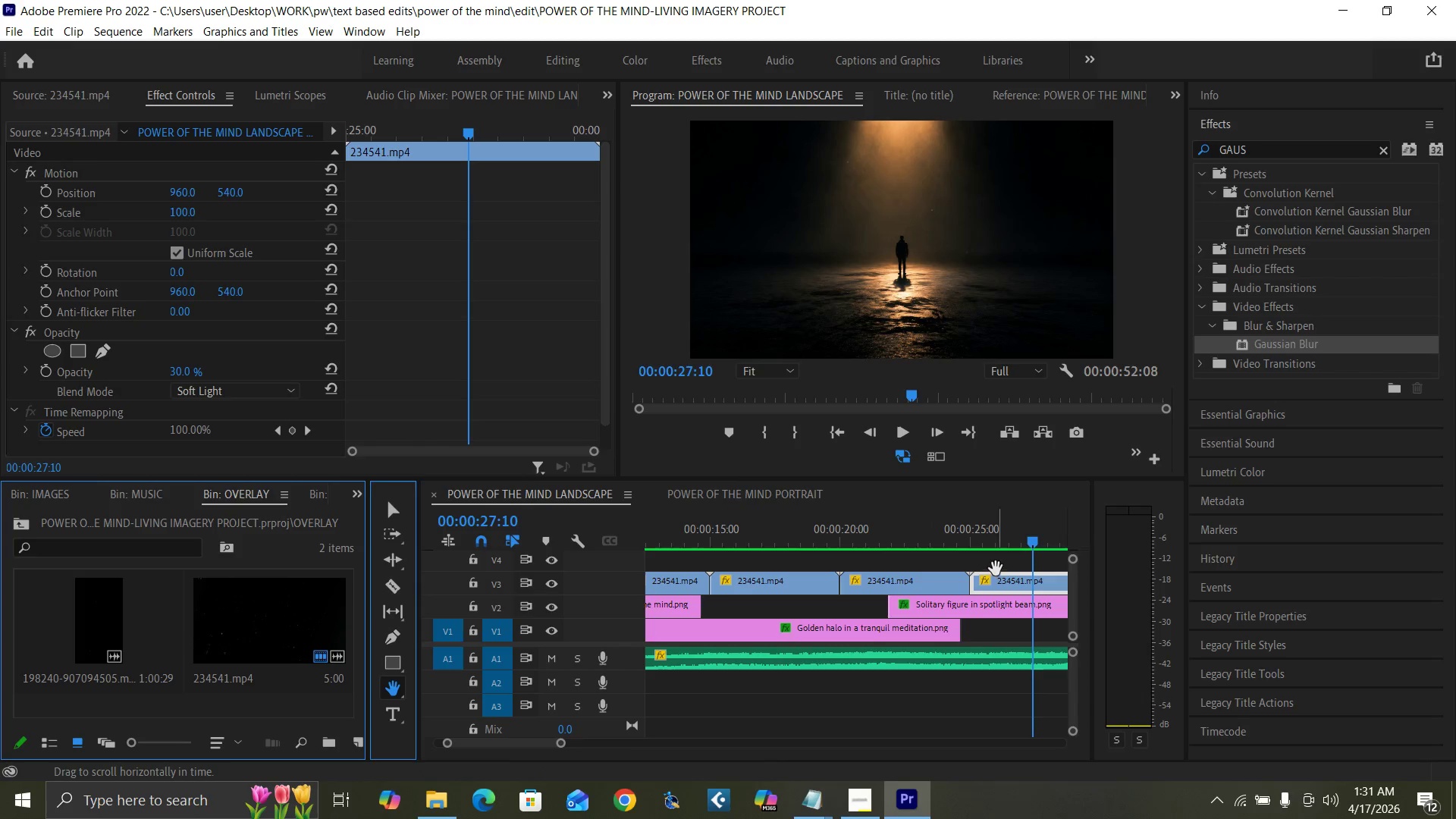 
left_click_drag(start_coordinate=[998, 563], to_coordinate=[774, 607])
 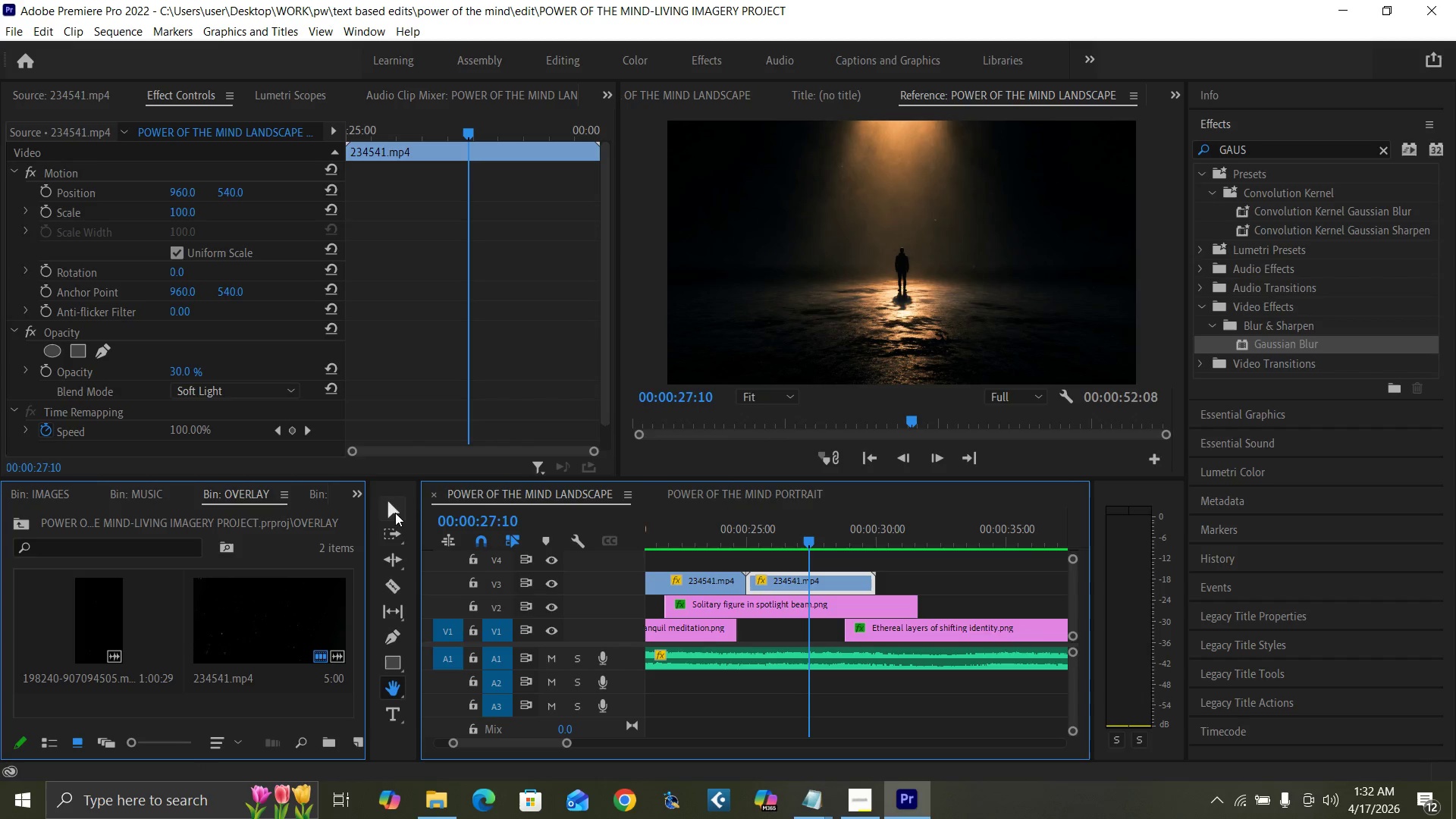 
left_click([393, 507])
 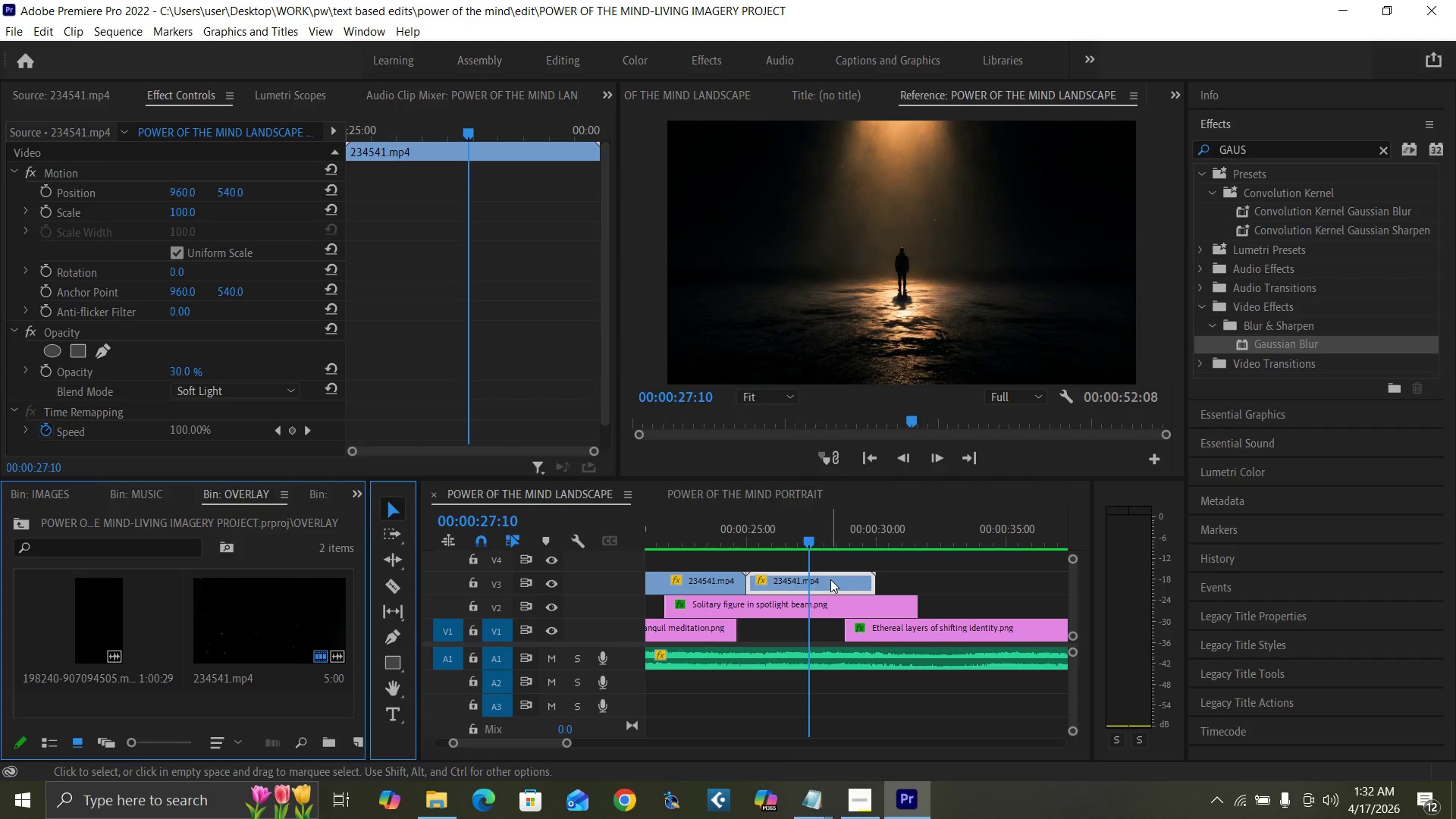 
hold_key(key=AltLeft, duration=1.5)
left_click_drag(start_coordinate=[830, 579], to_coordinate=[940, 566])
 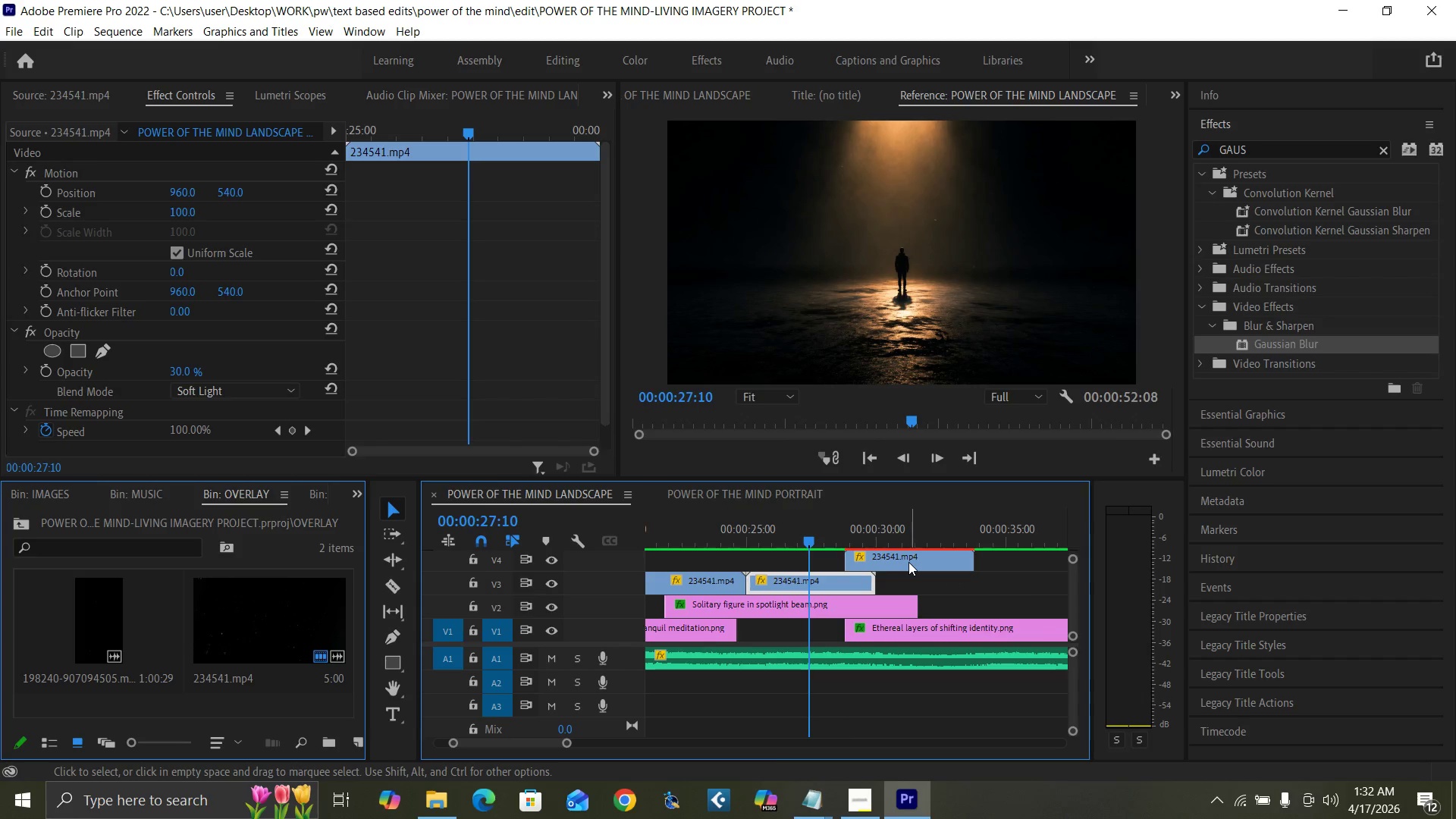 
hold_key(key=AltLeft, duration=0.5)
 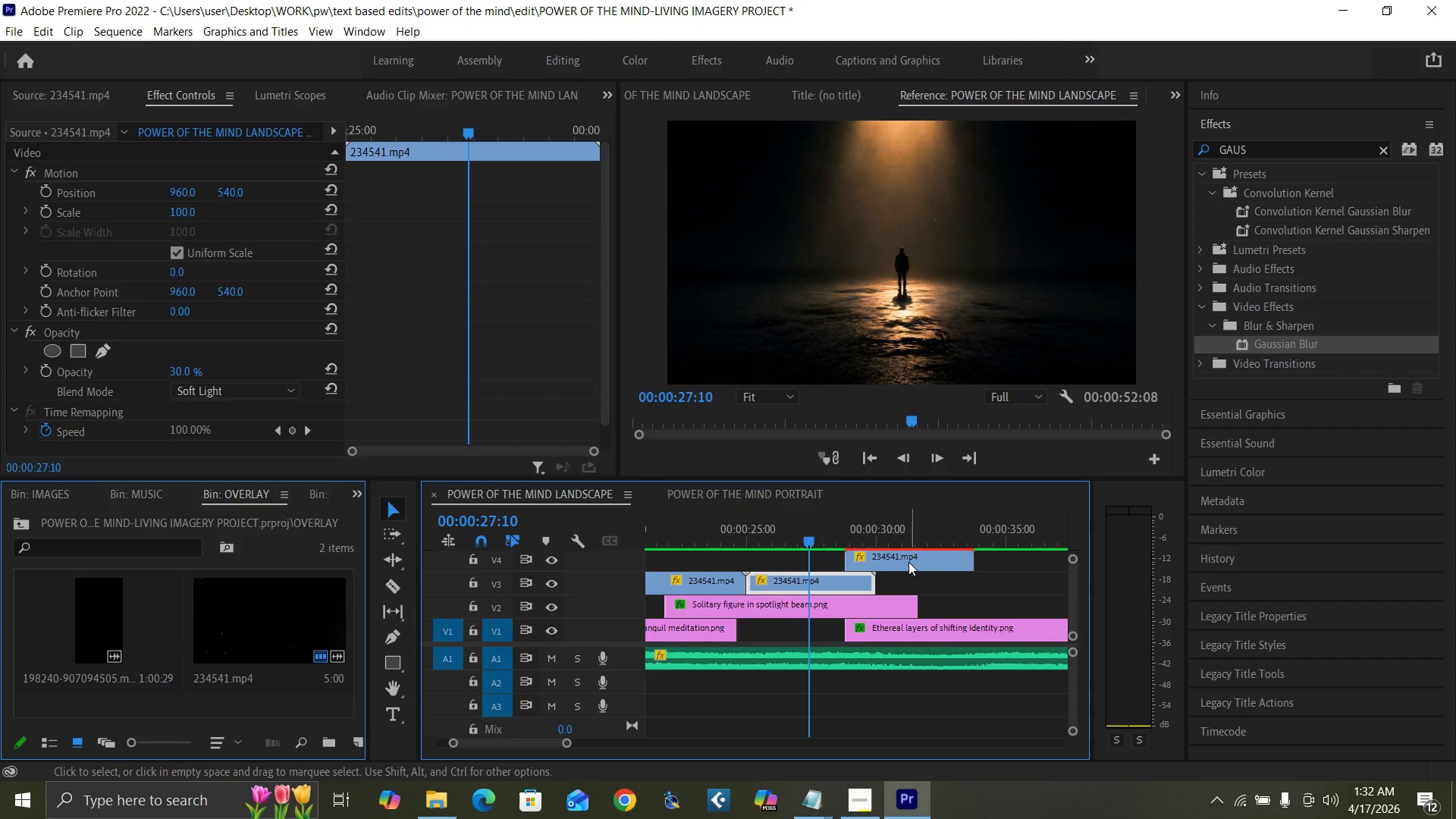 
left_click_drag(start_coordinate=[908, 562], to_coordinate=[949, 561])
 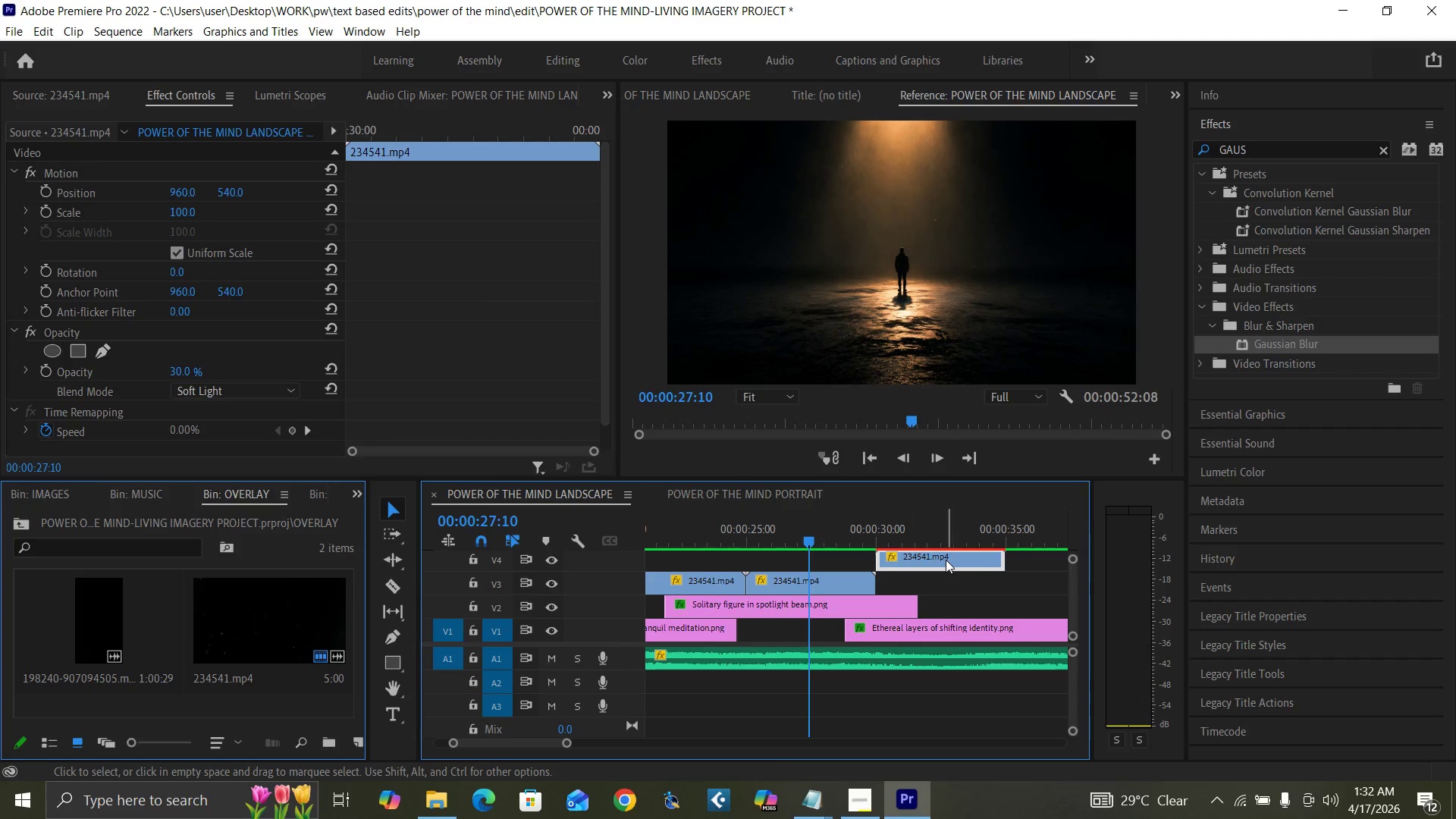 
left_click_drag(start_coordinate=[945, 559], to_coordinate=[945, 573])
 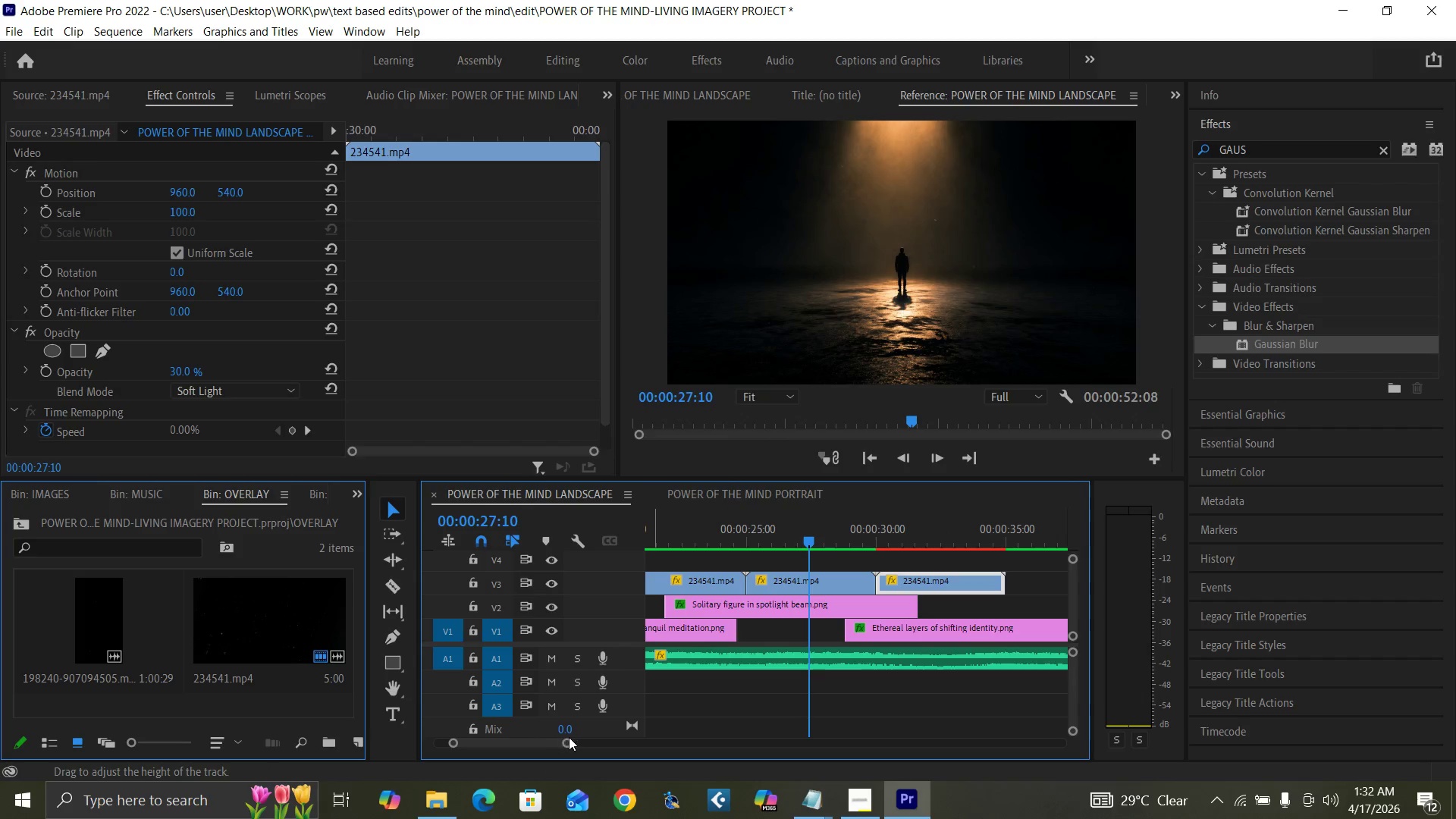 
left_click_drag(start_coordinate=[570, 739], to_coordinate=[579, 739])
 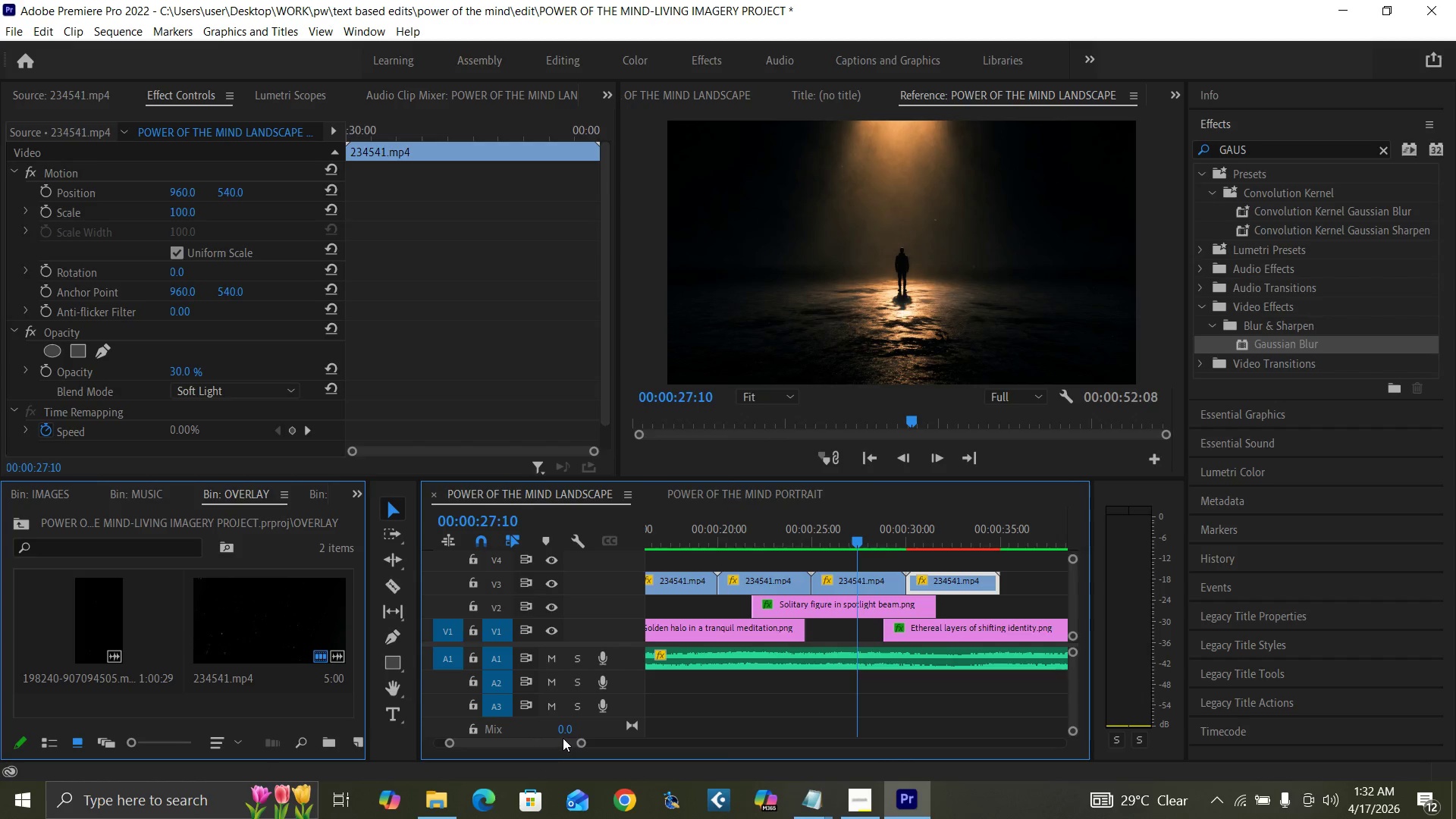 
left_click_drag(start_coordinate=[563, 738], to_coordinate=[570, 739])
 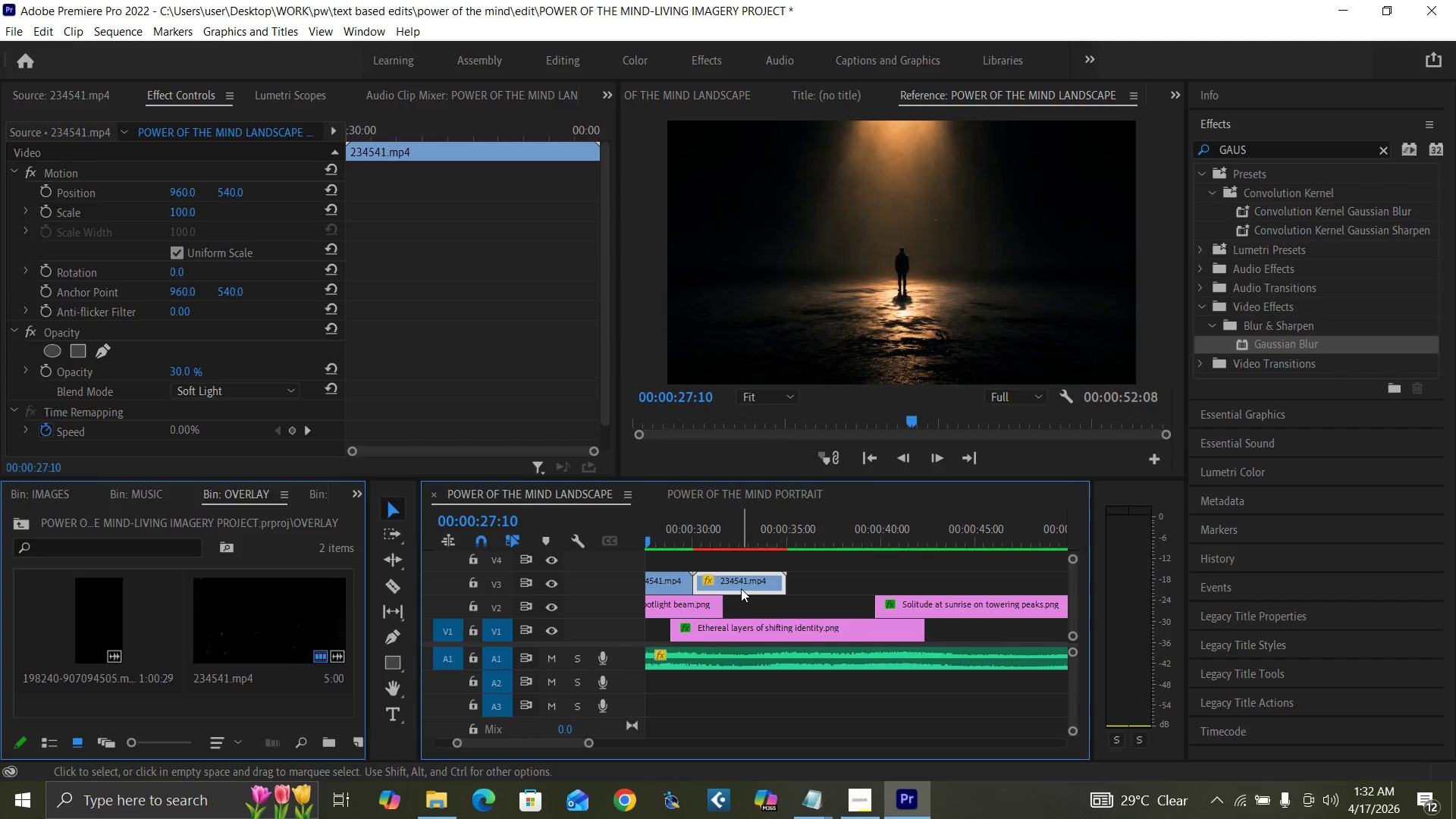 
hold_key(key=AltLeft, duration=1.52)
left_click_drag(start_coordinate=[741, 588], to_coordinate=[832, 565])
 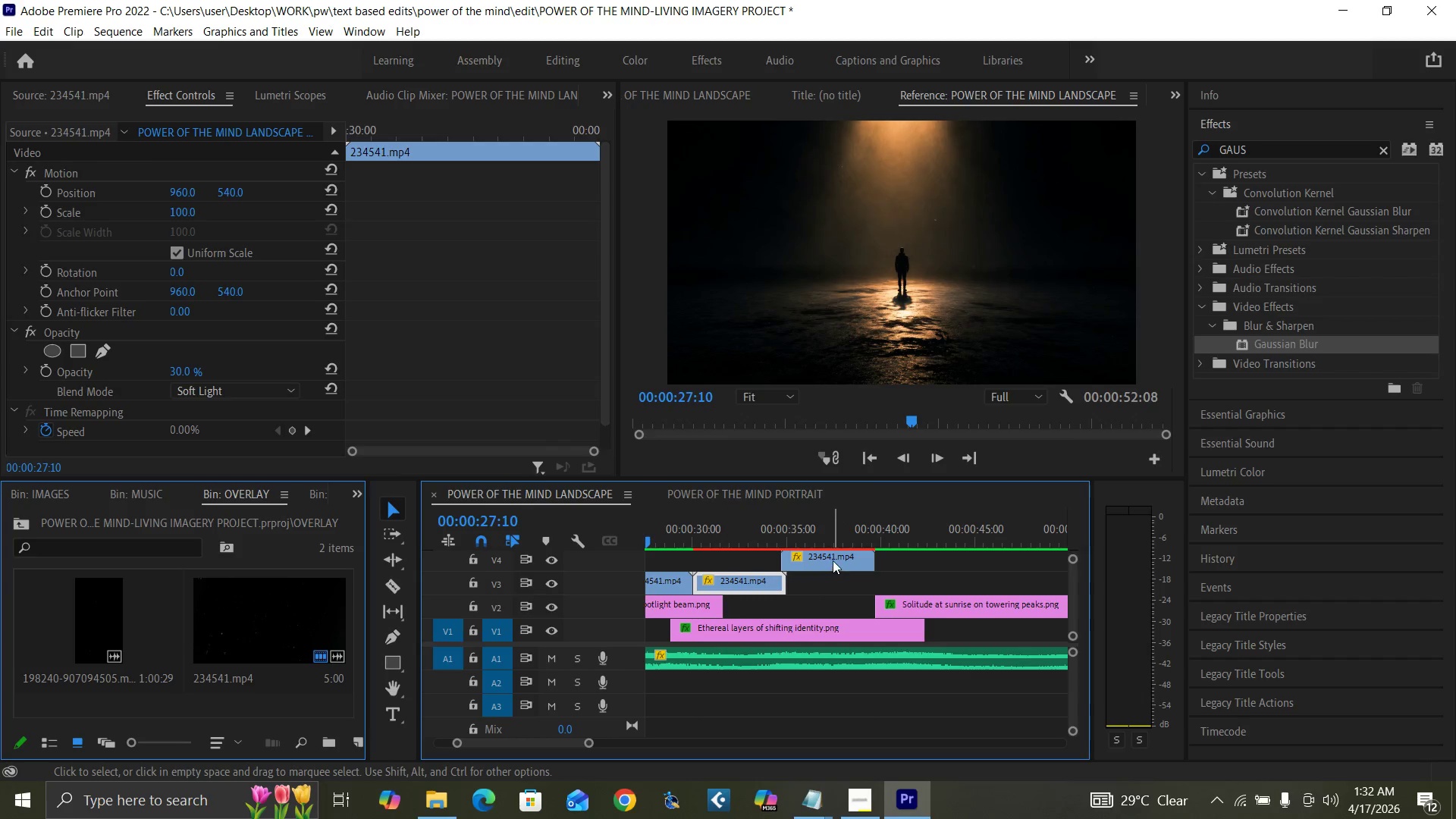 
hold_key(key=AltLeft, duration=1.5)
 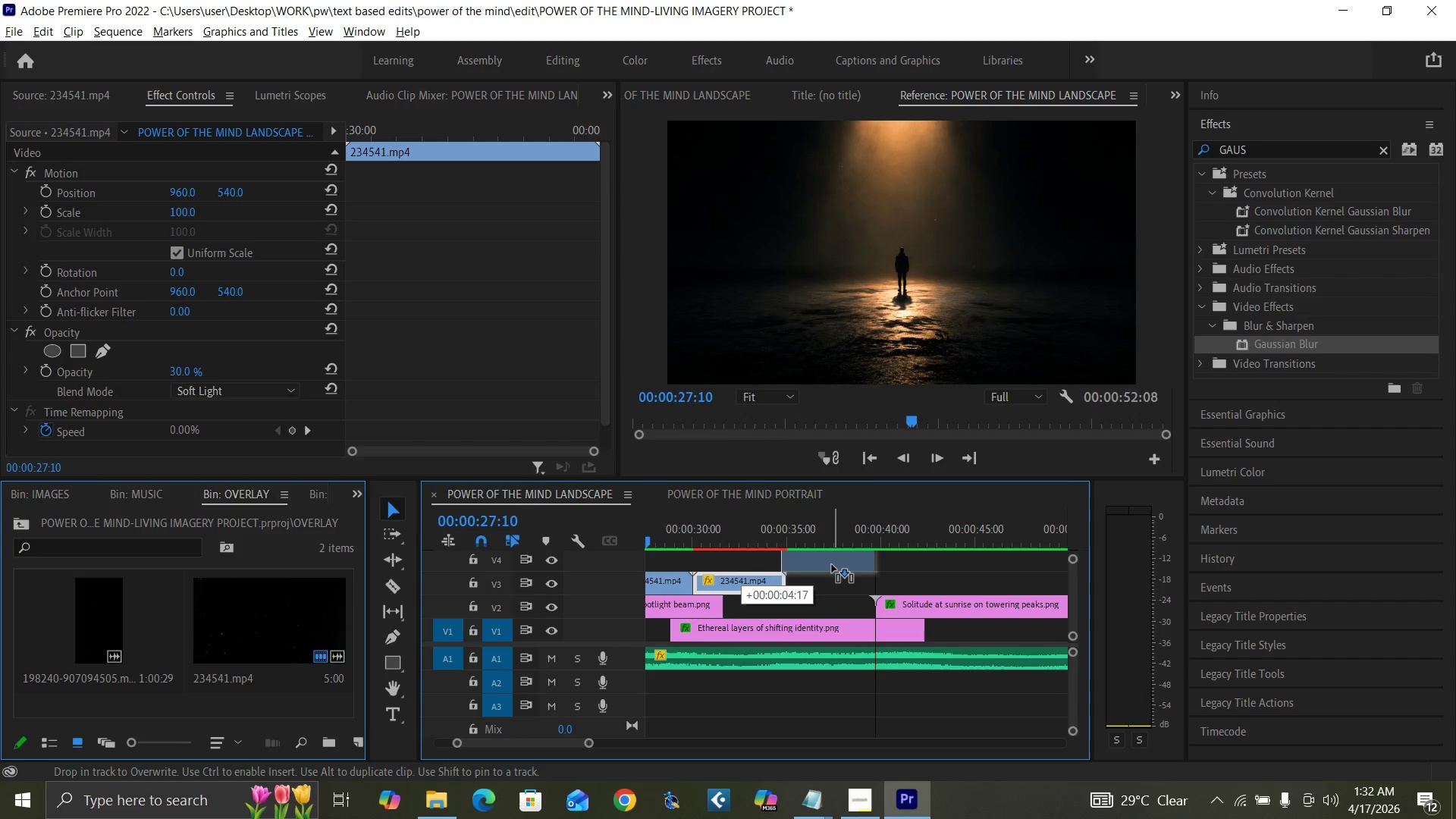 
hold_key(key=AltLeft, duration=0.8)
 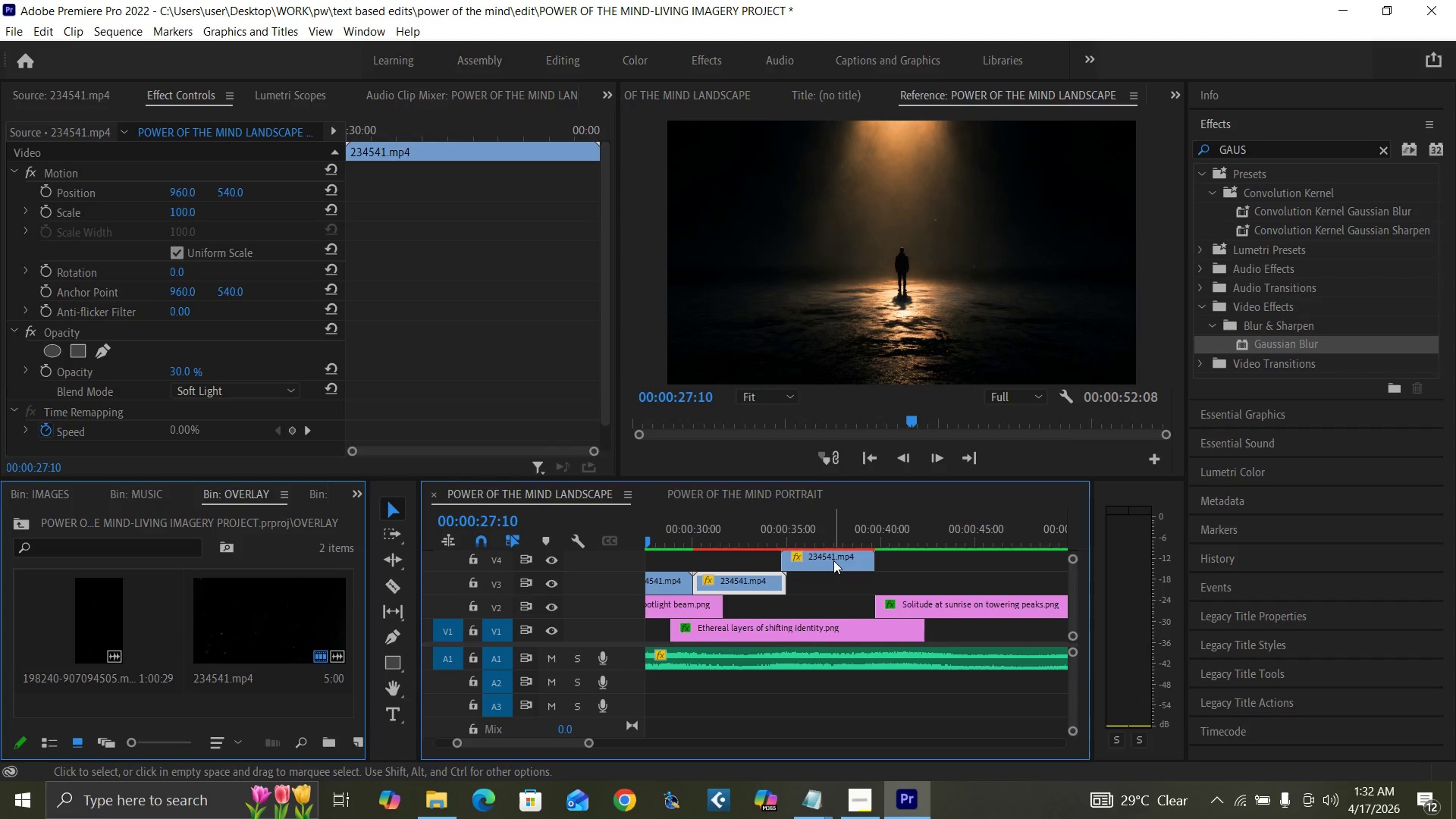 
left_click_drag(start_coordinate=[833, 560], to_coordinate=[839, 560])
 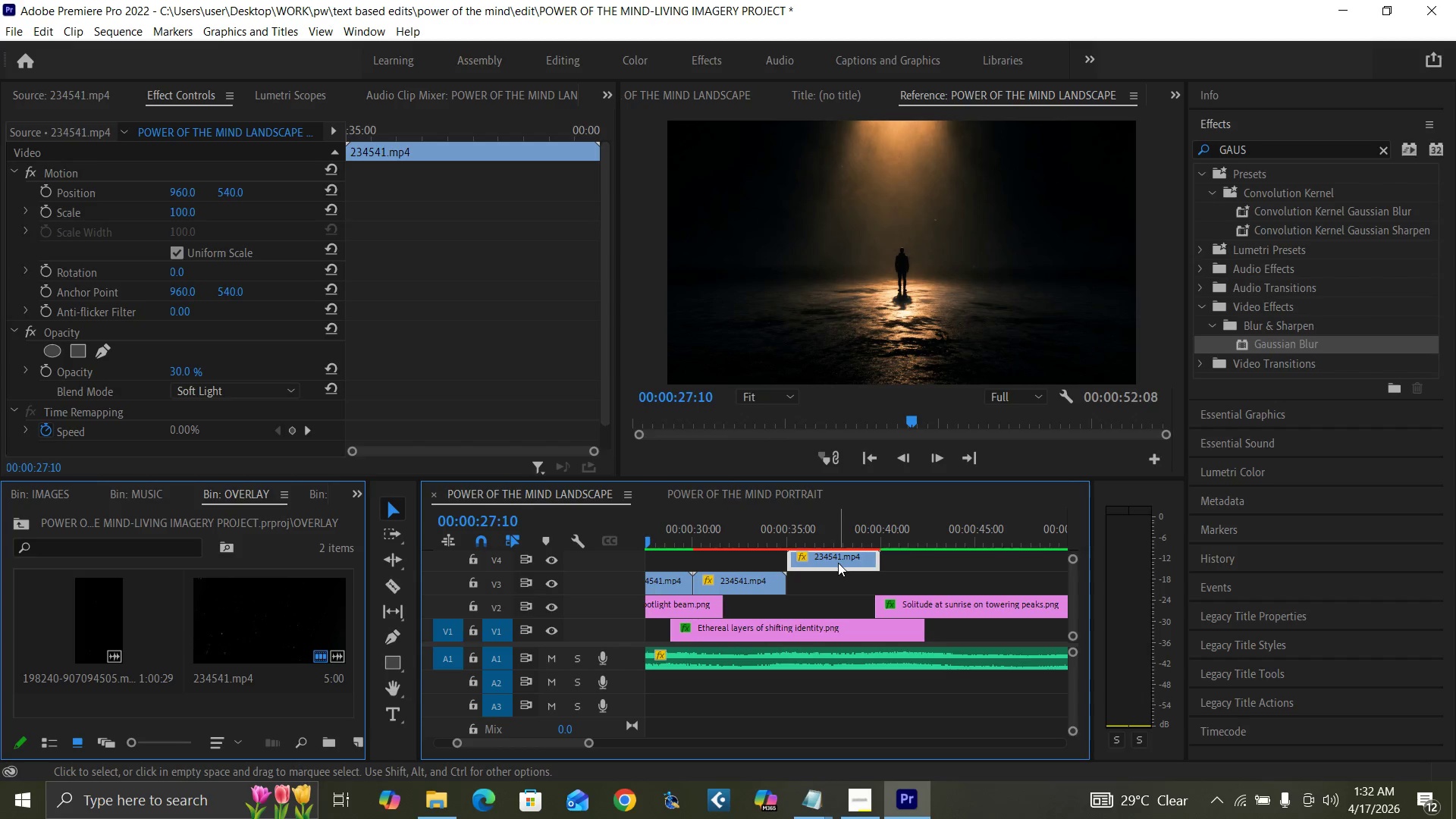 
left_click_drag(start_coordinate=[838, 563], to_coordinate=[838, 576])
 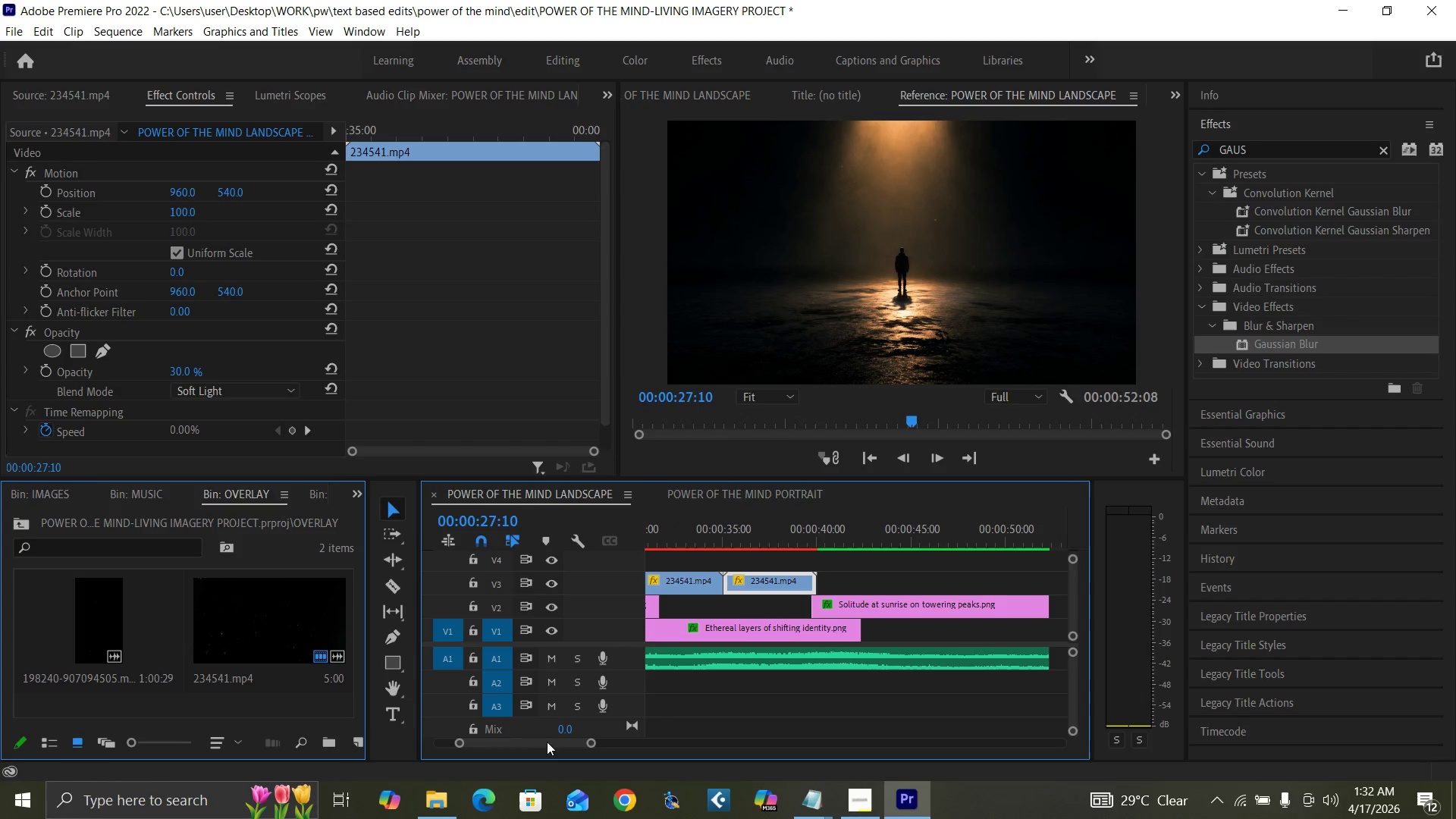 
key(Enter)
 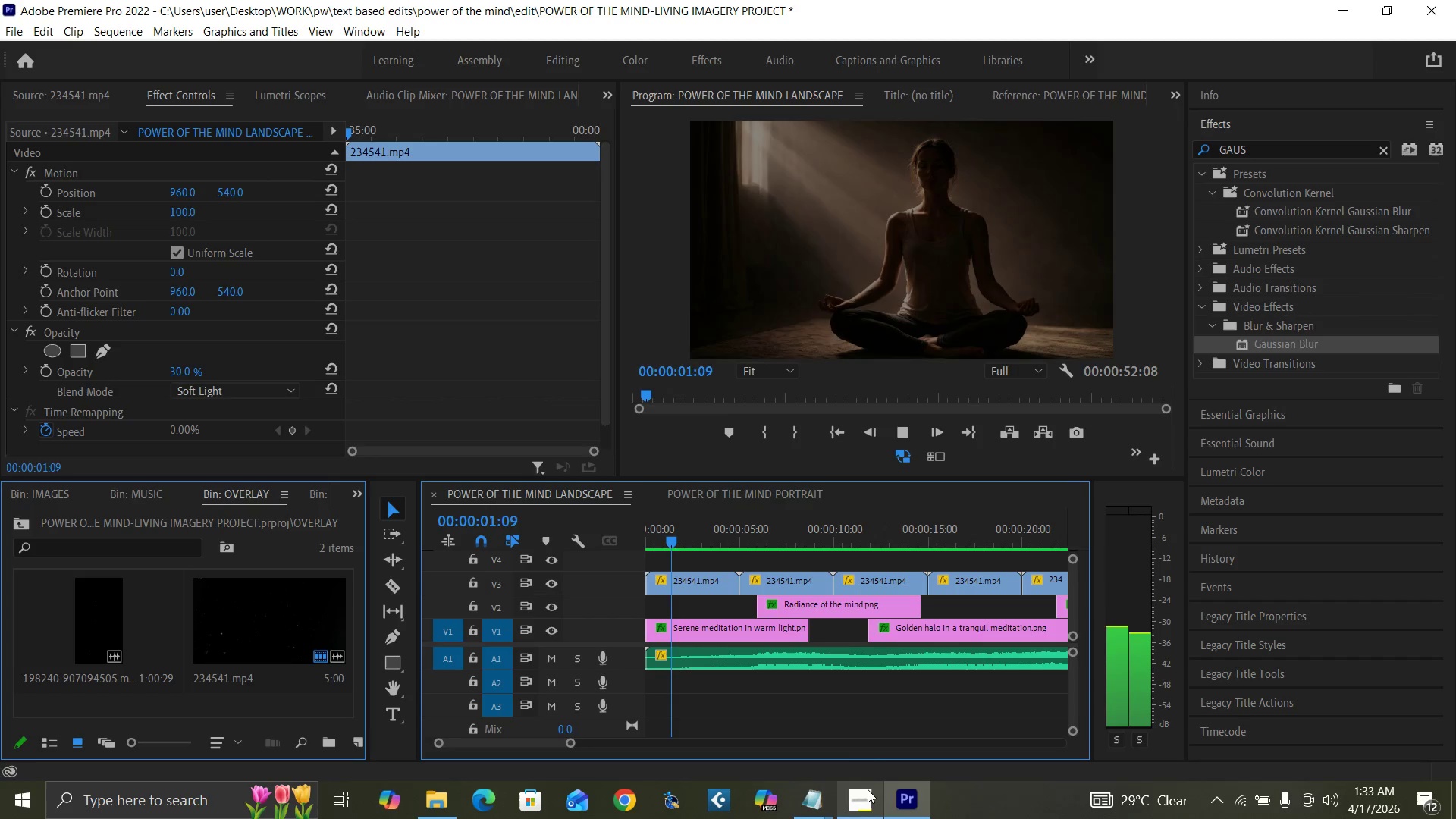 
wait(56.12)
 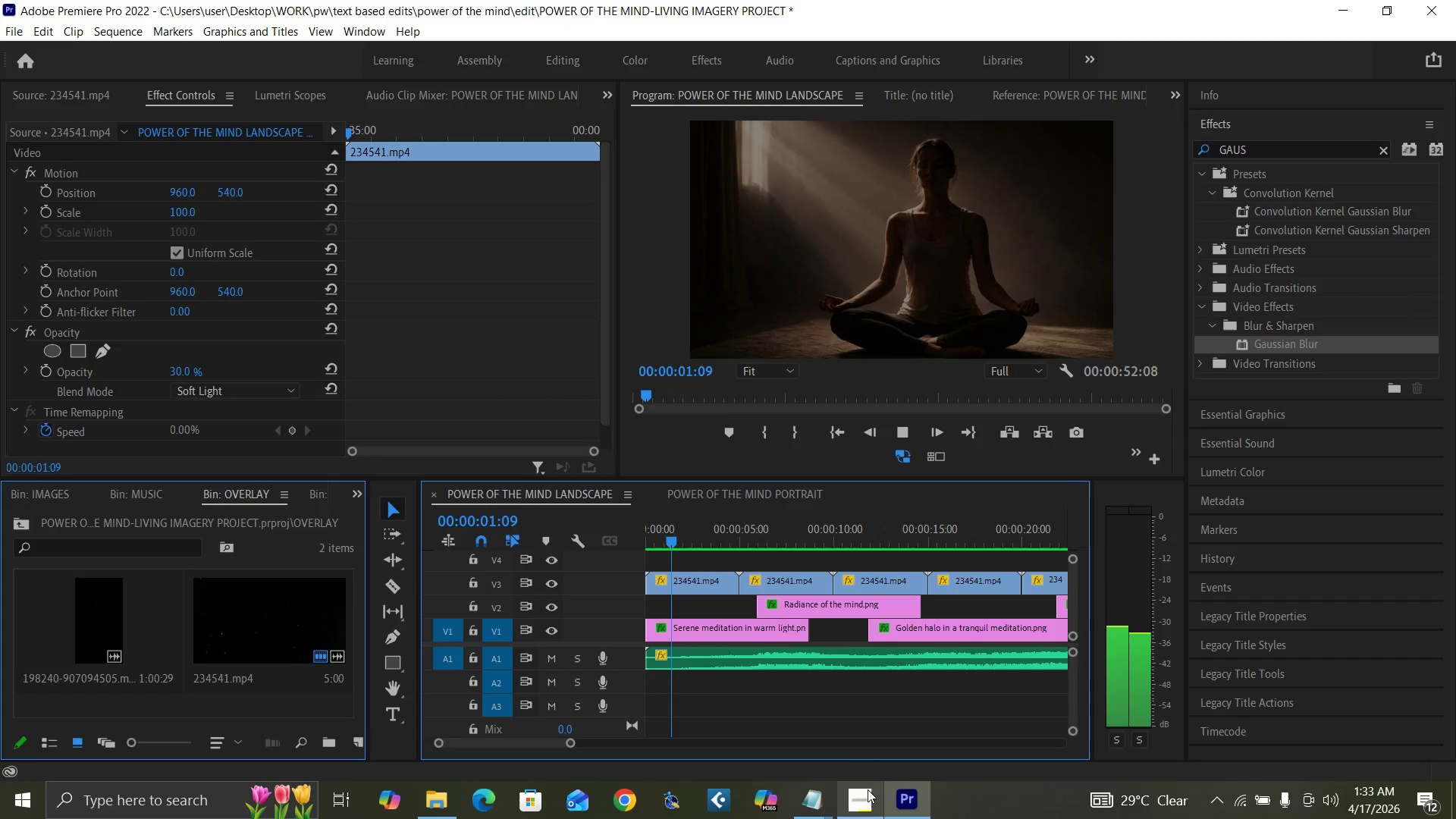 
left_click_drag(start_coordinate=[661, 530], to_coordinate=[626, 581])
 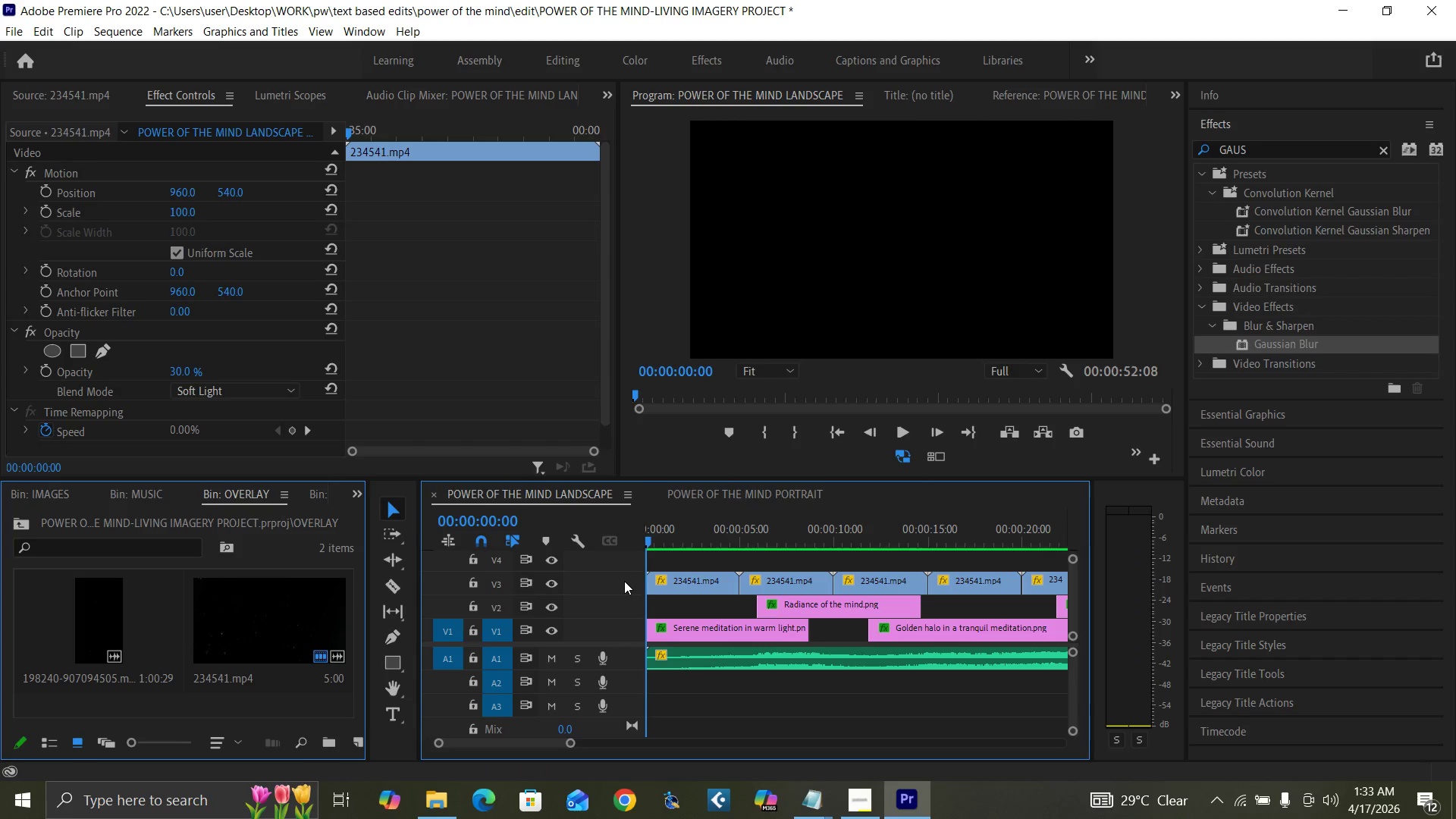 
key(Control+S)
 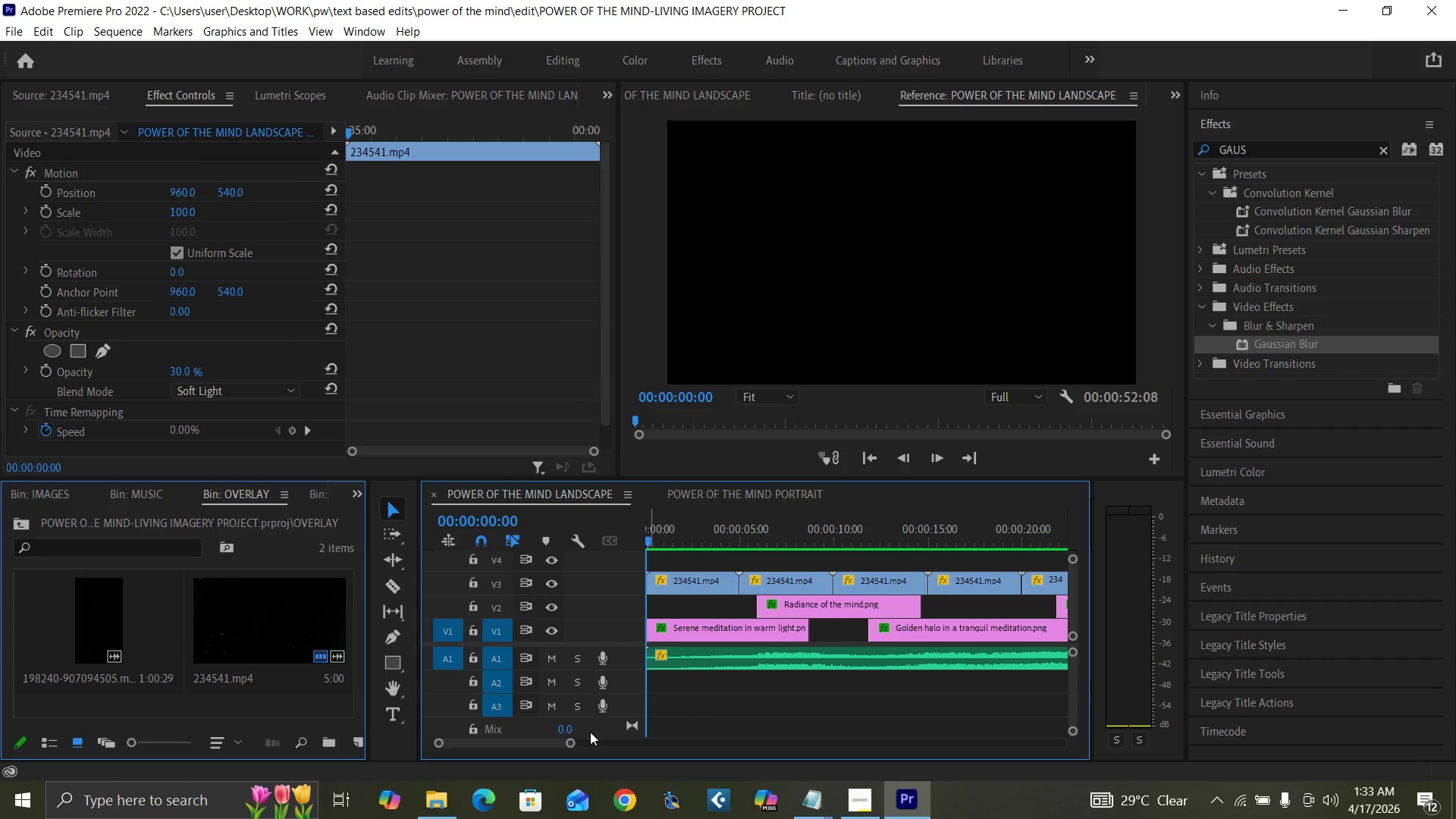 
left_click_drag(start_coordinate=[572, 742], to_coordinate=[595, 744])
 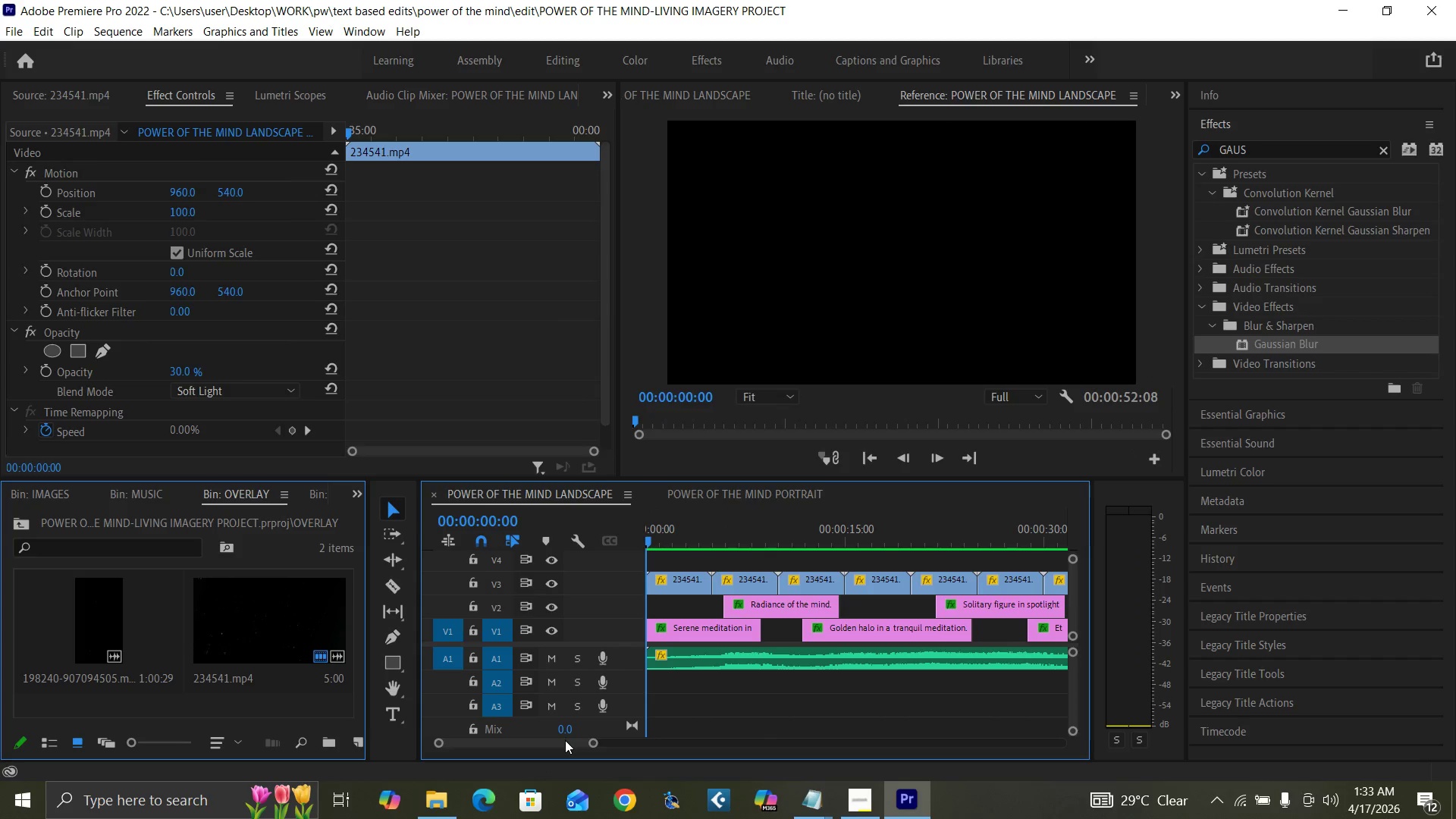 
left_click_drag(start_coordinate=[565, 740], to_coordinate=[581, 747])
 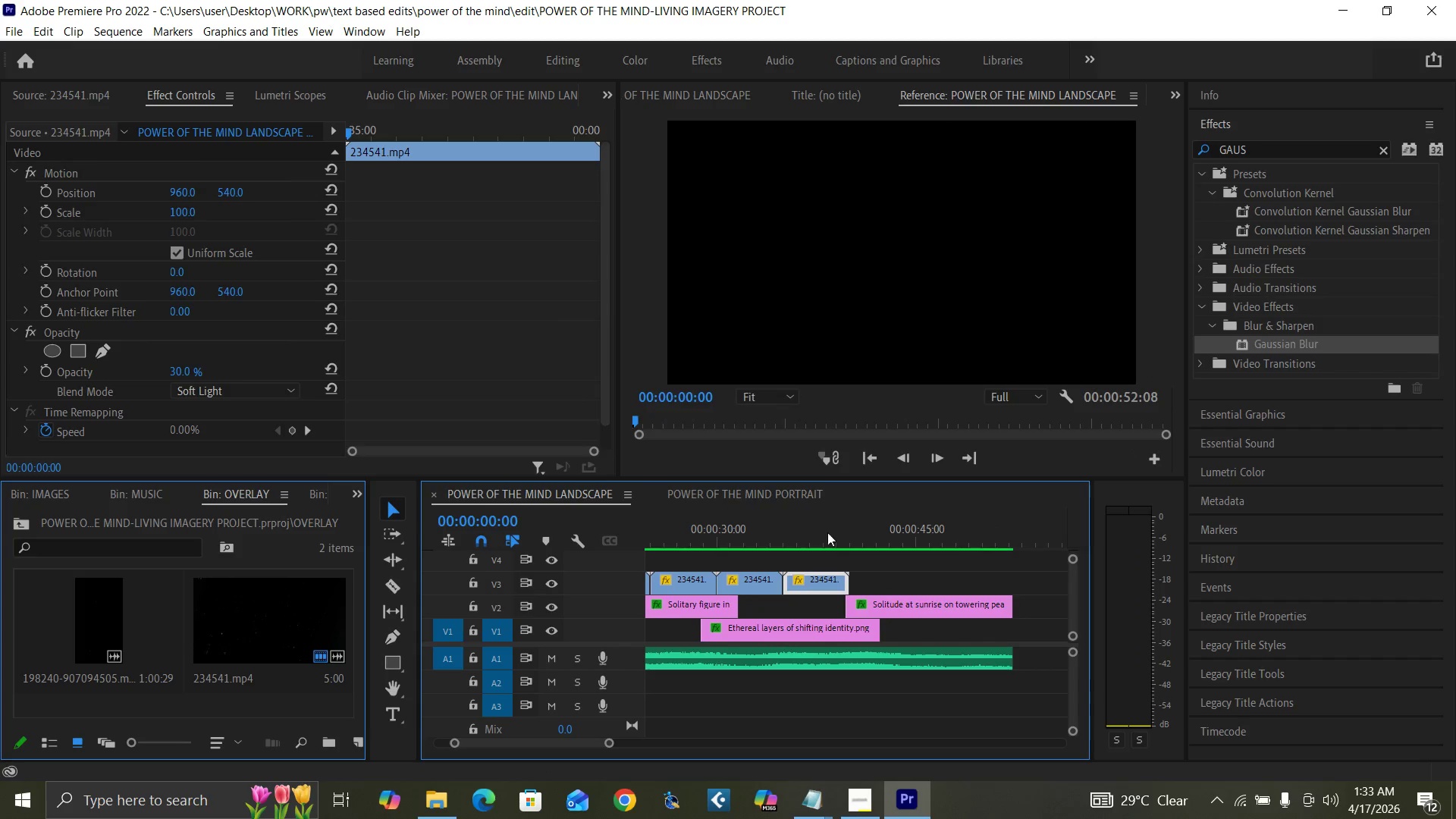 
left_click([837, 538])
 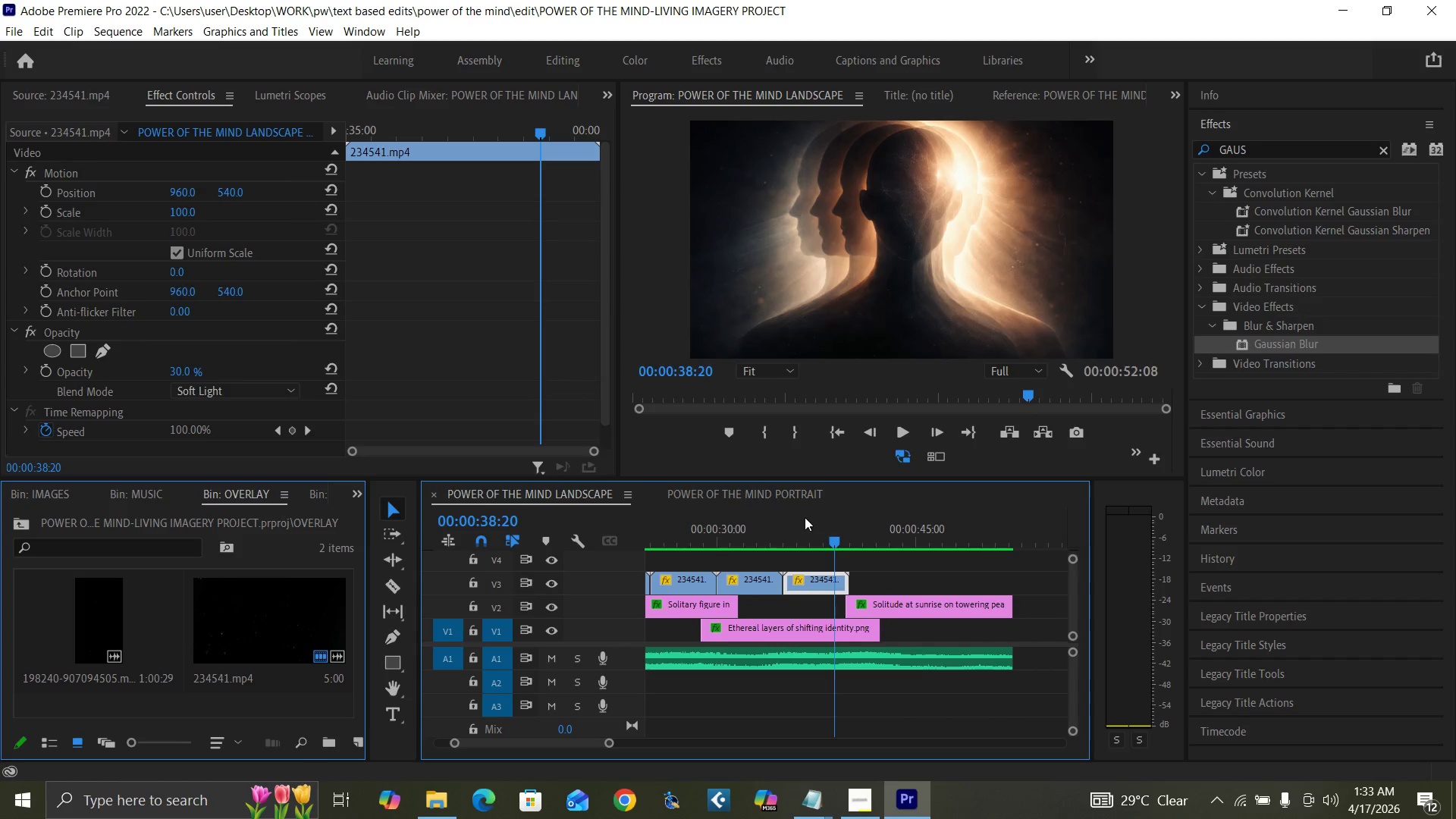 
key(Equal)
 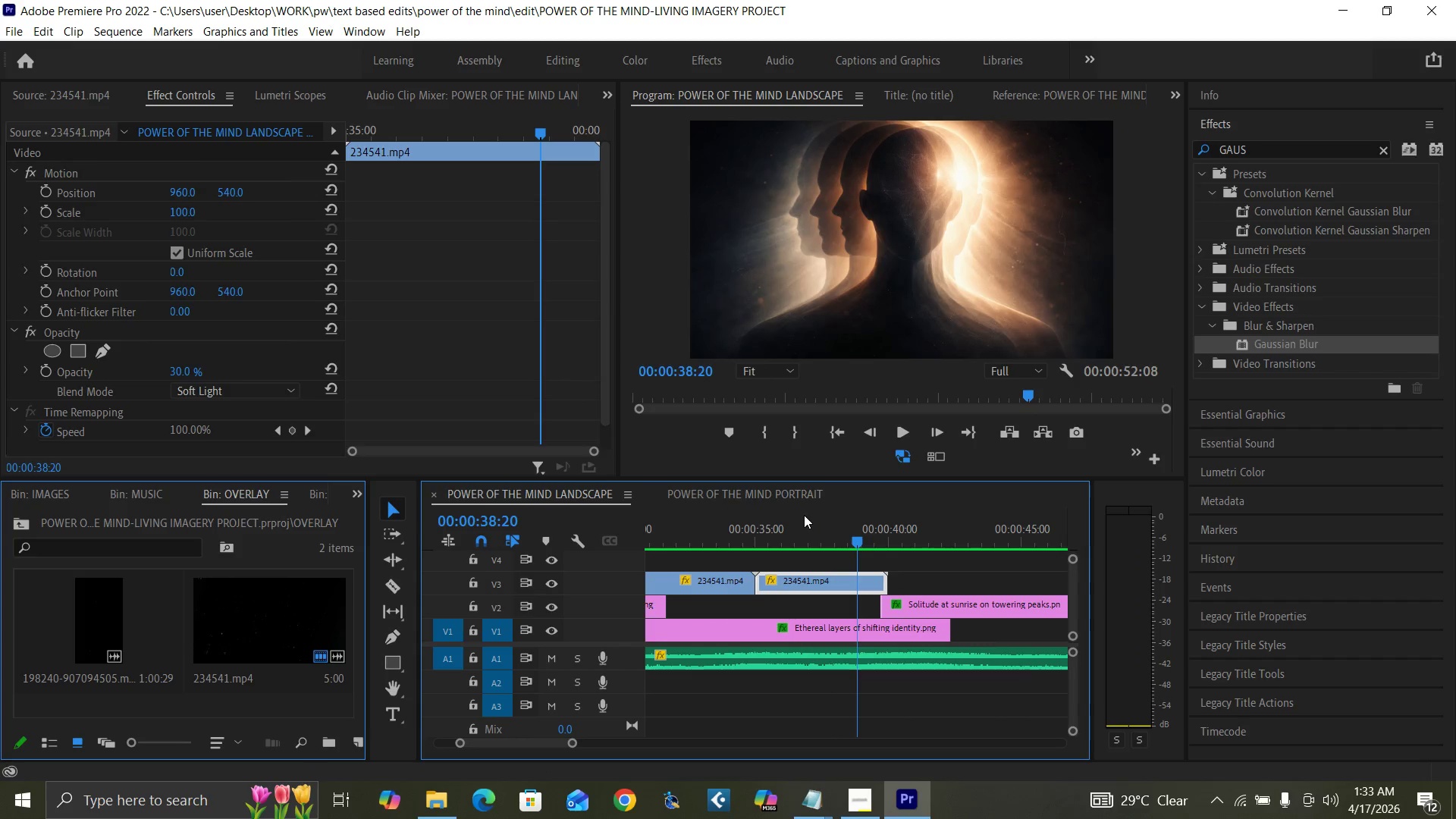 
key(Equal)
 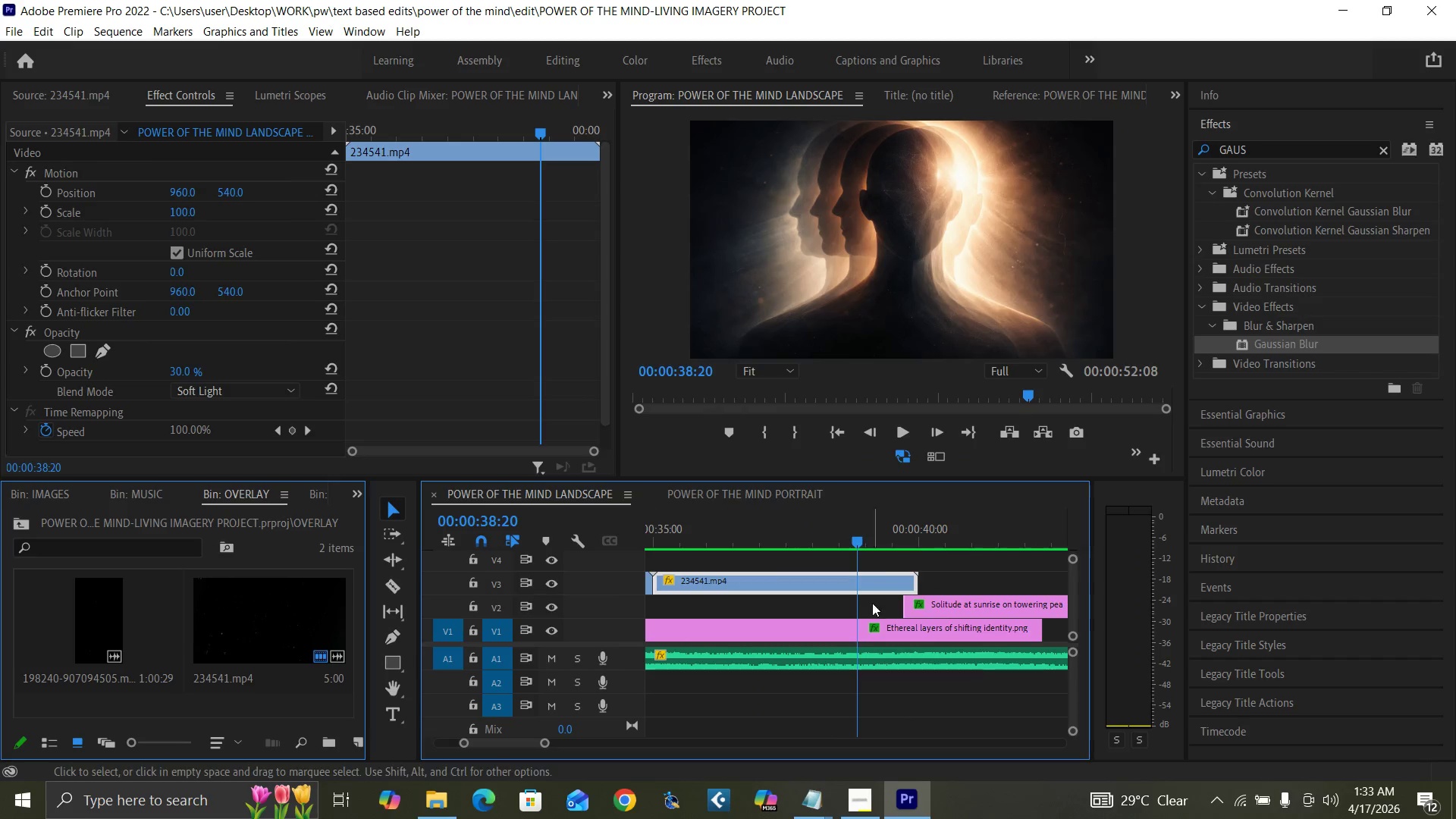 
mouse_move([866, 788])
 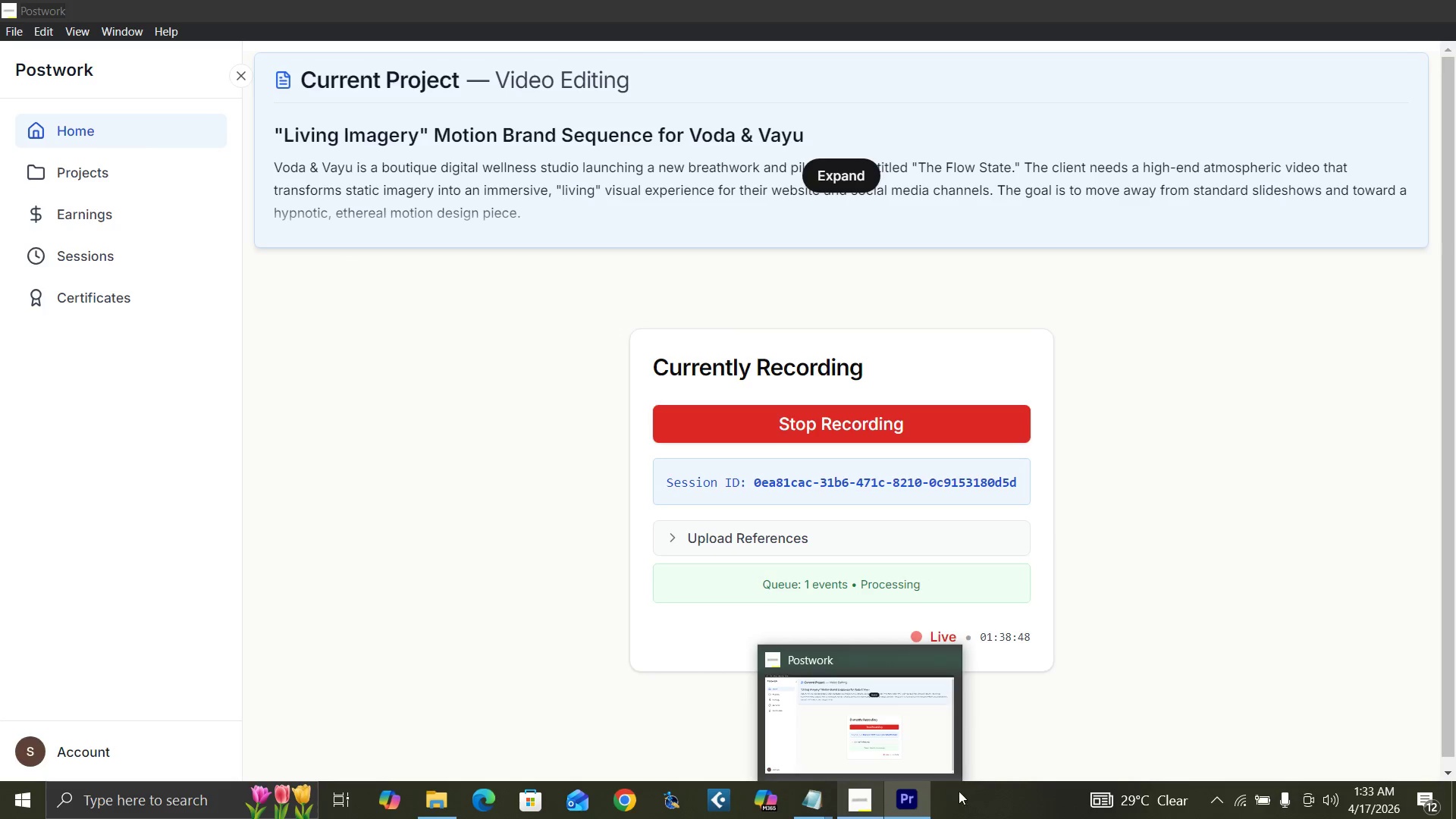 
mouse_move([1225, 783])
 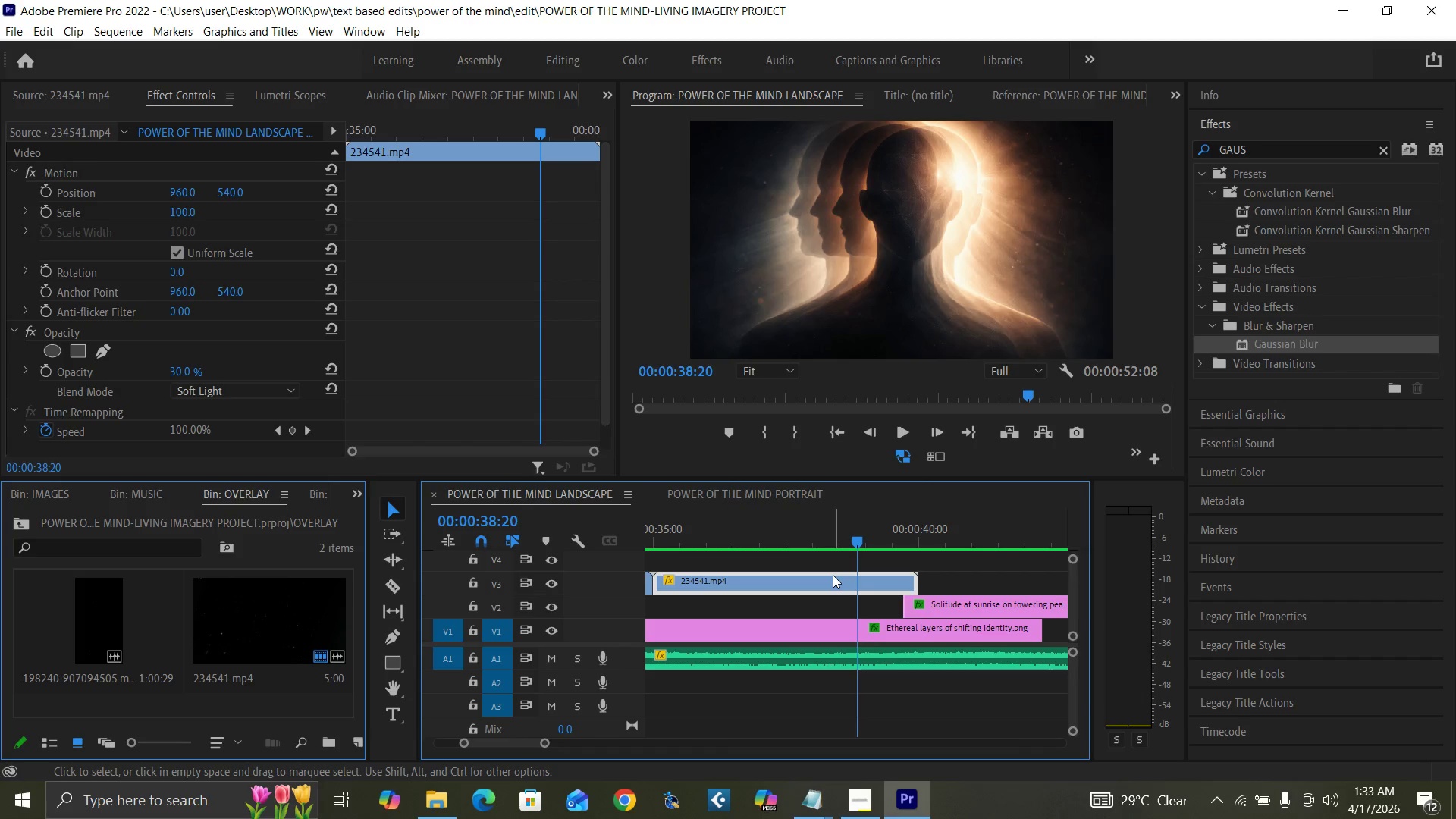 
hold_key(key=AltLeft, duration=1.5)
left_click_drag(start_coordinate=[833, 575], to_coordinate=[1023, 567])
 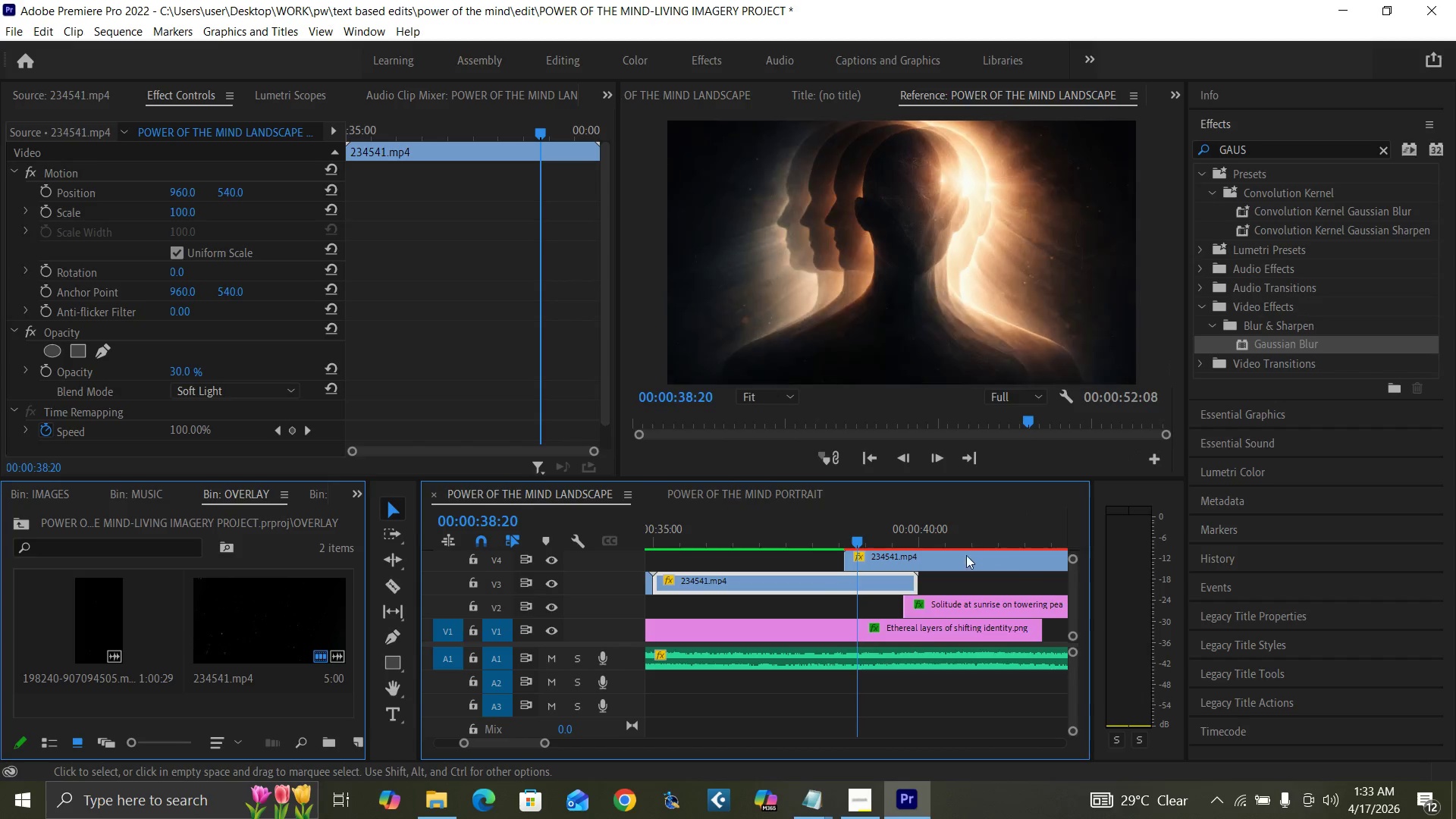 
hold_key(key=AltLeft, duration=0.56)
 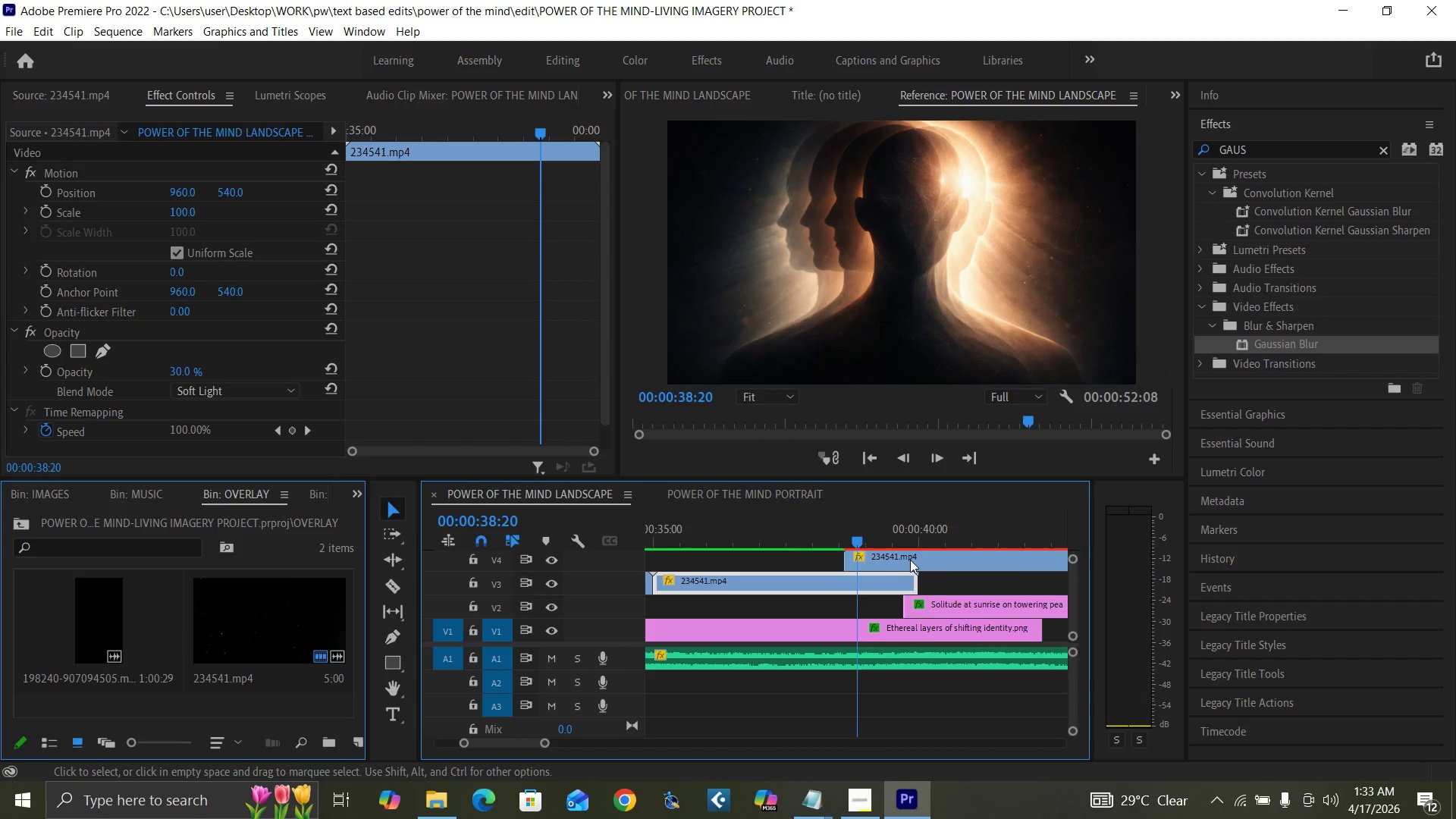 
left_click_drag(start_coordinate=[896, 560], to_coordinate=[971, 558])
 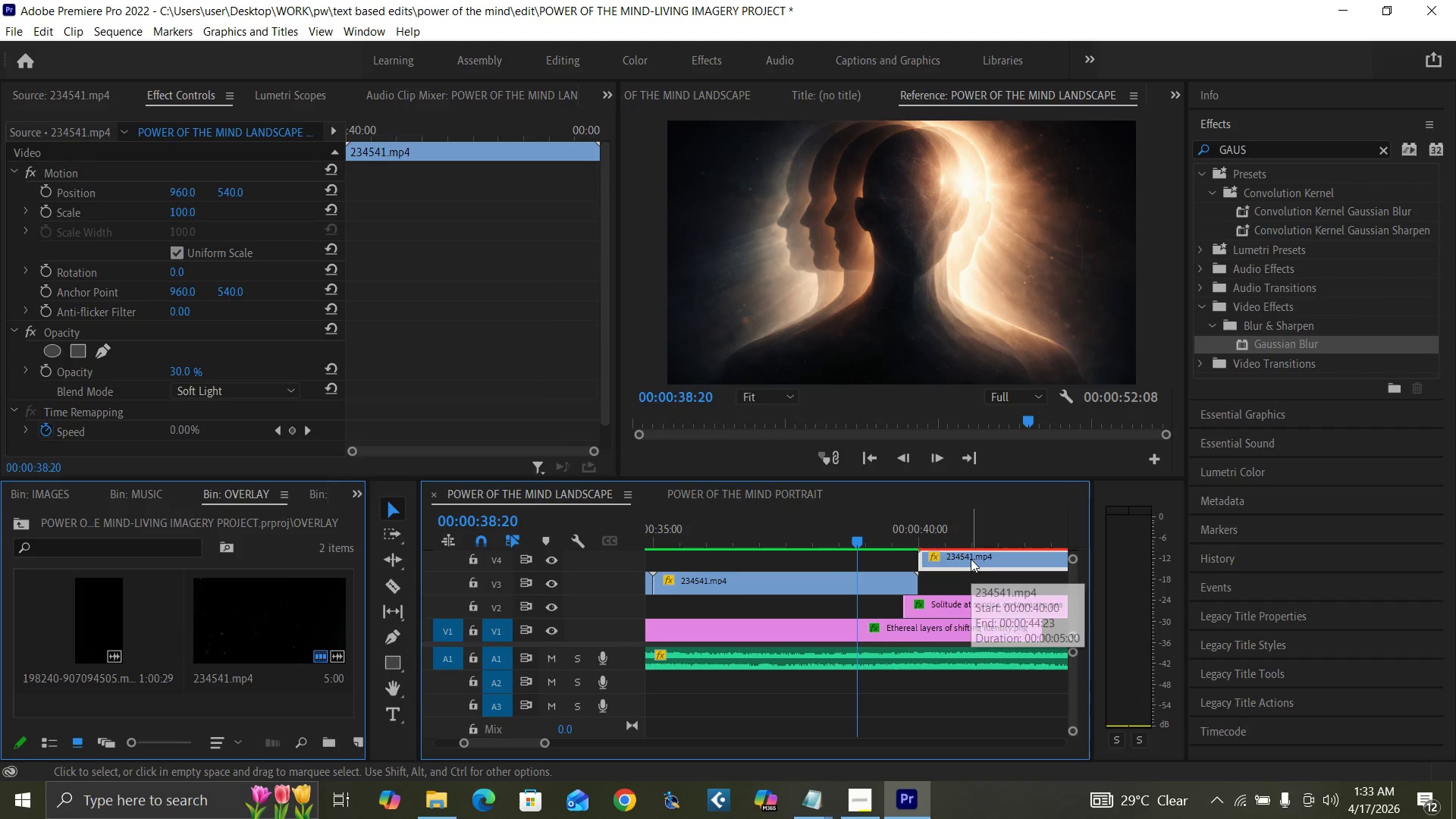 
left_click_drag(start_coordinate=[970, 564], to_coordinate=[970, 577])
 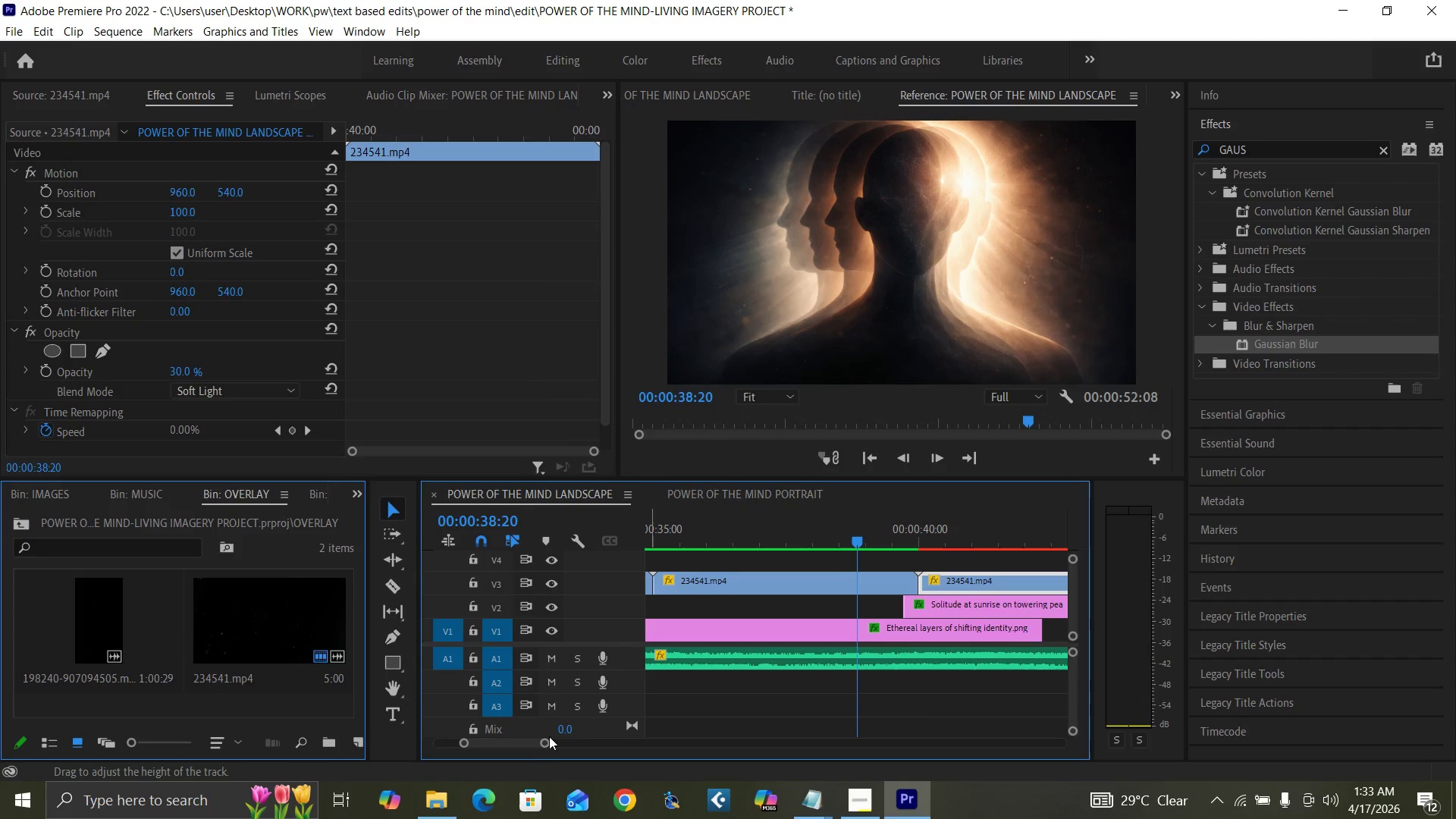 
left_click_drag(start_coordinate=[551, 740], to_coordinate=[570, 746])
 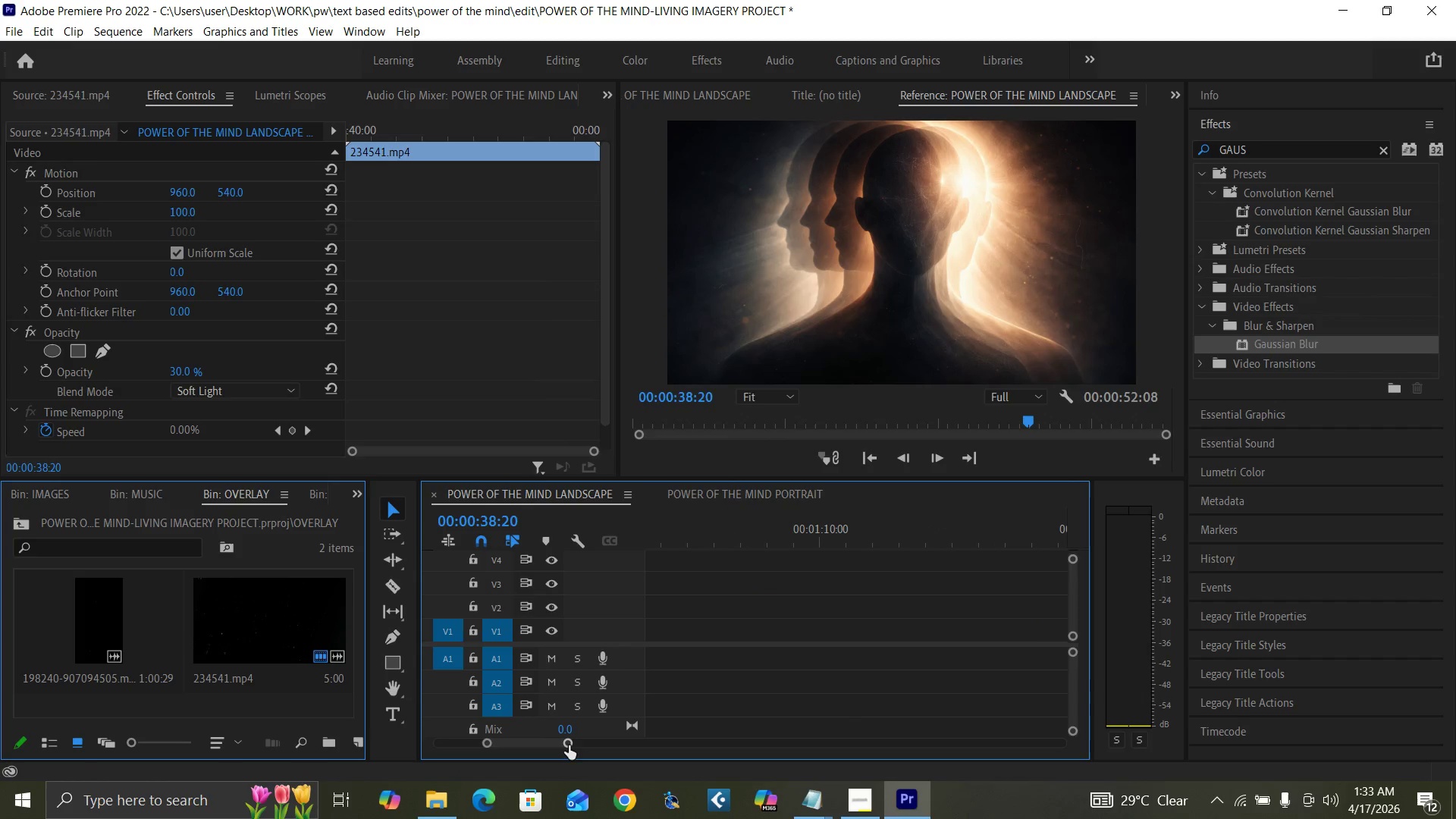 
left_click_drag(start_coordinate=[567, 744], to_coordinate=[598, 747])
 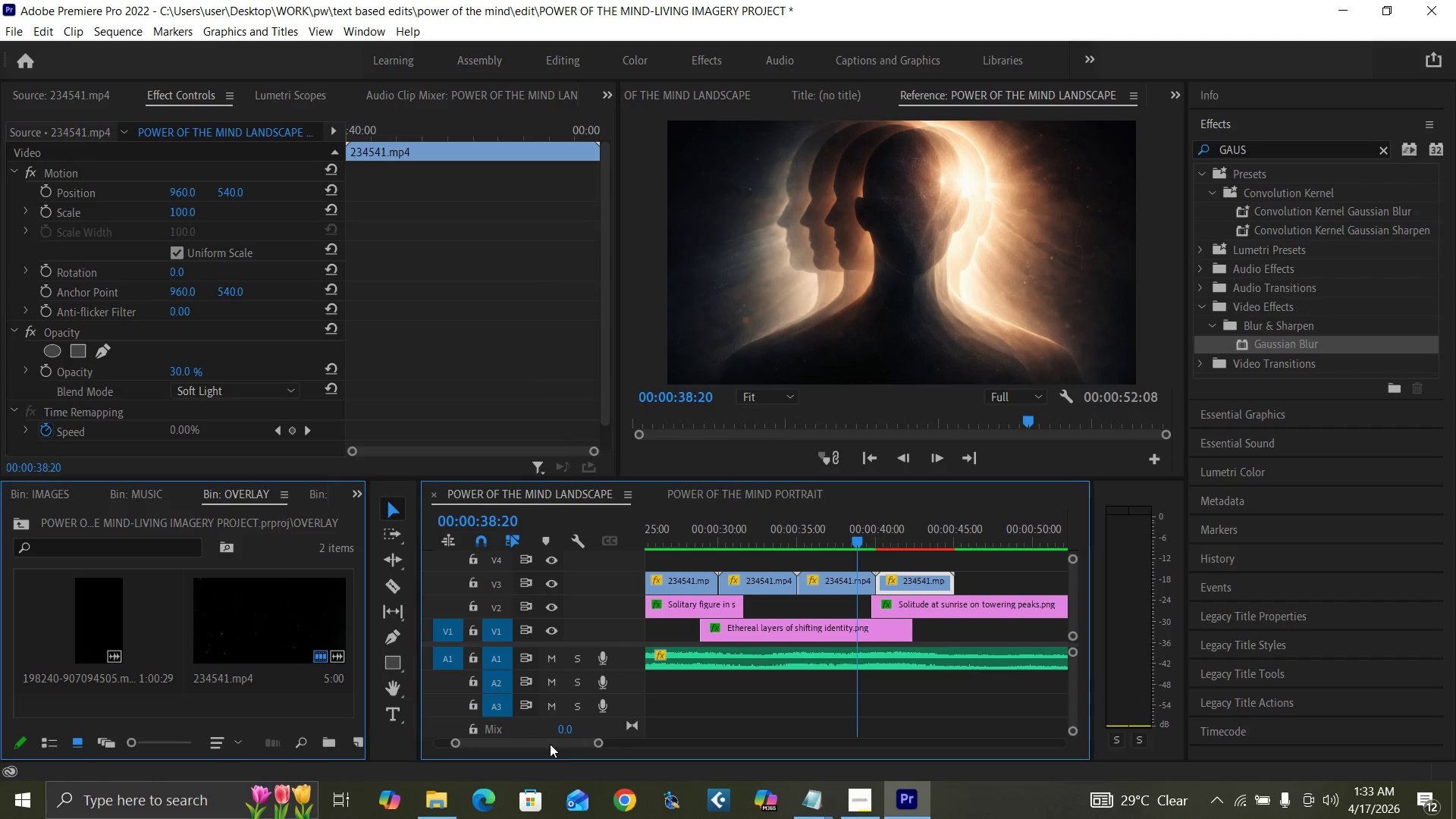 
left_click_drag(start_coordinate=[548, 742], to_coordinate=[553, 740])
 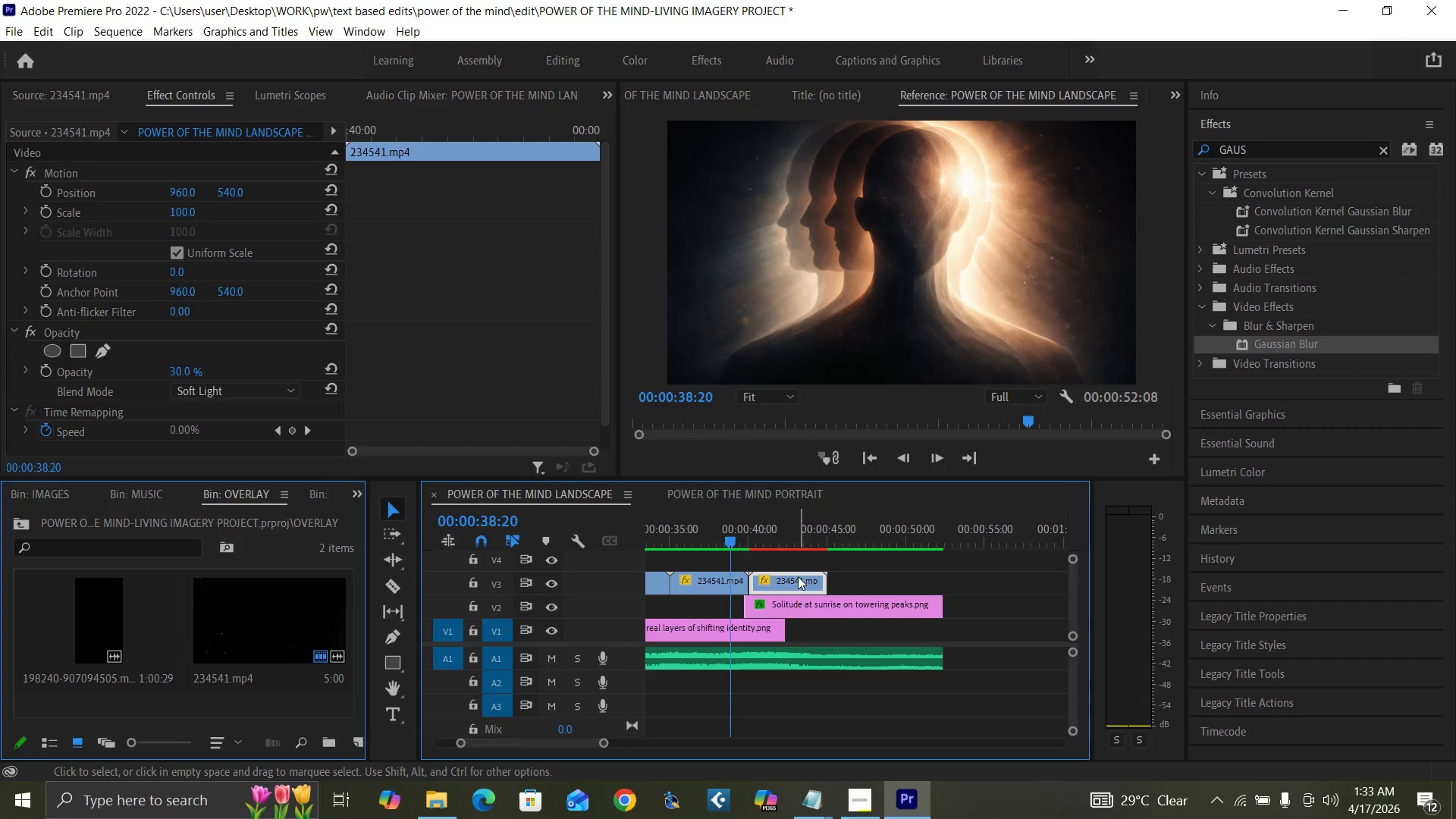 
left_click_drag(start_coordinate=[798, 576], to_coordinate=[878, 567])
 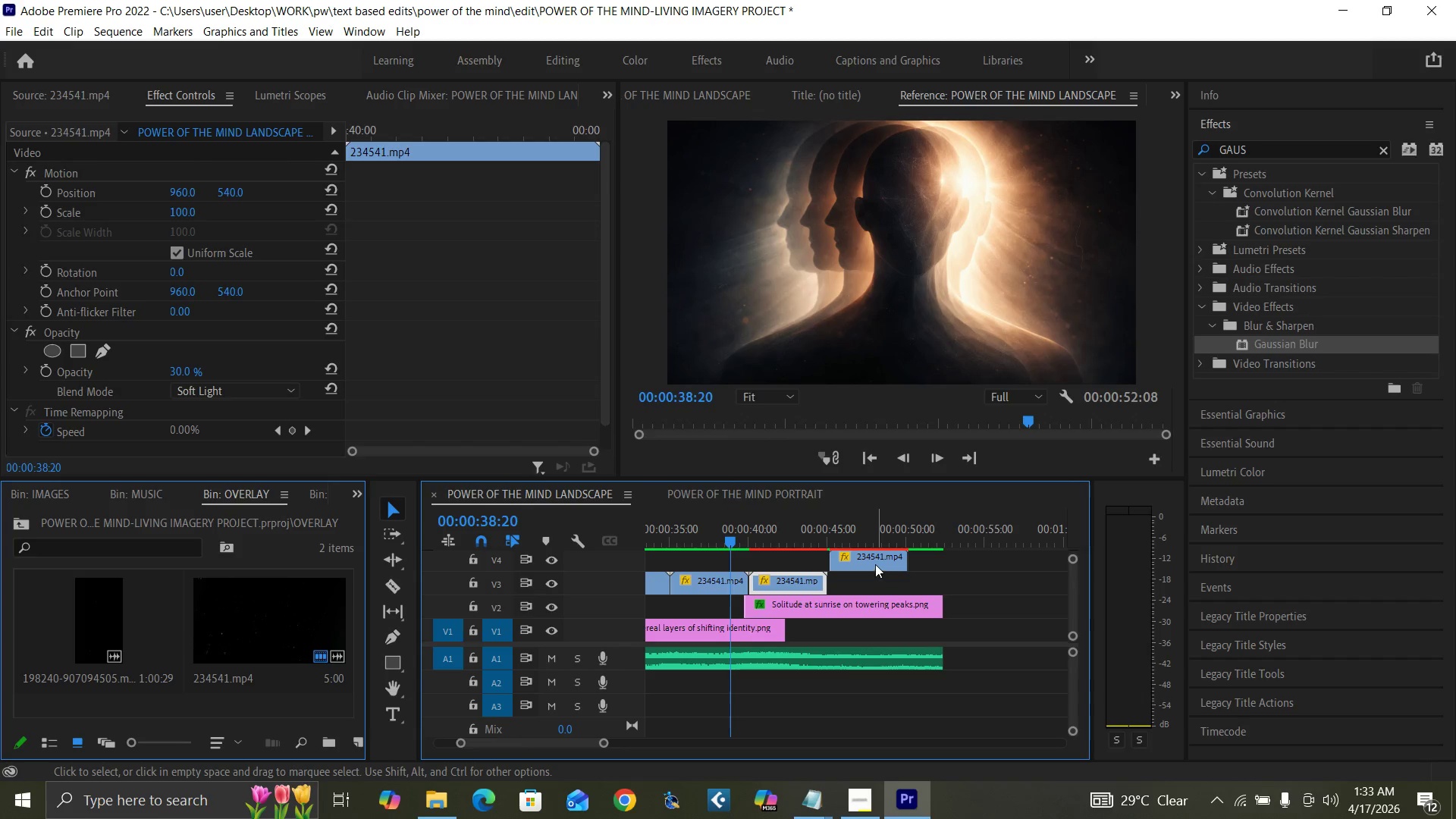 
hold_key(key=AltLeft, duration=1.52)
 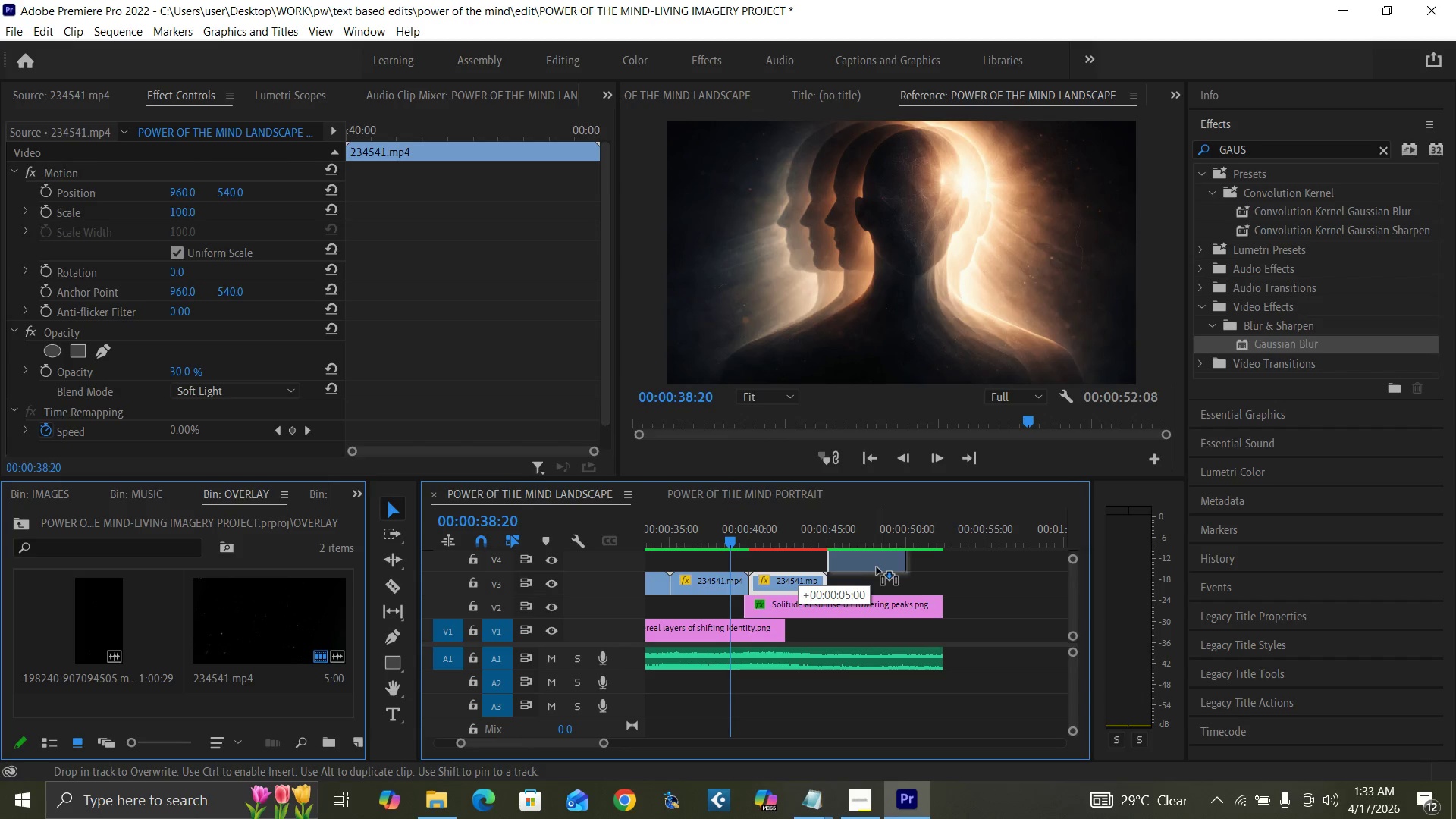 
hold_key(key=AltLeft, duration=1.5)
 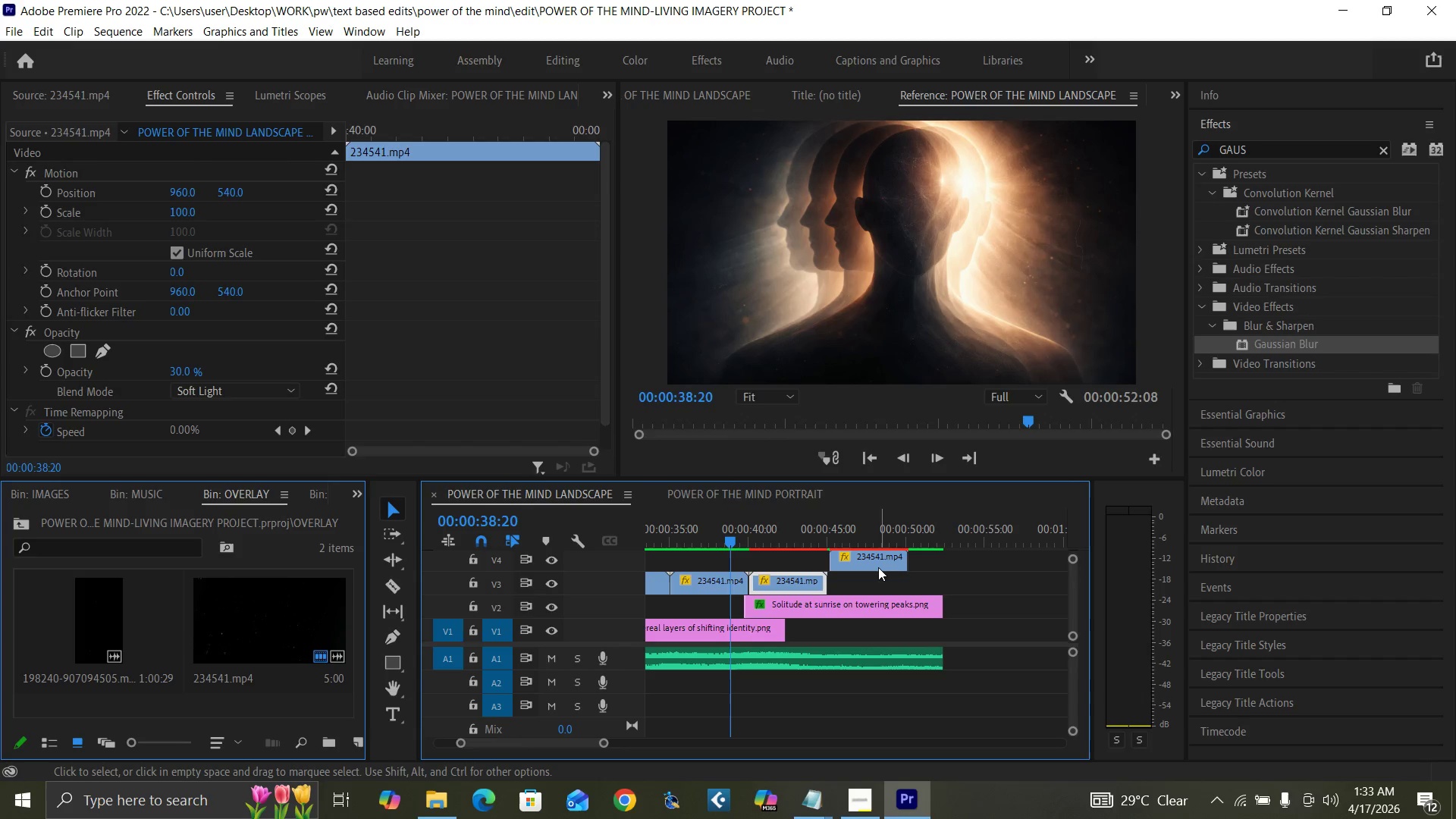 
hold_key(key=AltLeft, duration=0.48)
 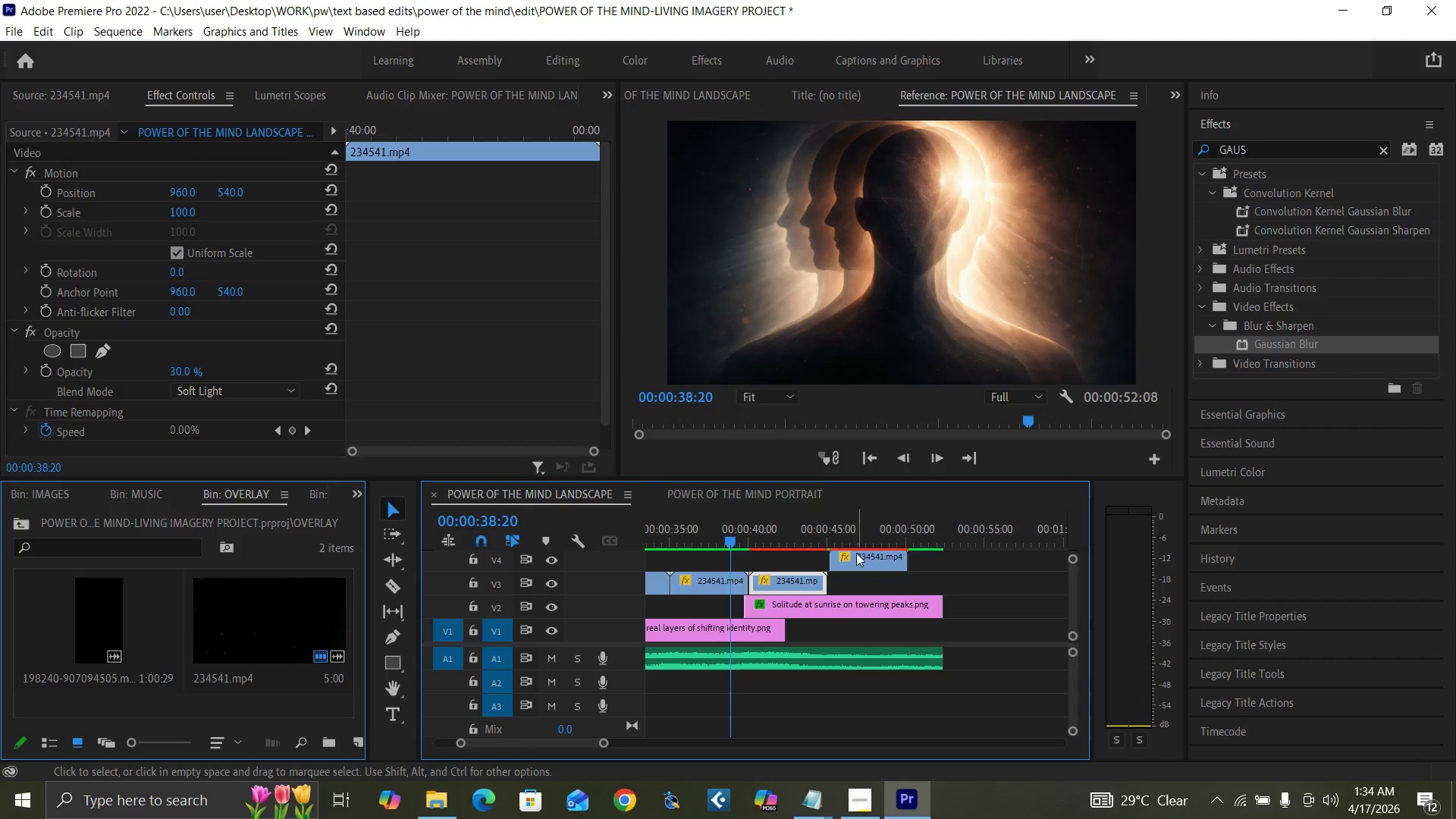 
left_click([852, 538])
 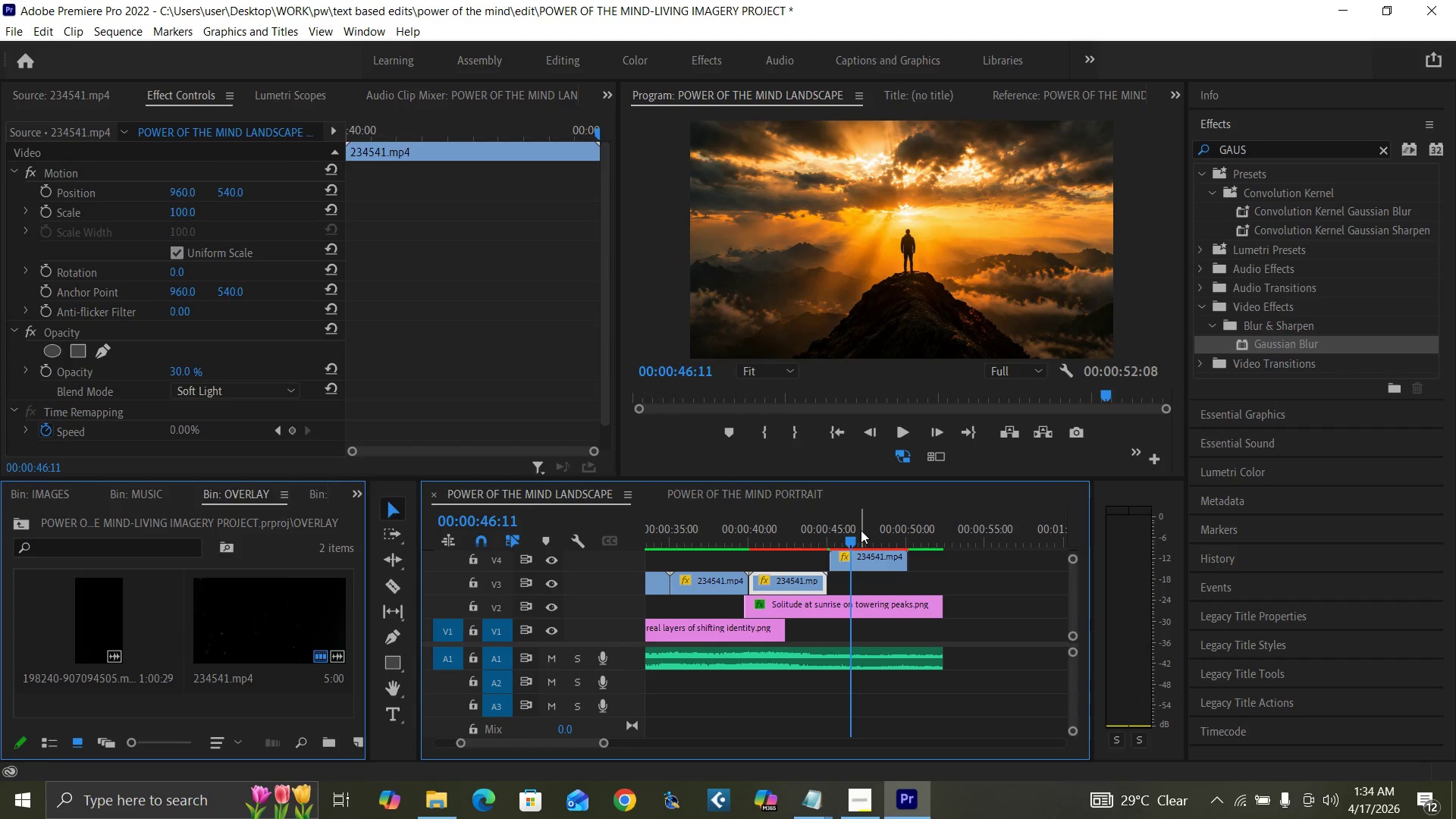 
key(Equal)
 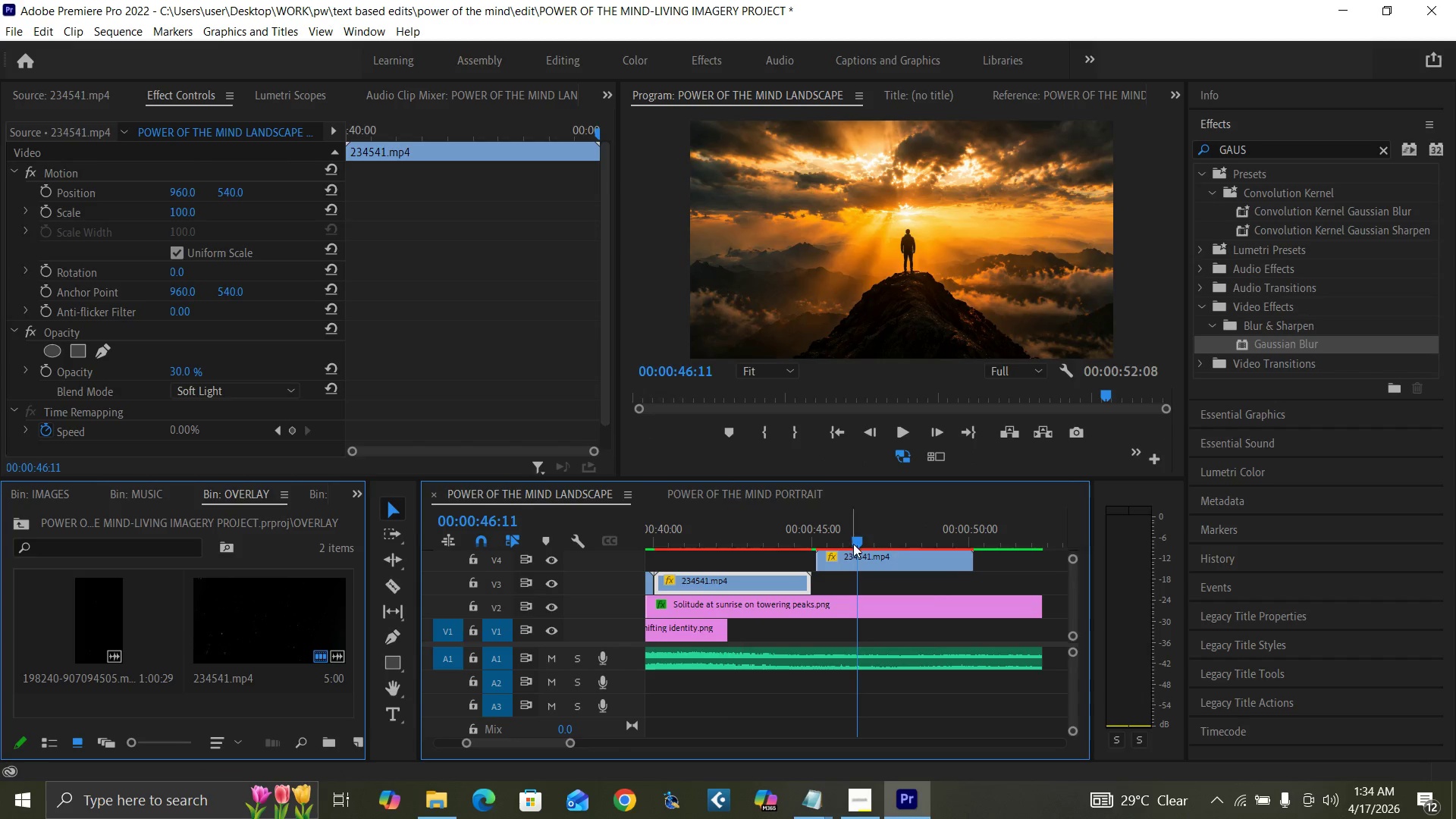 
key(Equal)
 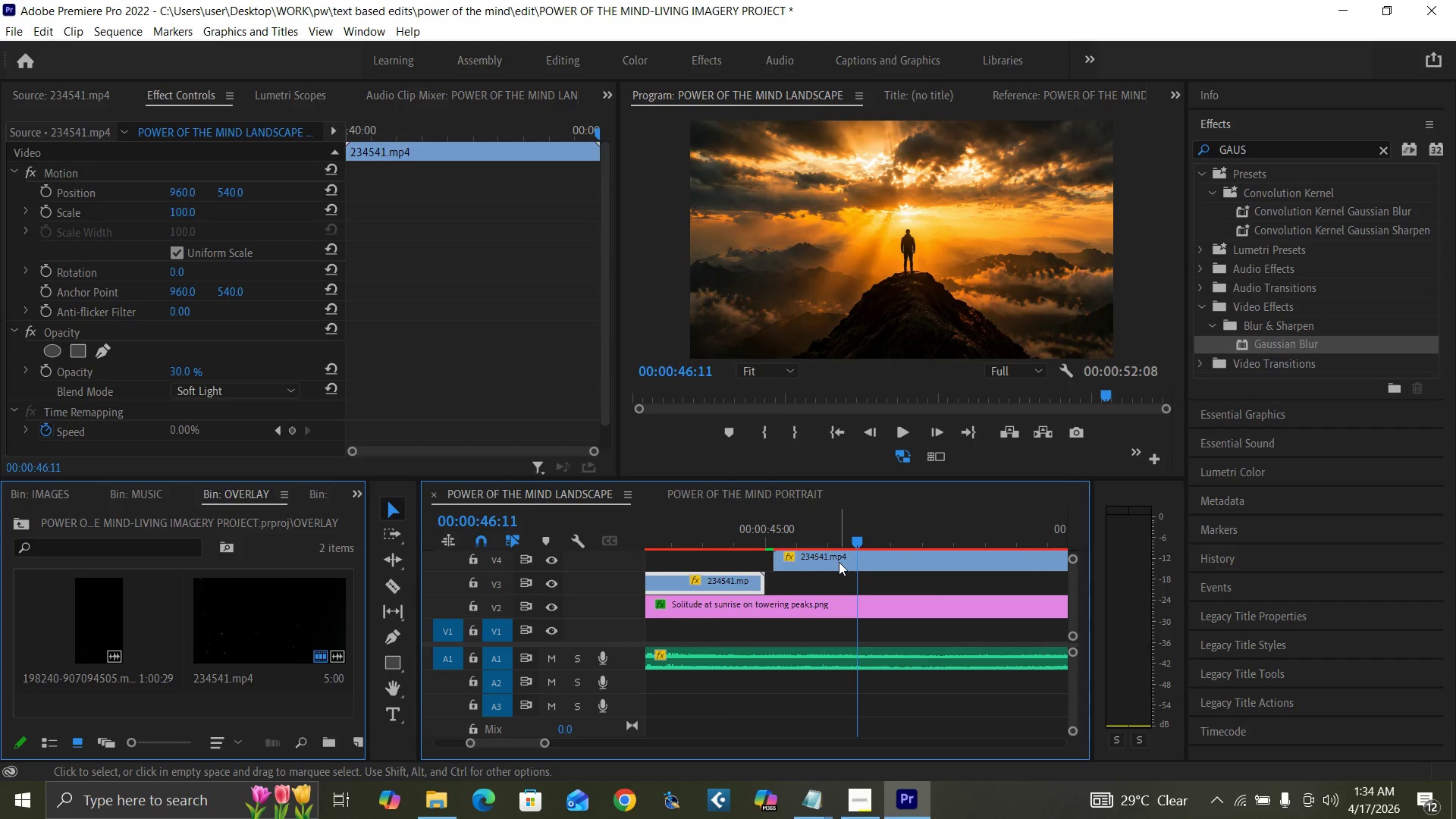 
left_click_drag(start_coordinate=[839, 562], to_coordinate=[823, 575])
 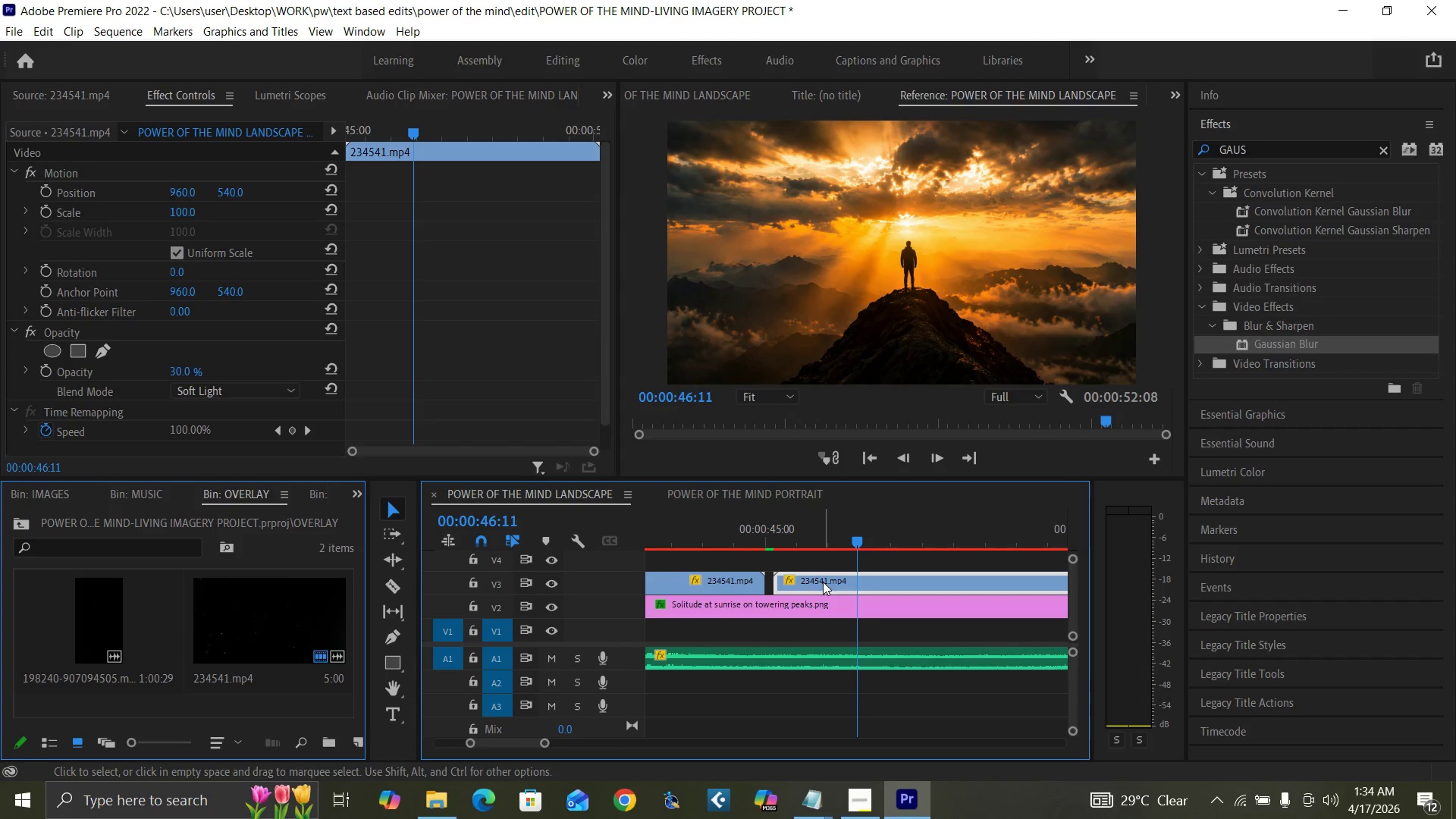 
left_click_drag(start_coordinate=[823, 582], to_coordinate=[811, 584])
 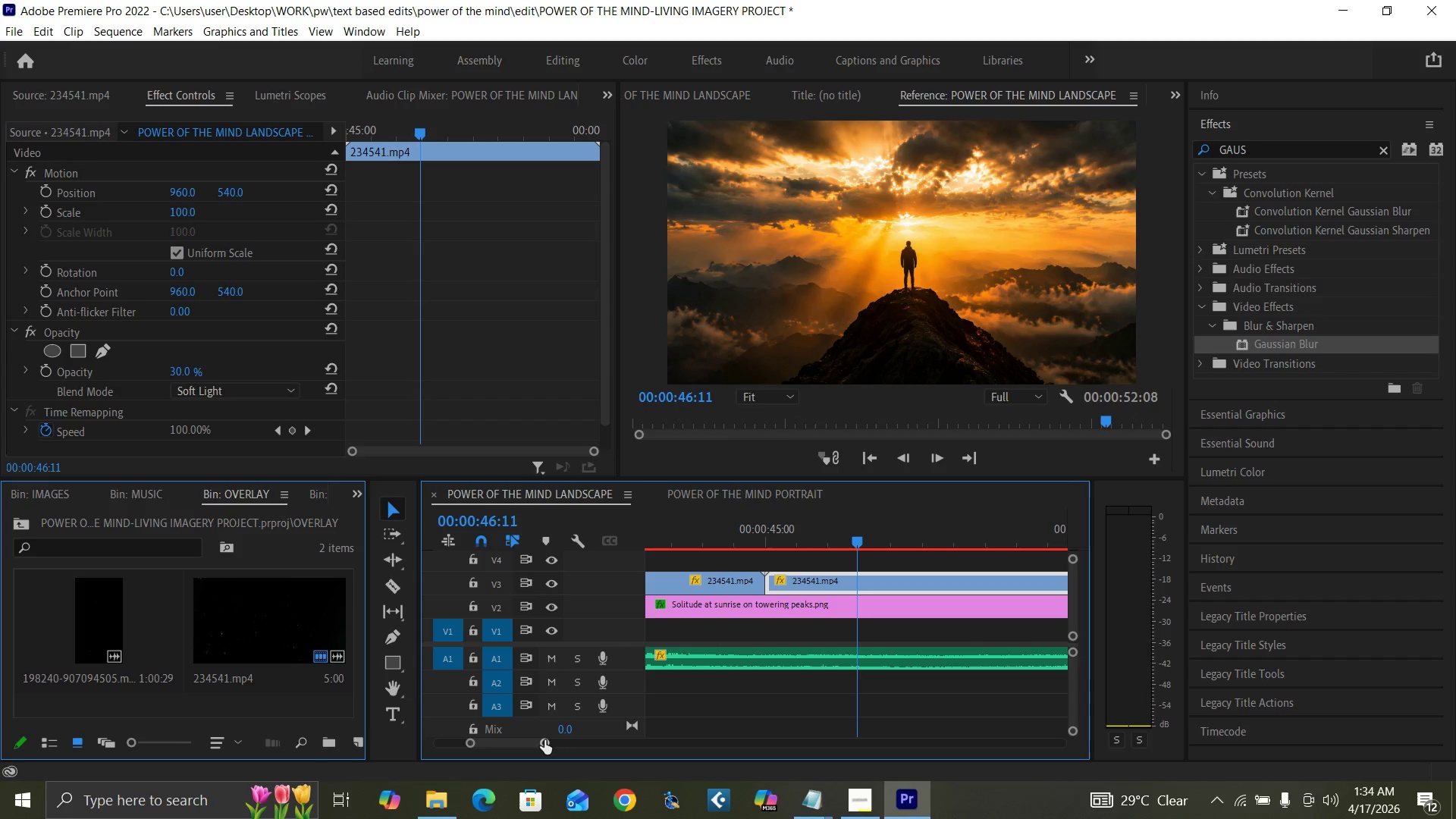 
left_click_drag(start_coordinate=[544, 740], to_coordinate=[573, 745])
 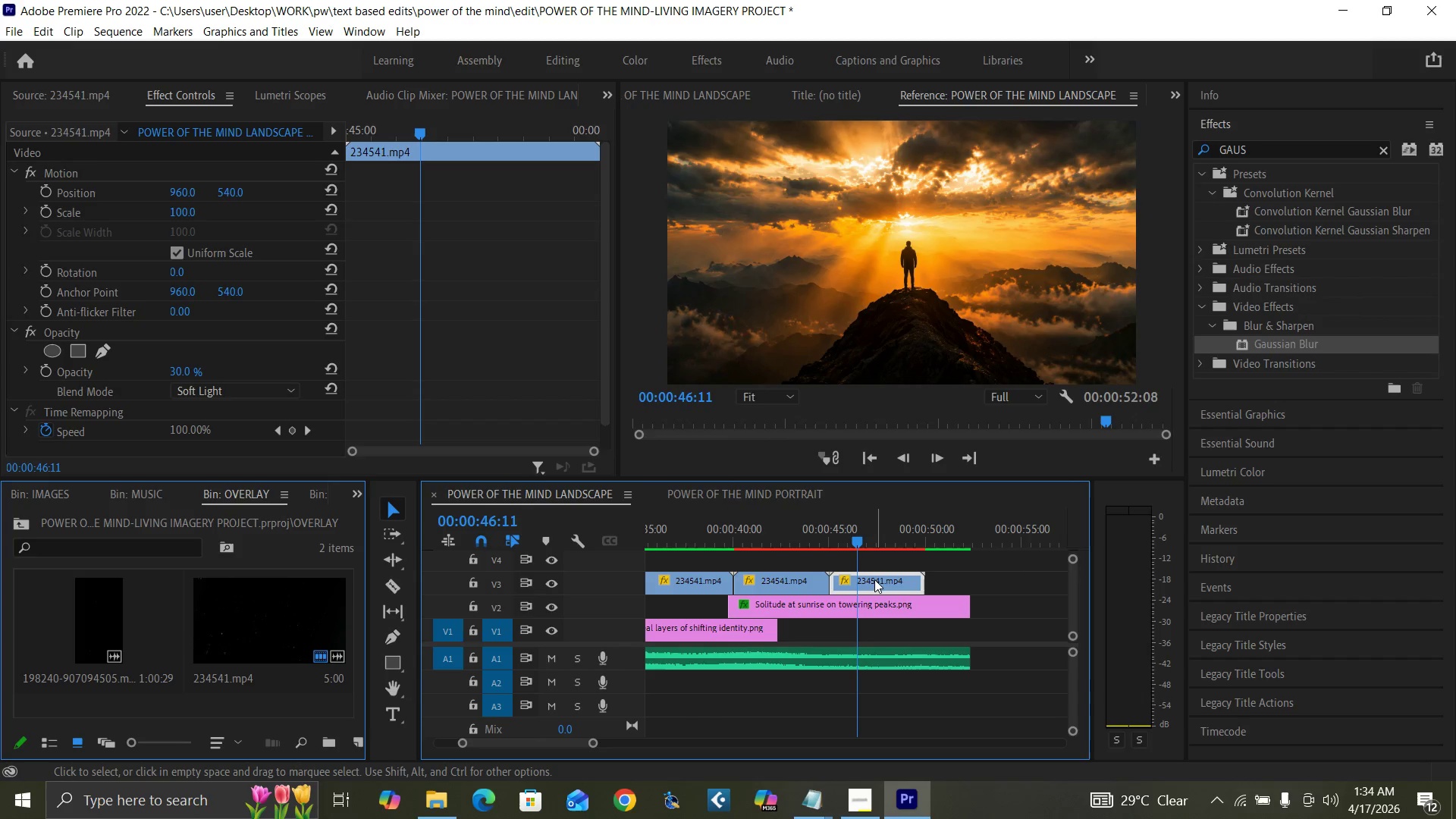 
hold_key(key=AltLeft, duration=1.52)
left_click_drag(start_coordinate=[874, 579], to_coordinate=[981, 577])
 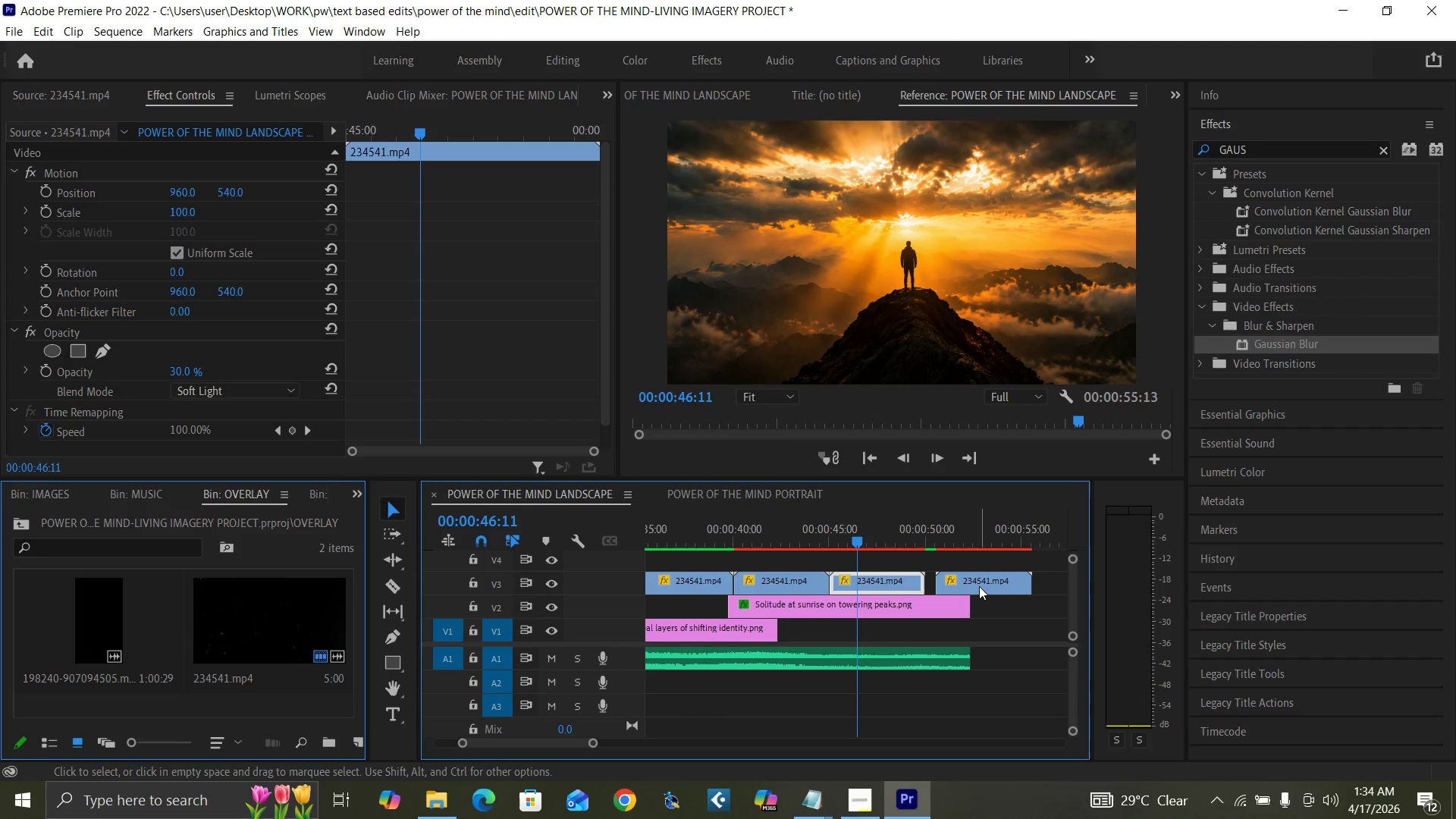 
hold_key(key=AltLeft, duration=0.38)
 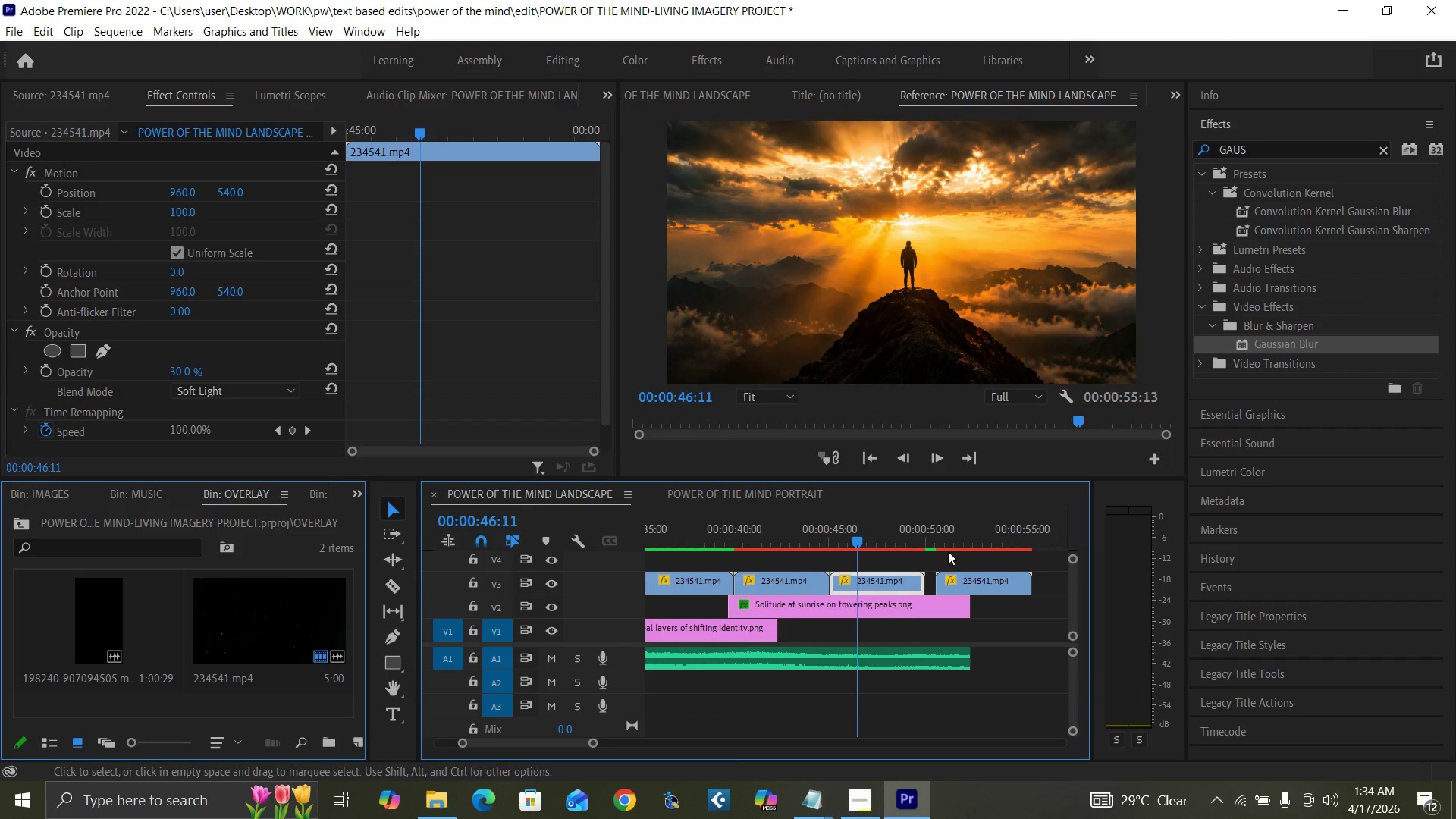 
left_click([936, 540])
 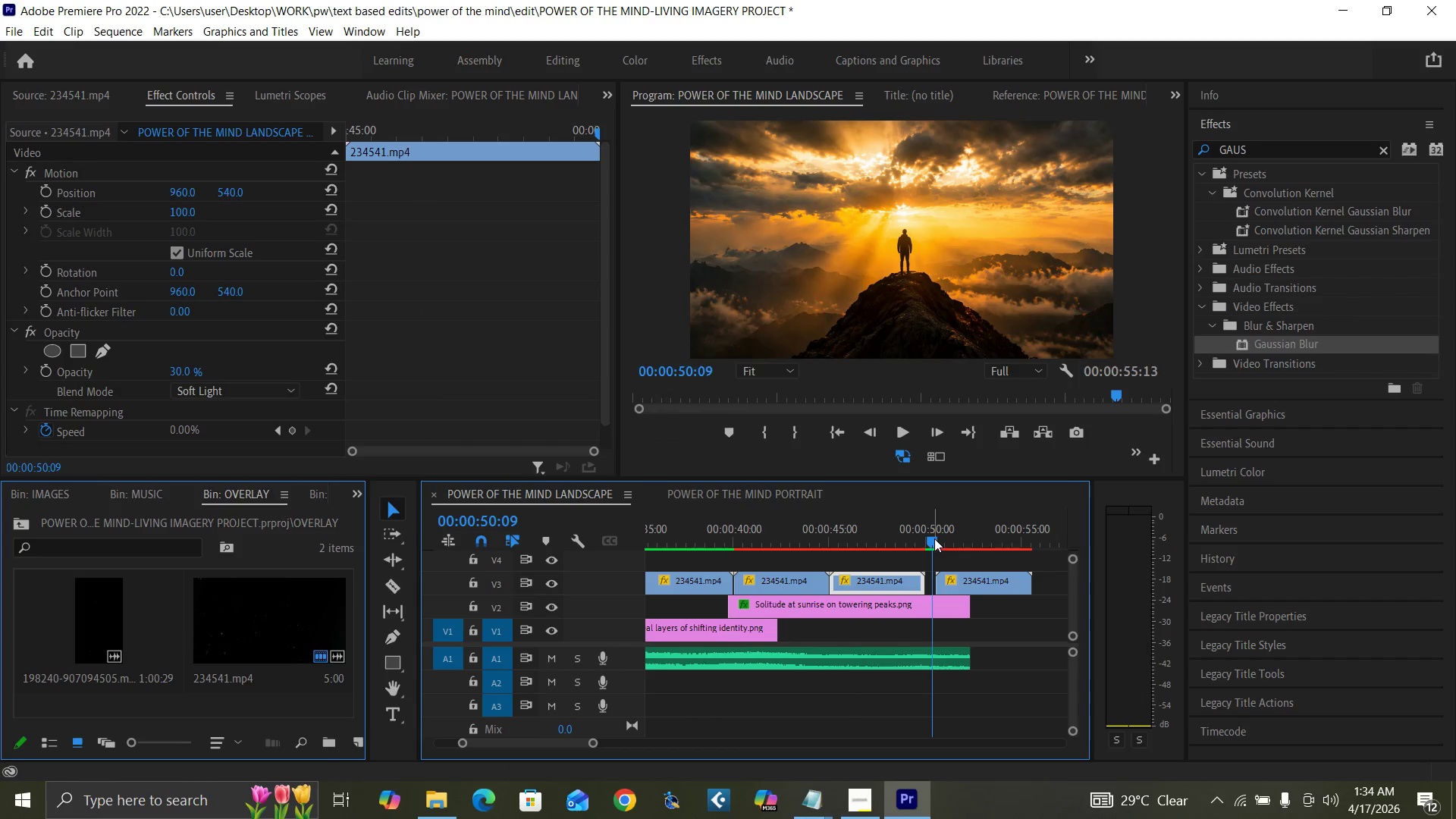 
key(Equal)
 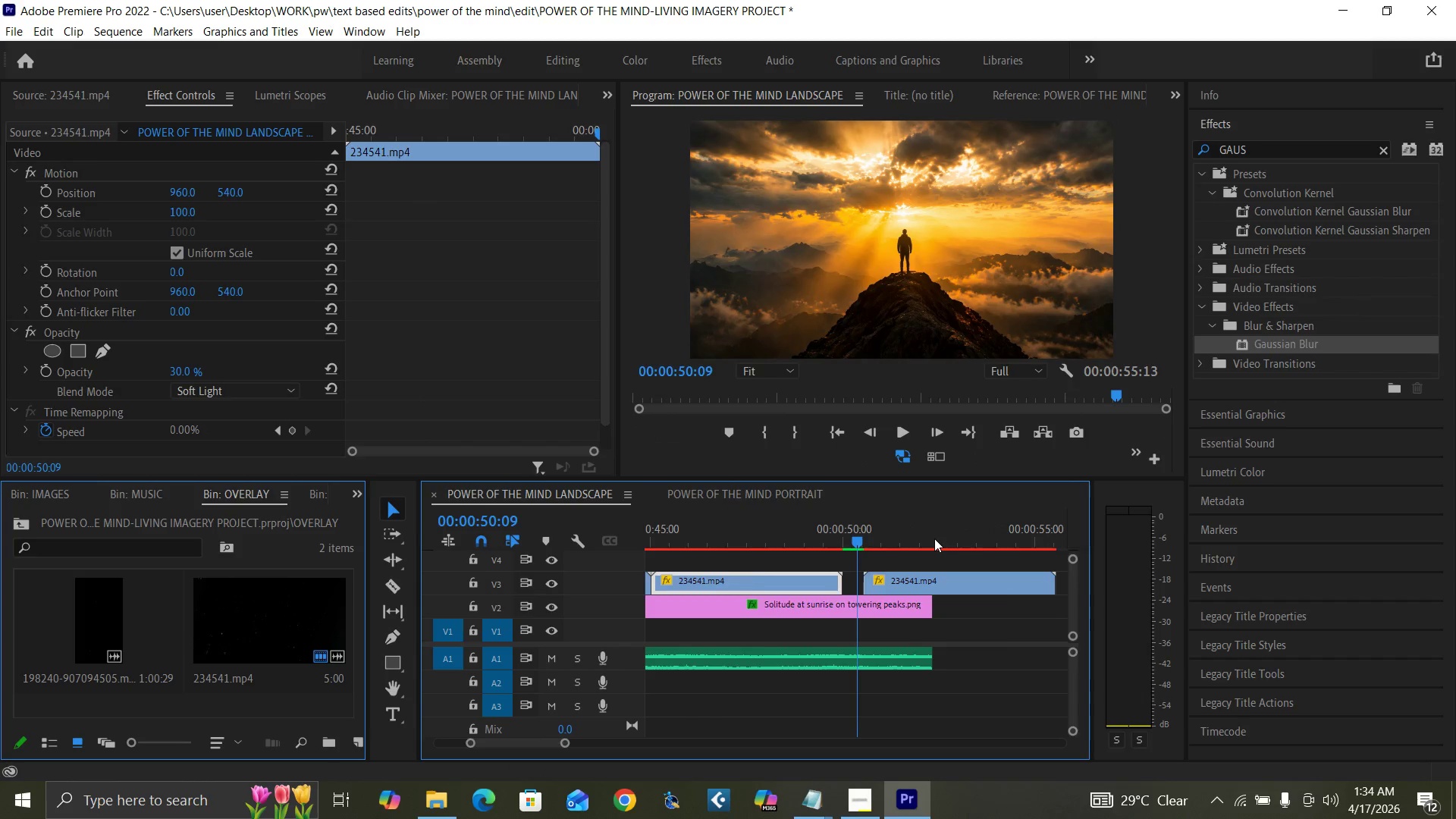 
key(Equal)
 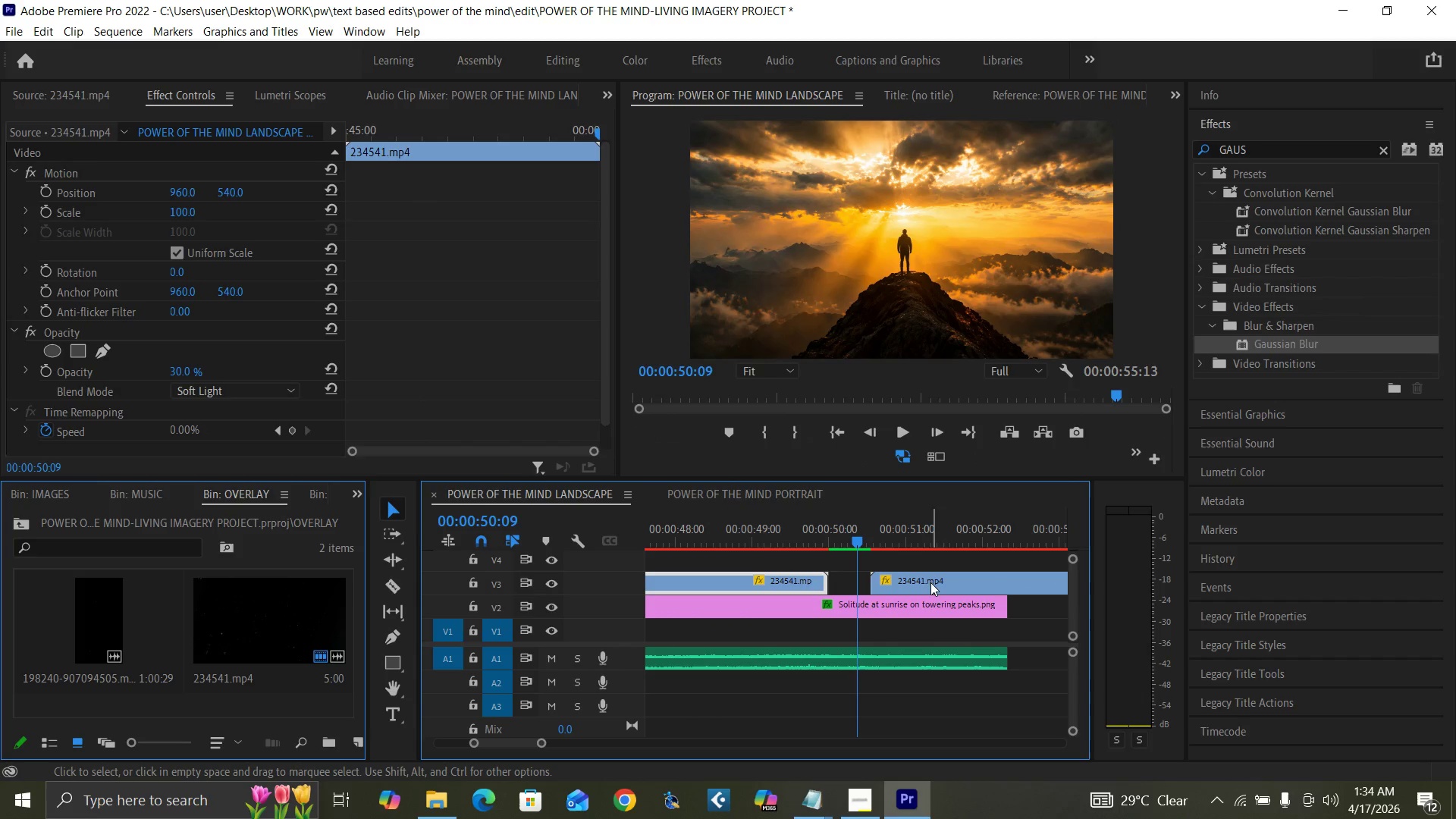 
left_click_drag(start_coordinate=[928, 586], to_coordinate=[892, 592])
 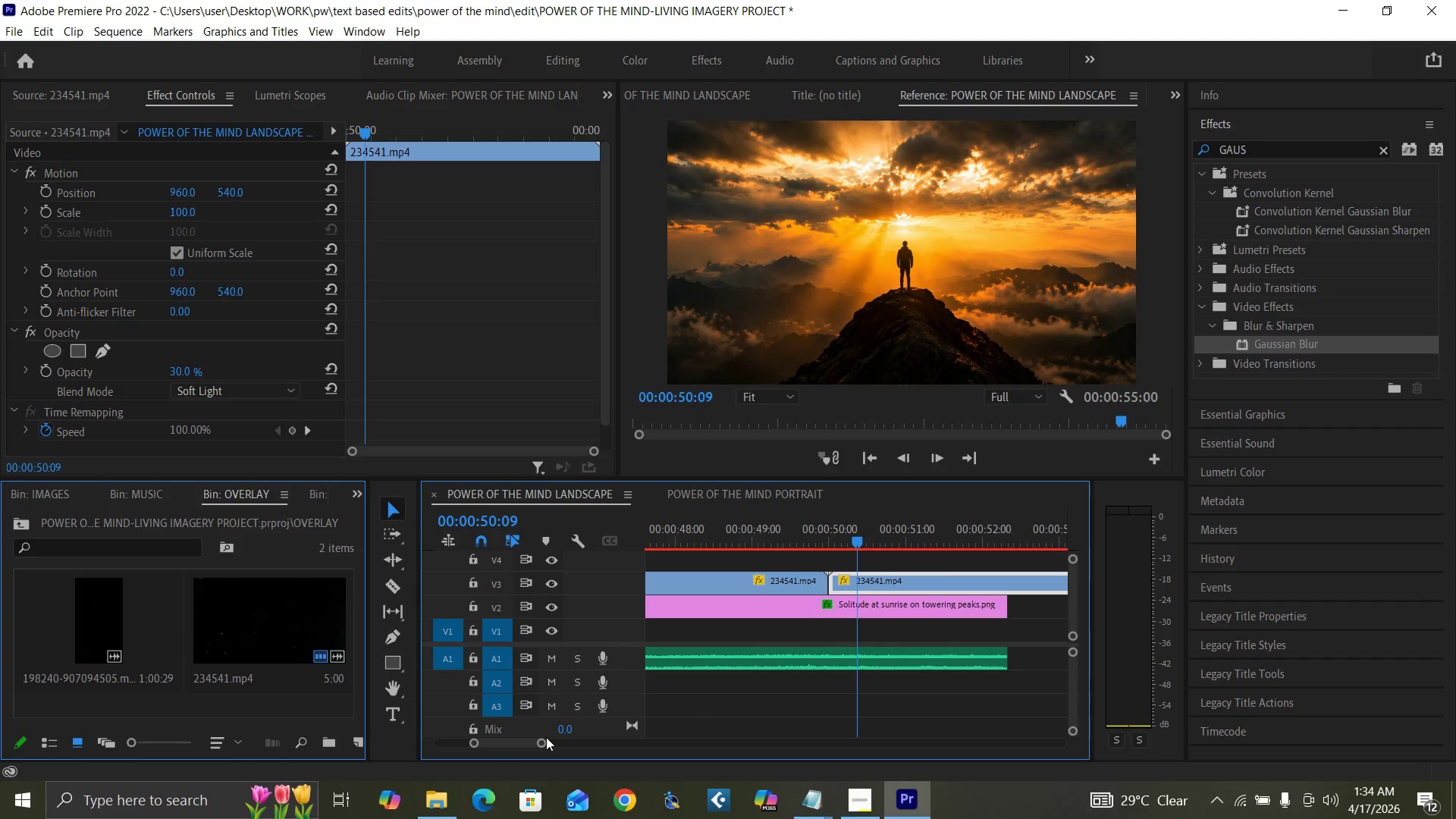 
left_click_drag(start_coordinate=[542, 741], to_coordinate=[593, 749])
 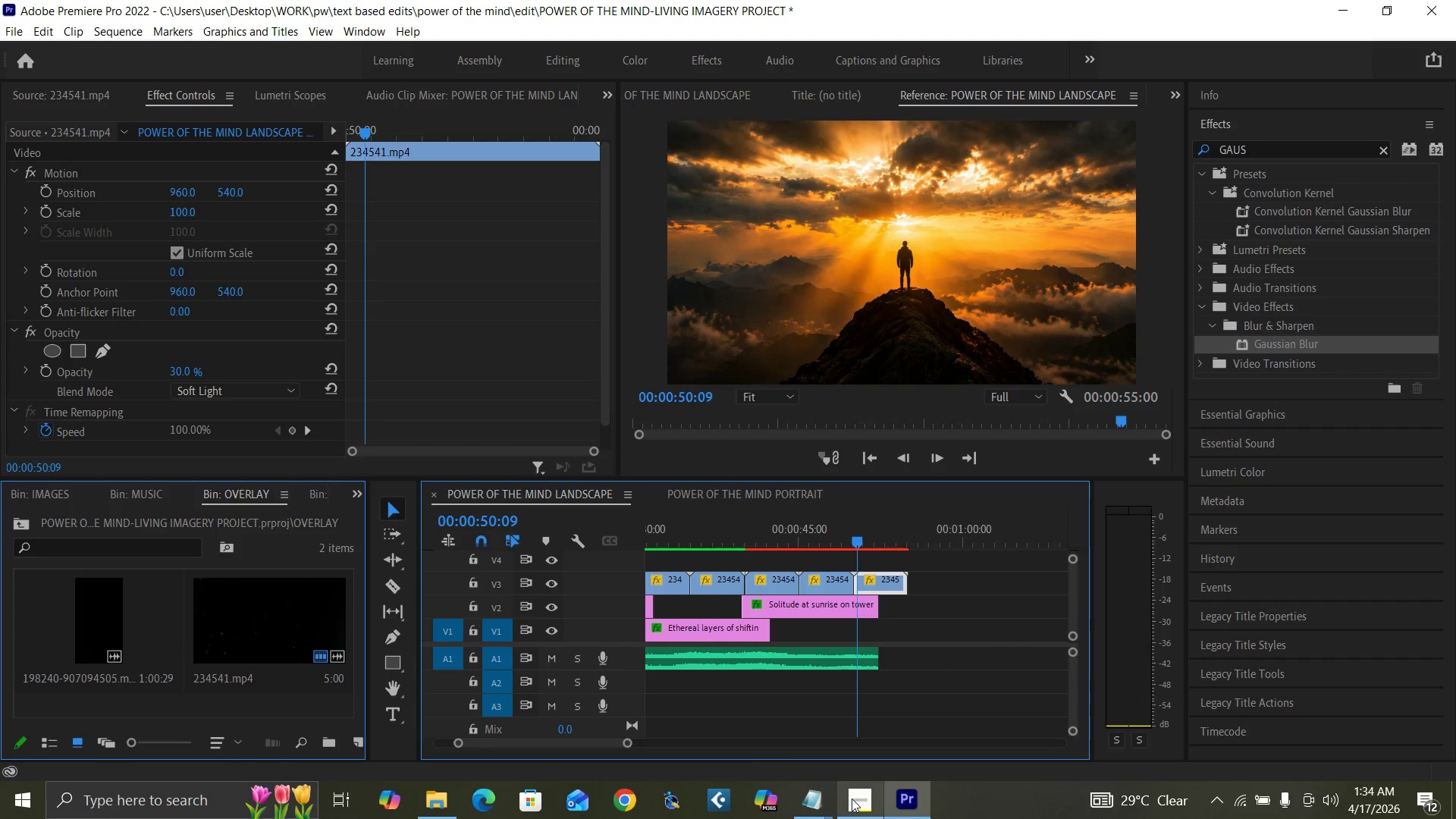 
mouse_move([873, 763])
 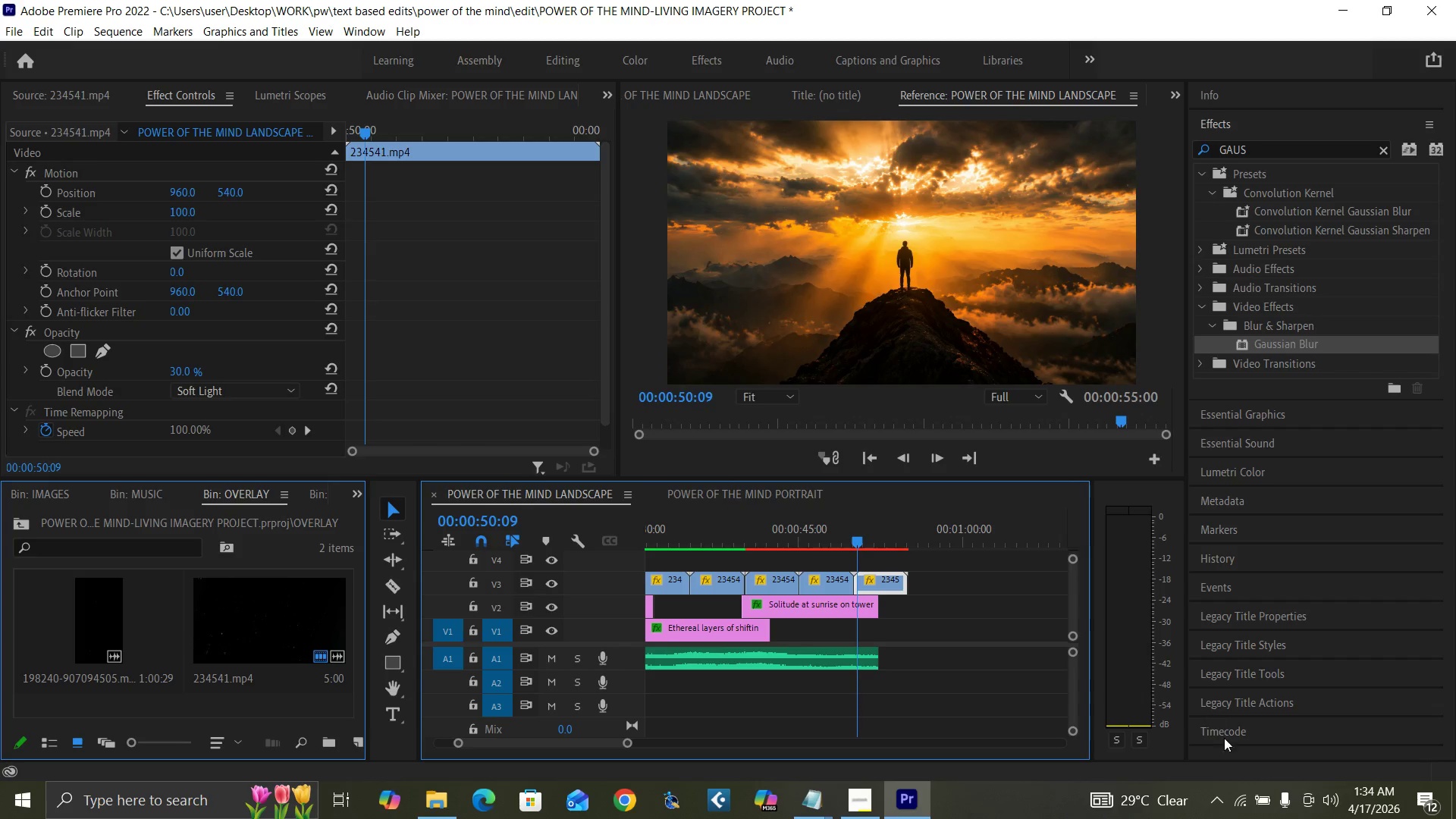 
mouse_move([1222, 781])
 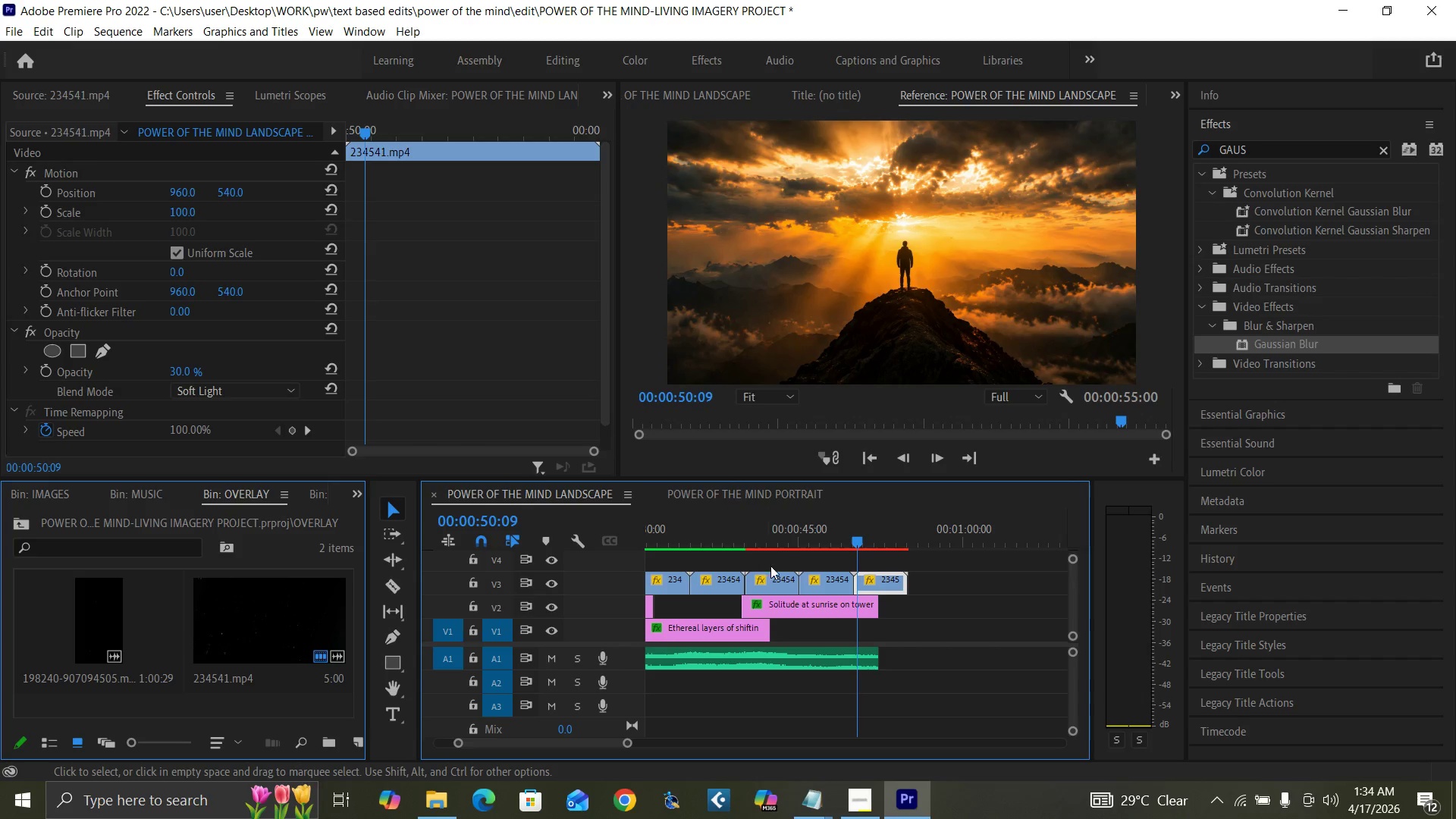 
left_click([783, 582])
 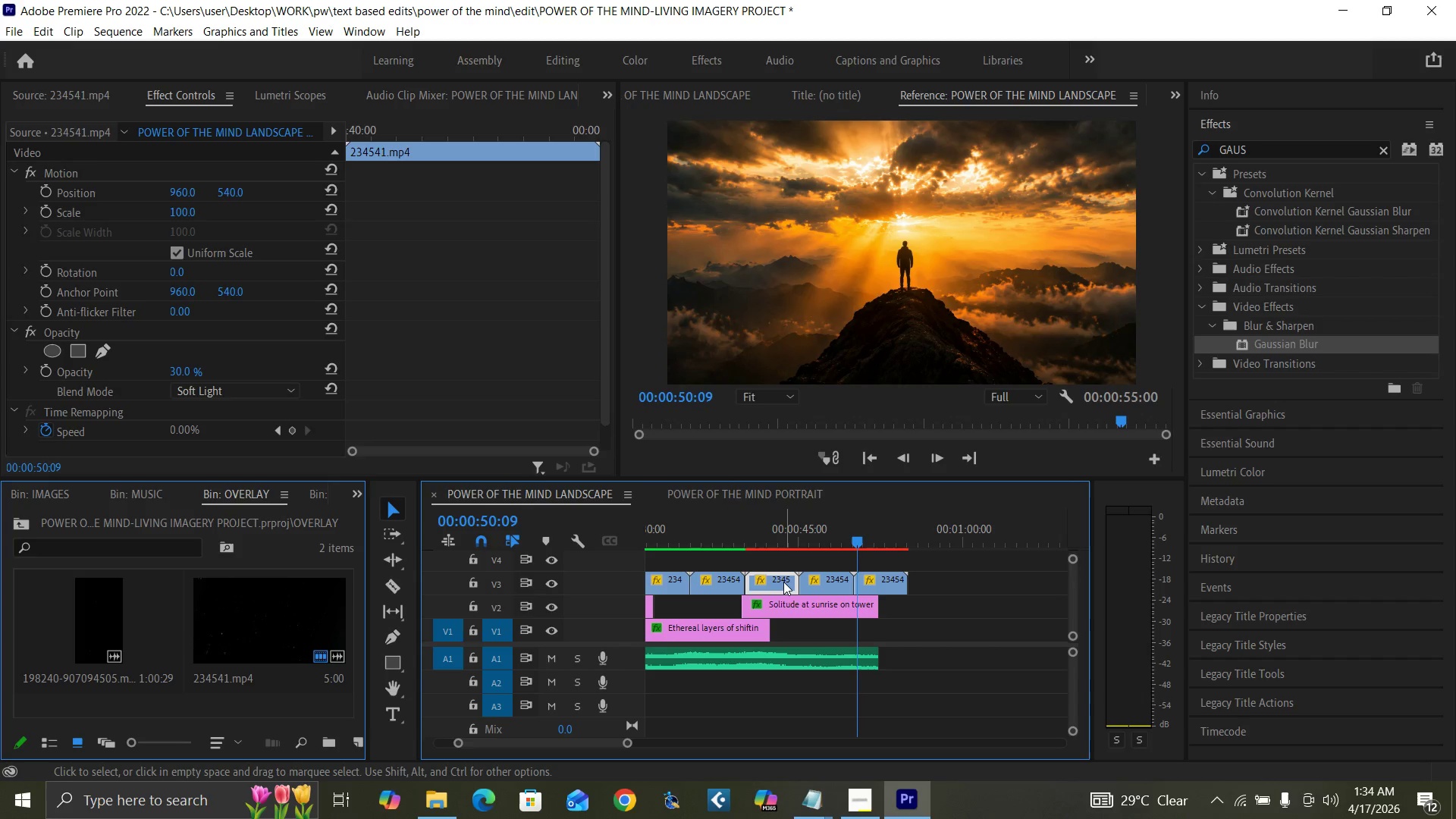 
key(Control+S)
 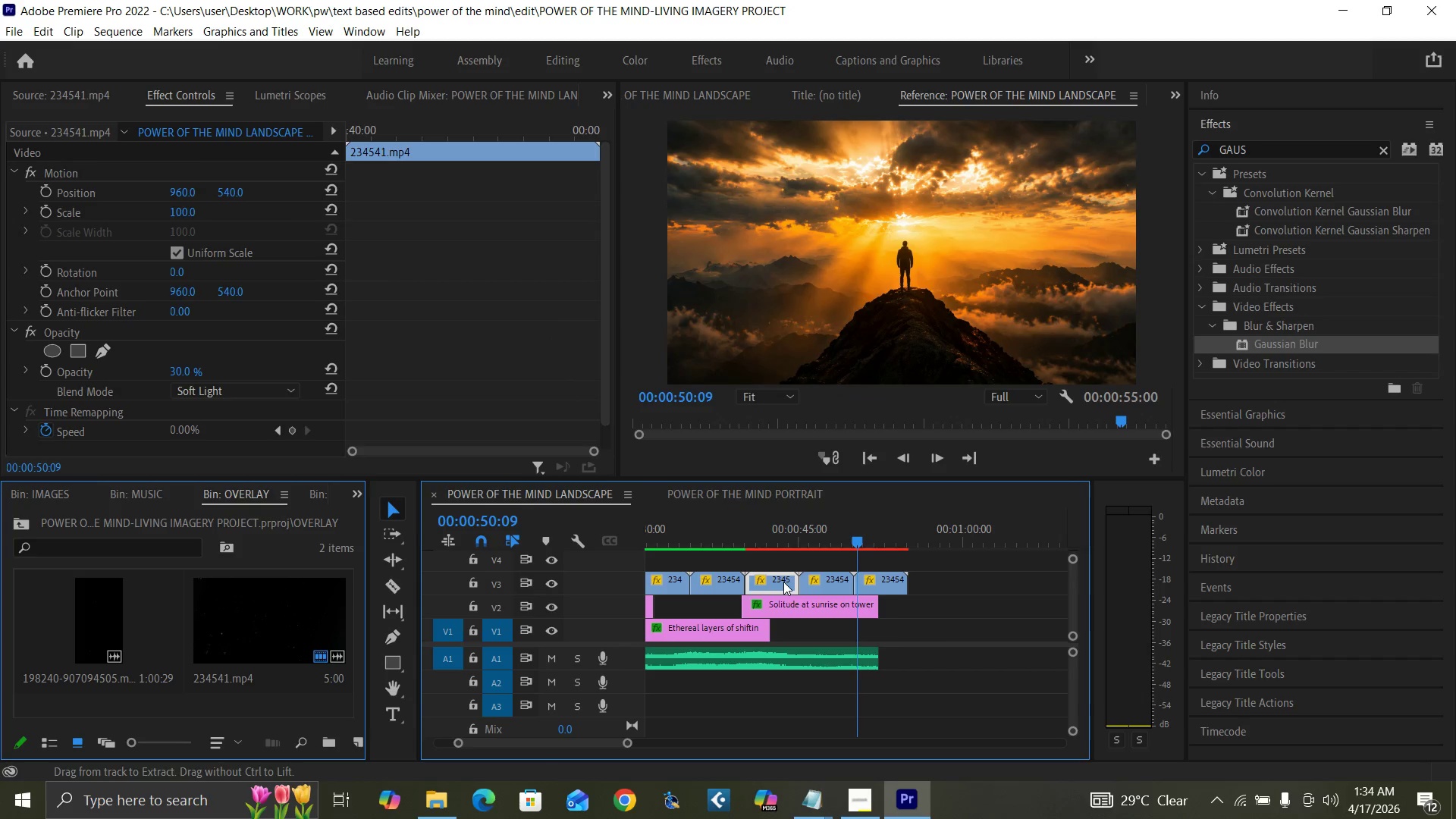 
key(Enter)
 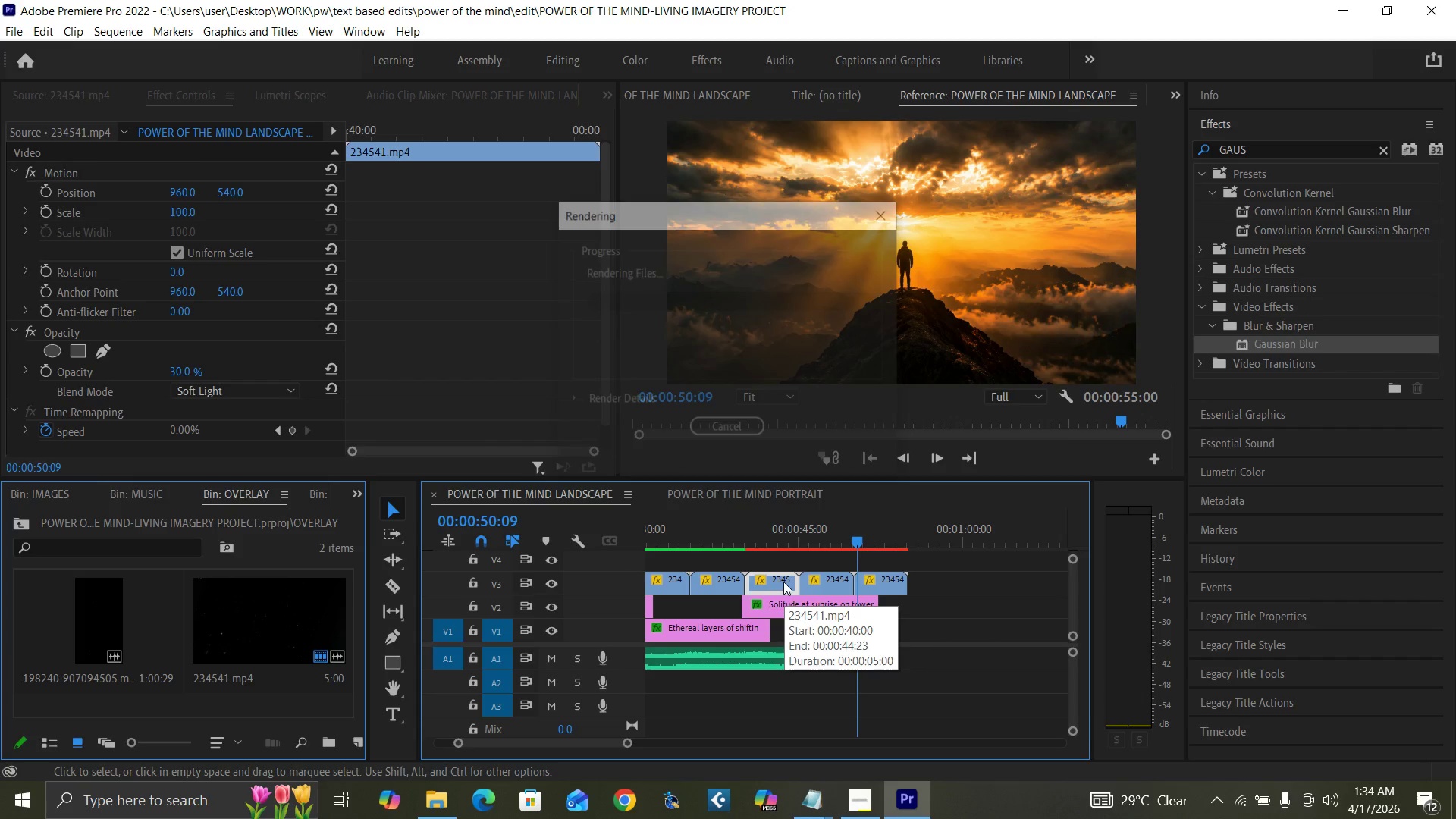 
left_click([919, 516])
 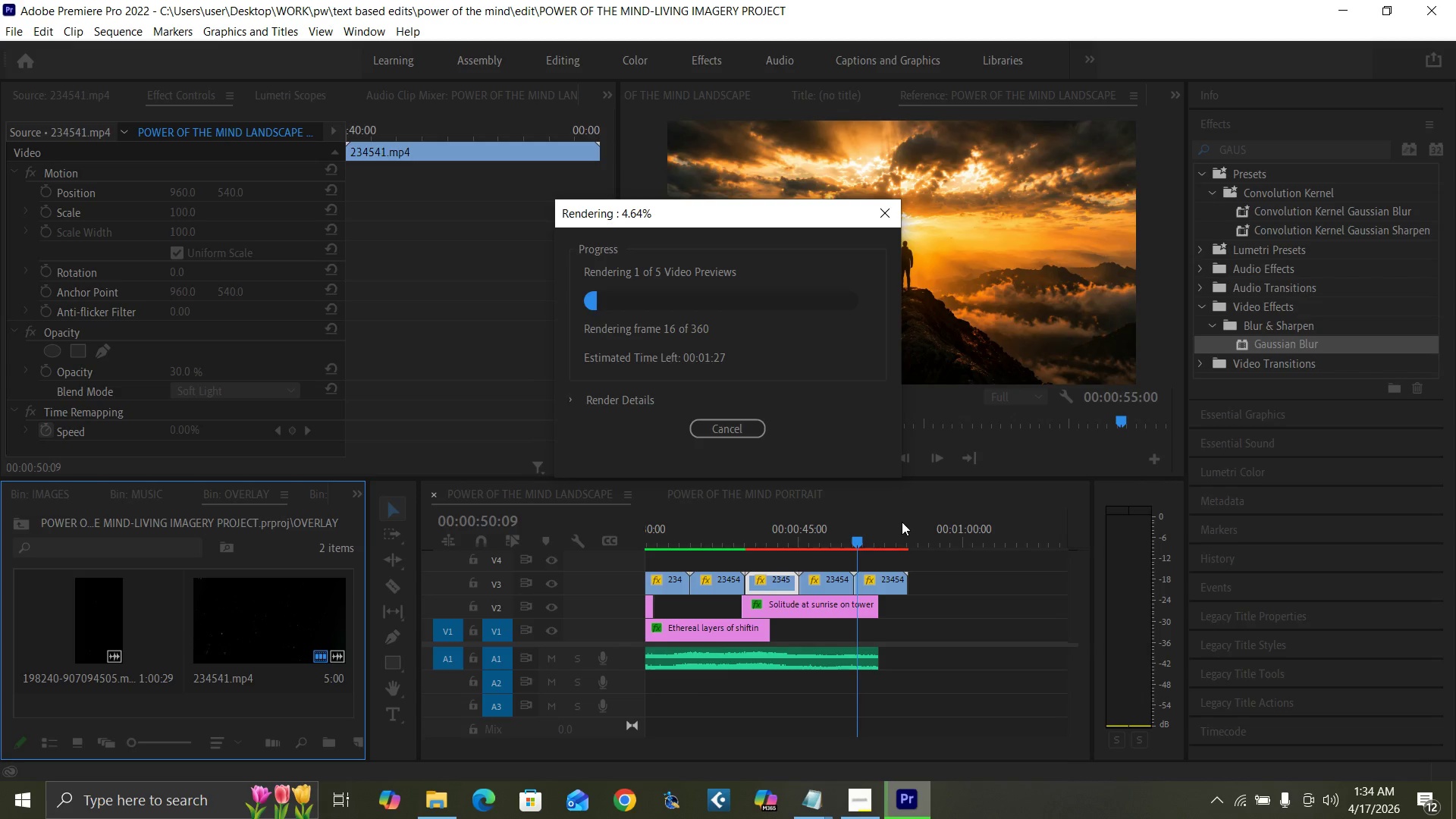 
wait(5.45)
 